 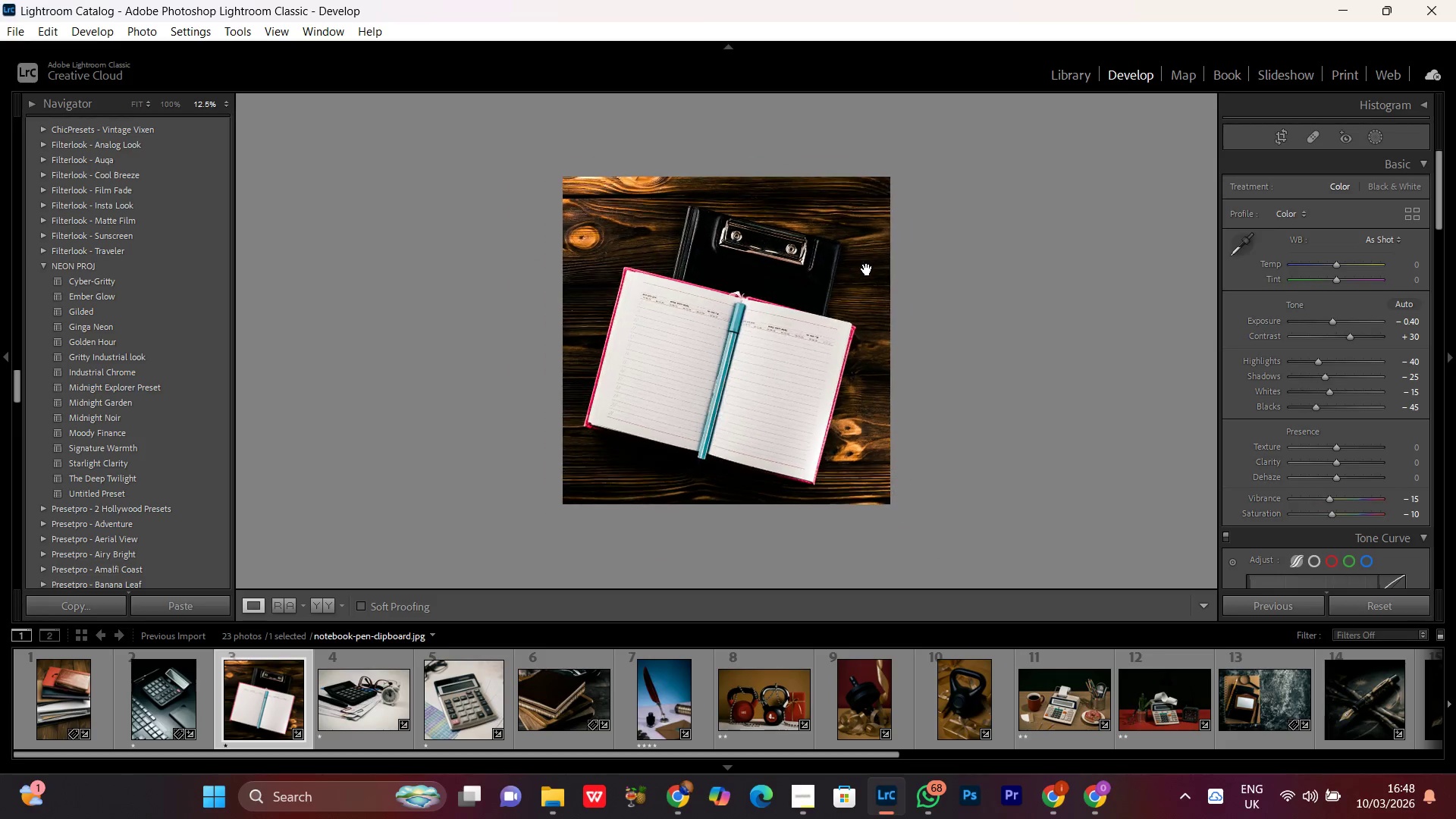 
left_click([867, 269])
 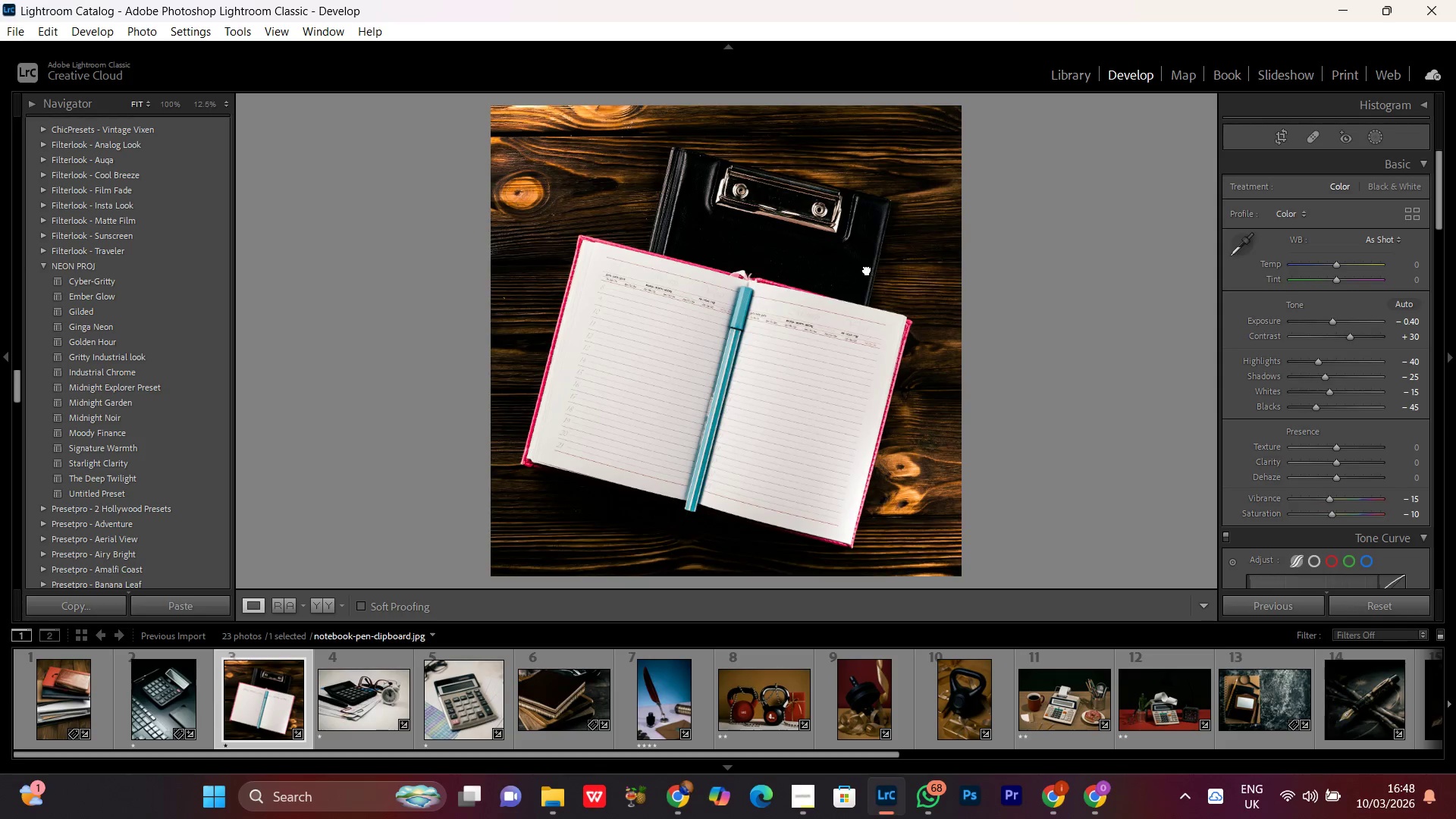 
double_click([867, 269])
 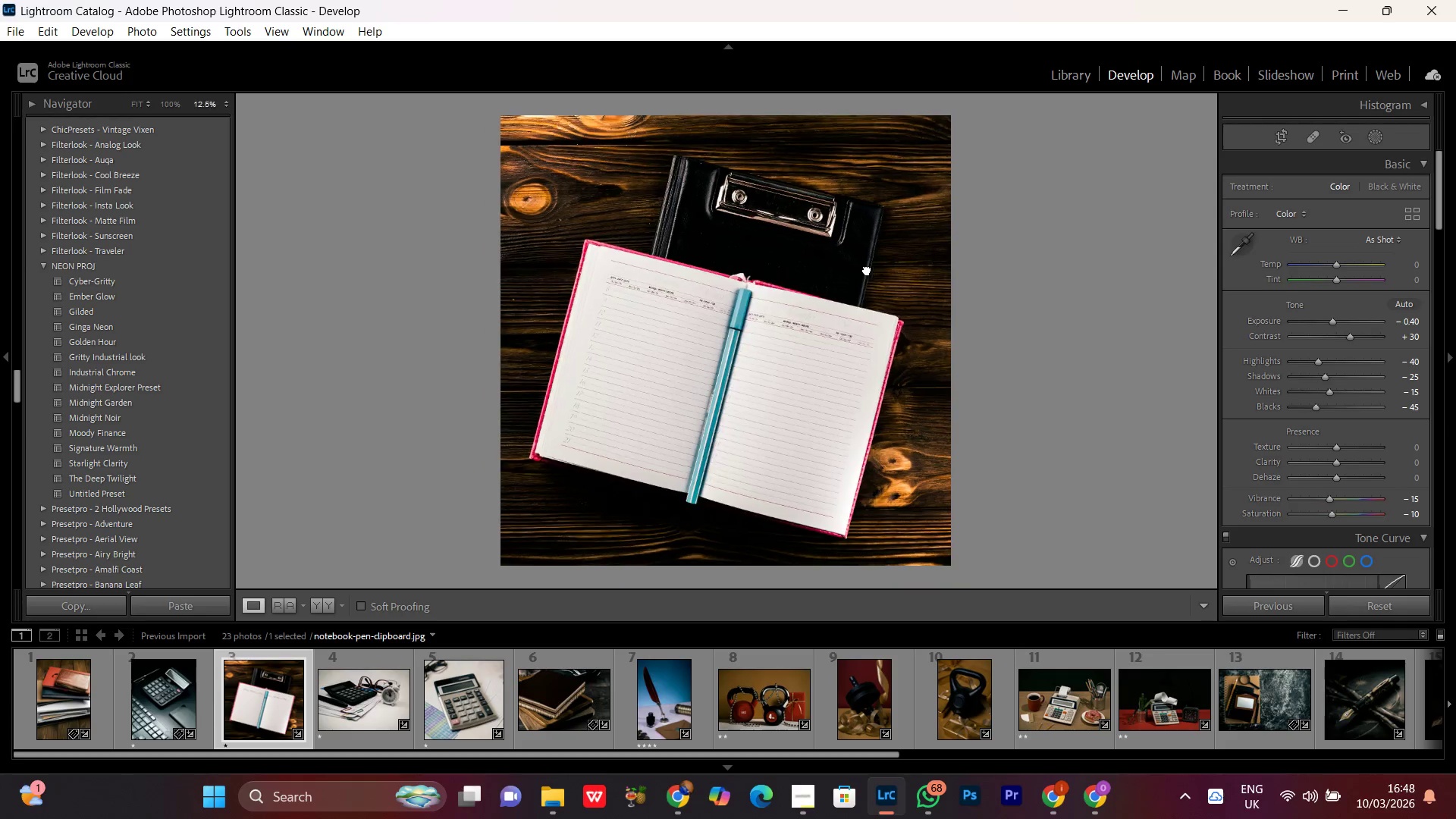 
double_click([867, 269])
 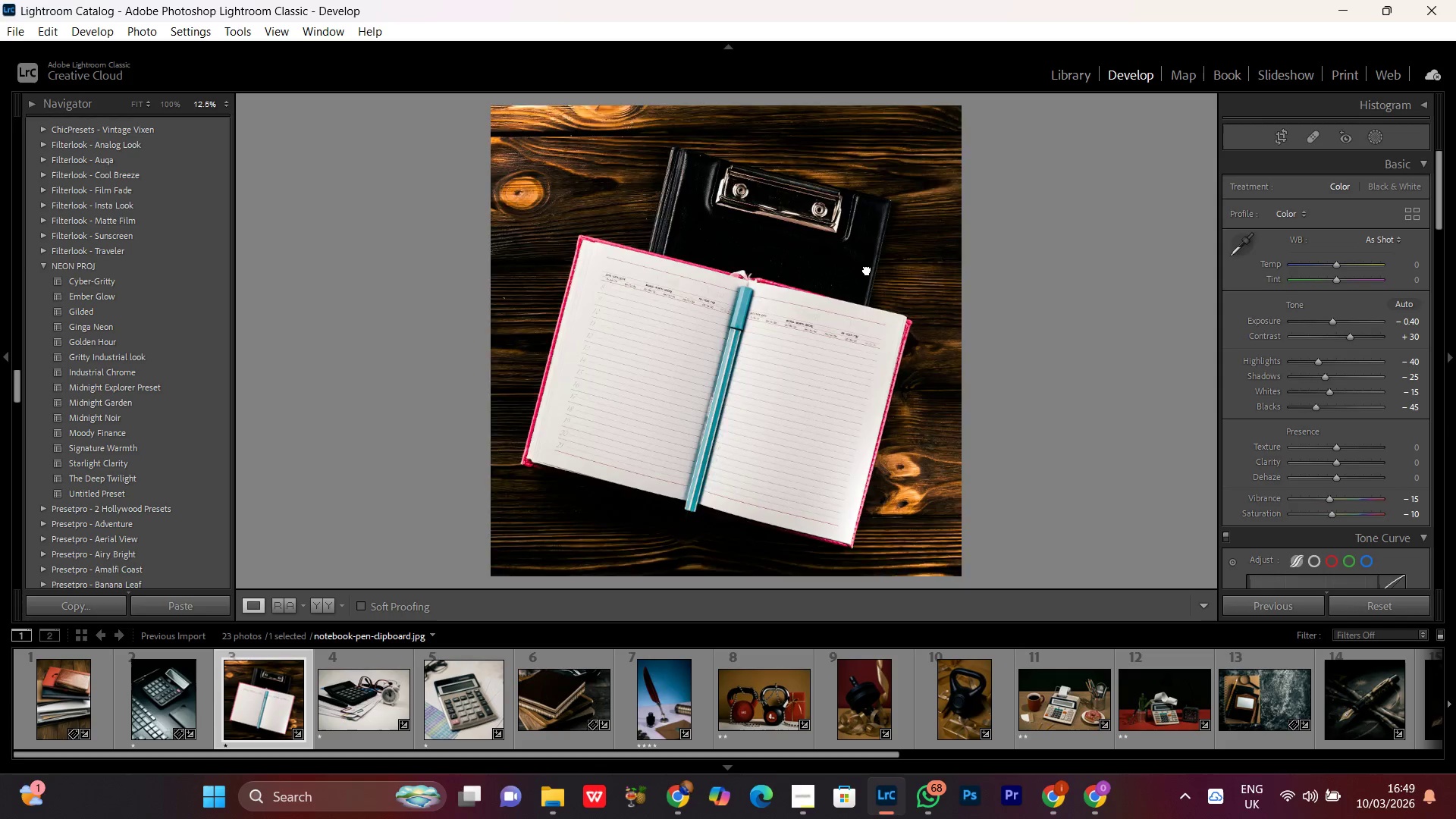 
double_click([867, 269])
 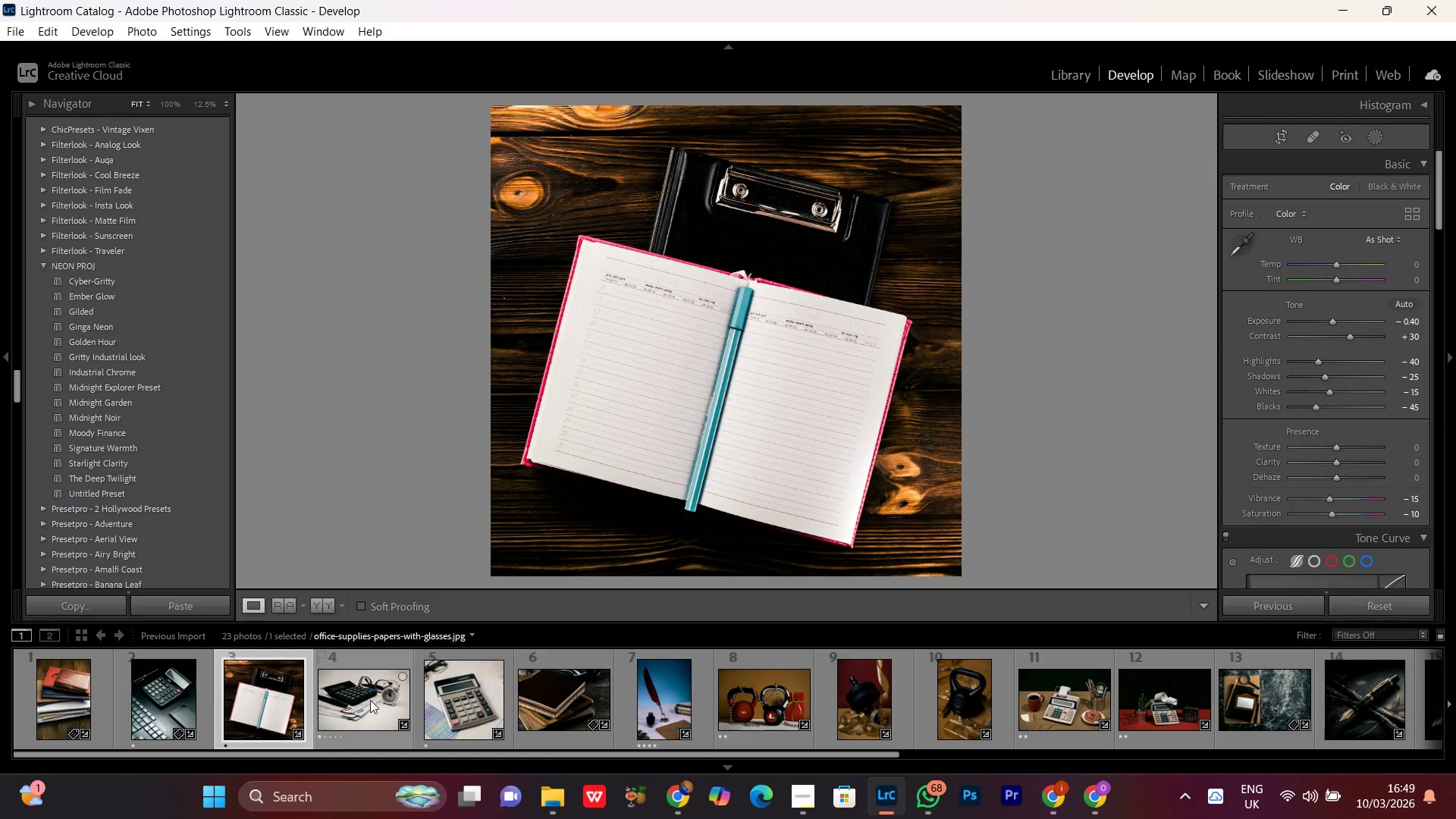 
double_click([370, 700])
 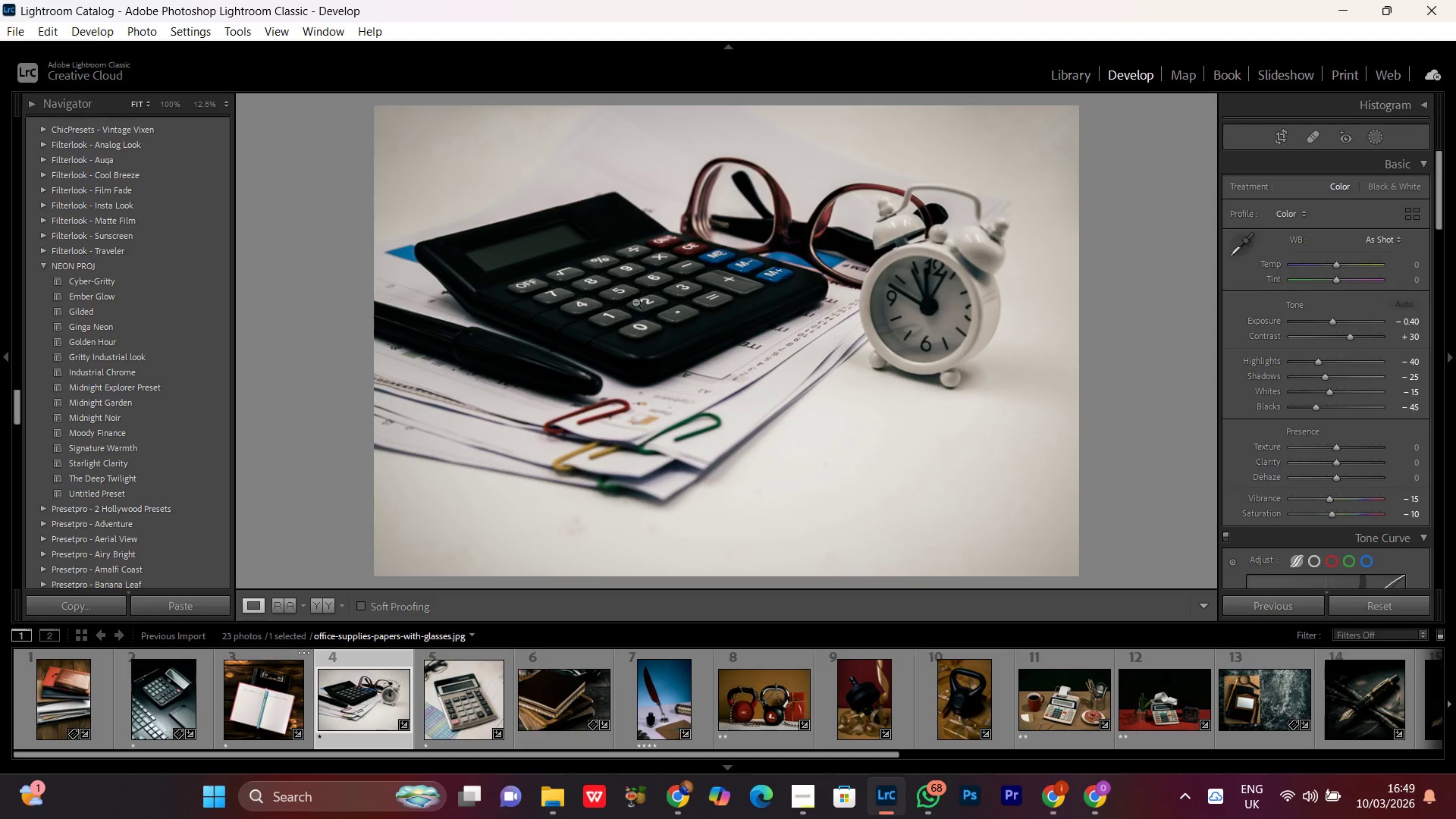 
double_click([645, 300])
 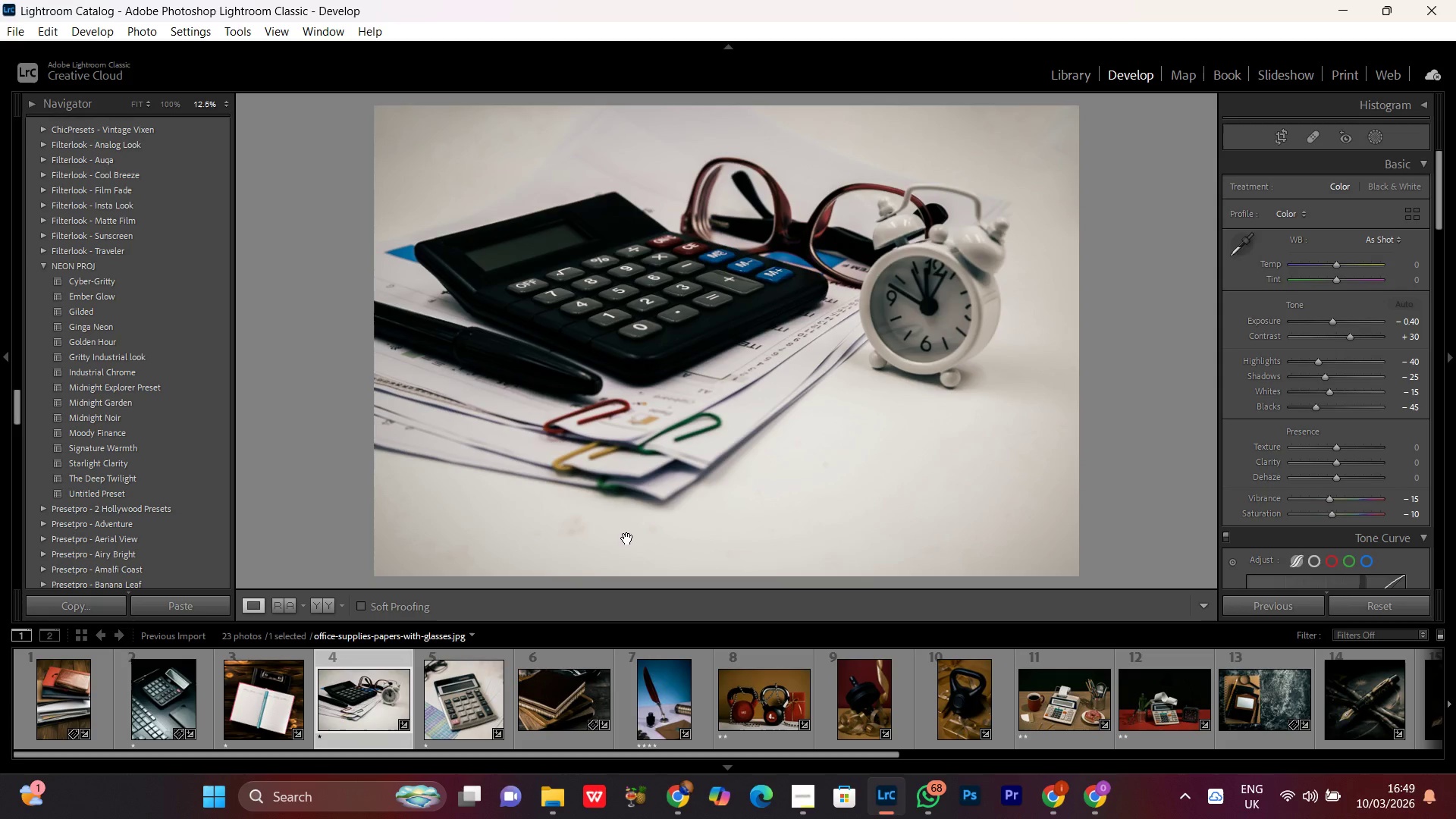 
left_click([626, 449])
 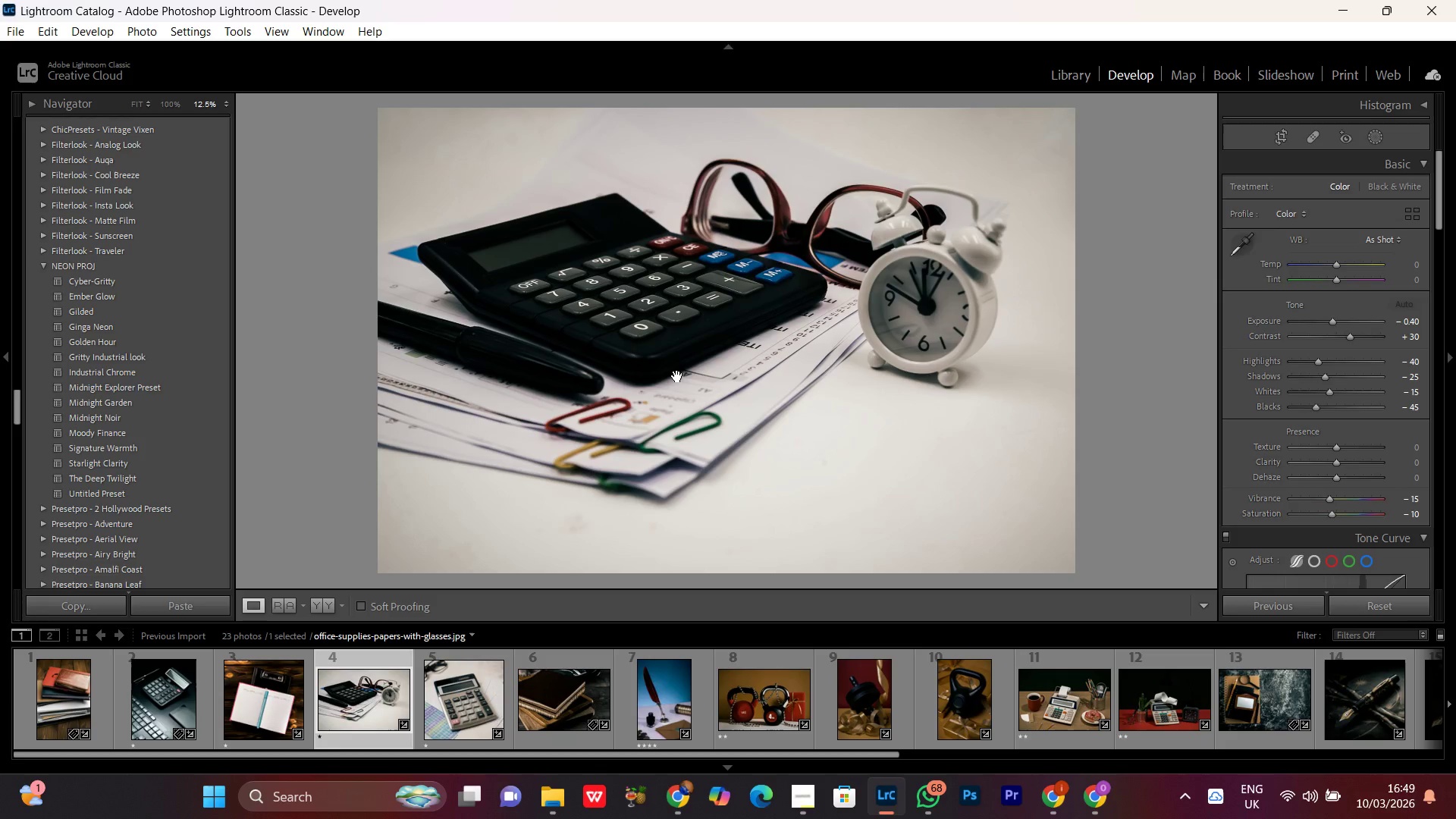 
double_click([677, 376])
 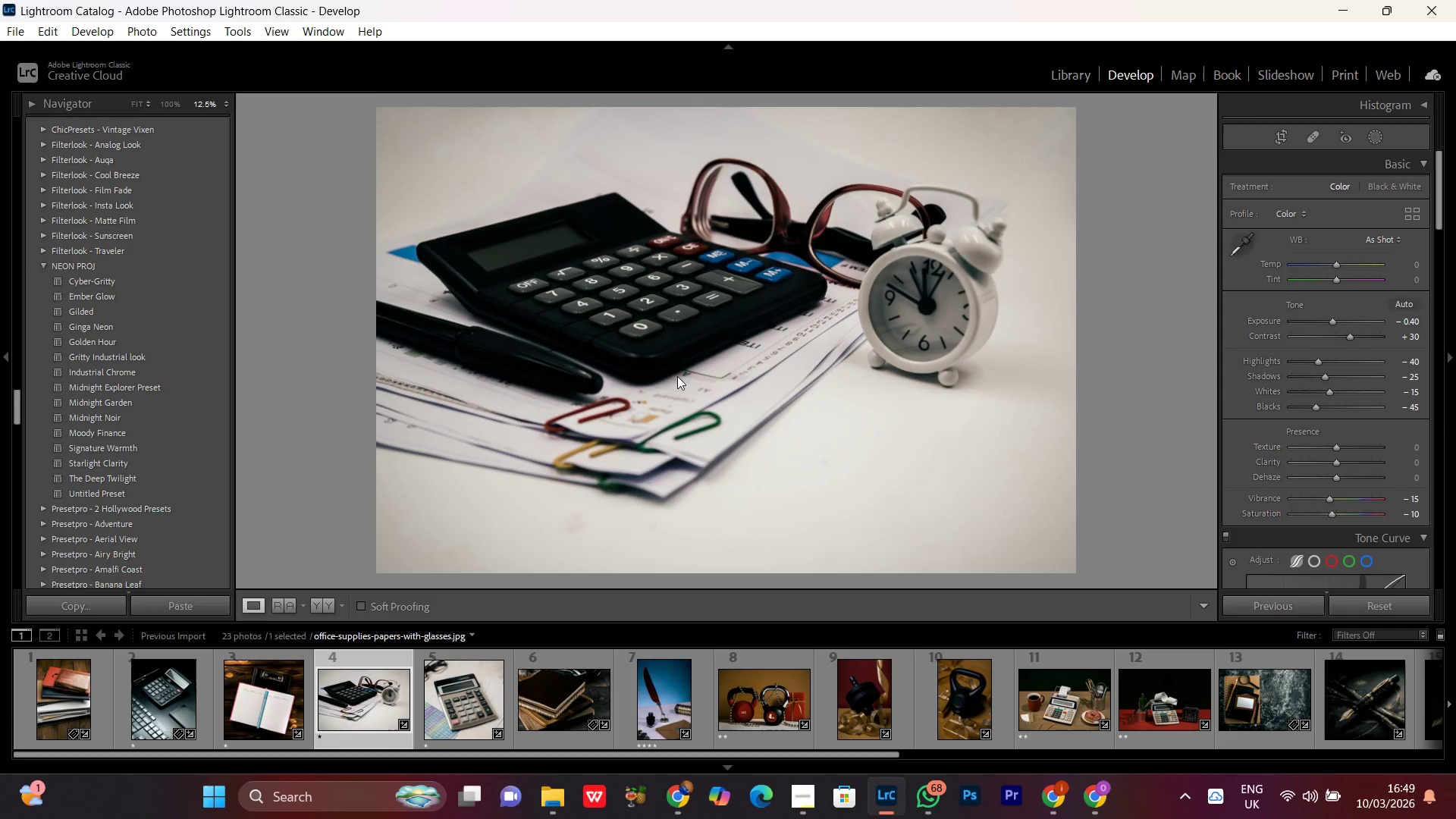 
triple_click([677, 376])
 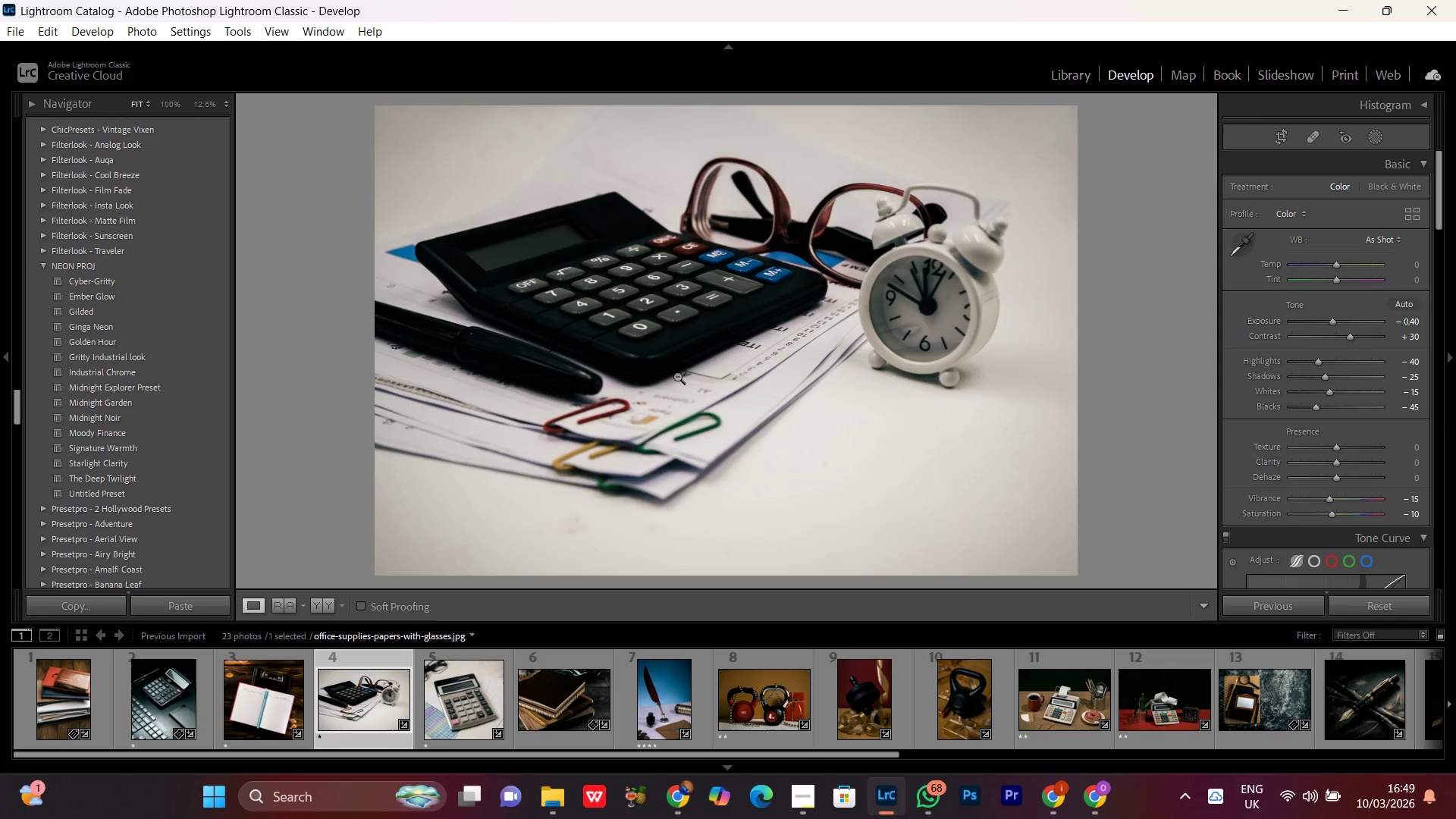 
triple_click([677, 376])
 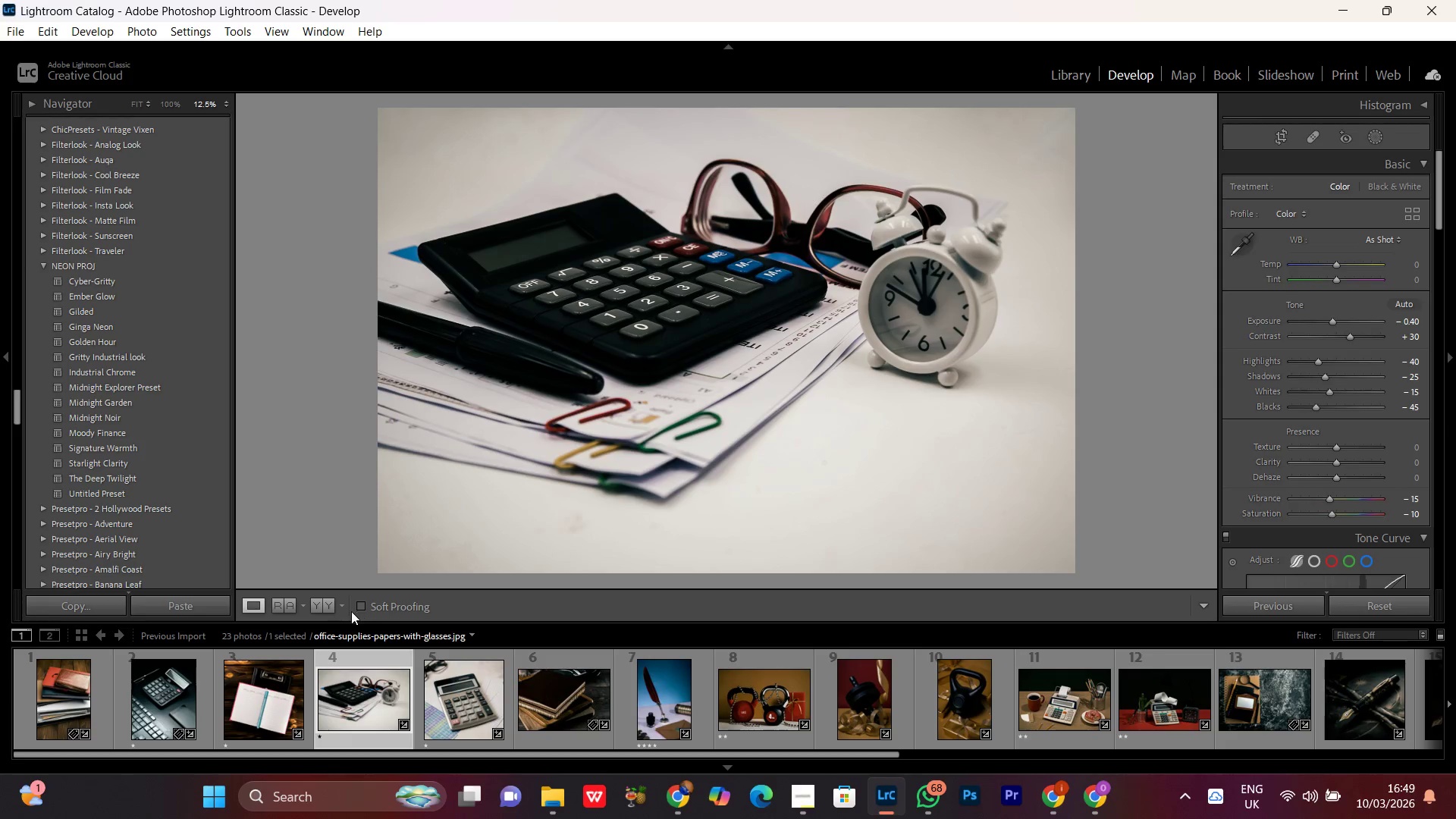 
left_click([323, 606])
 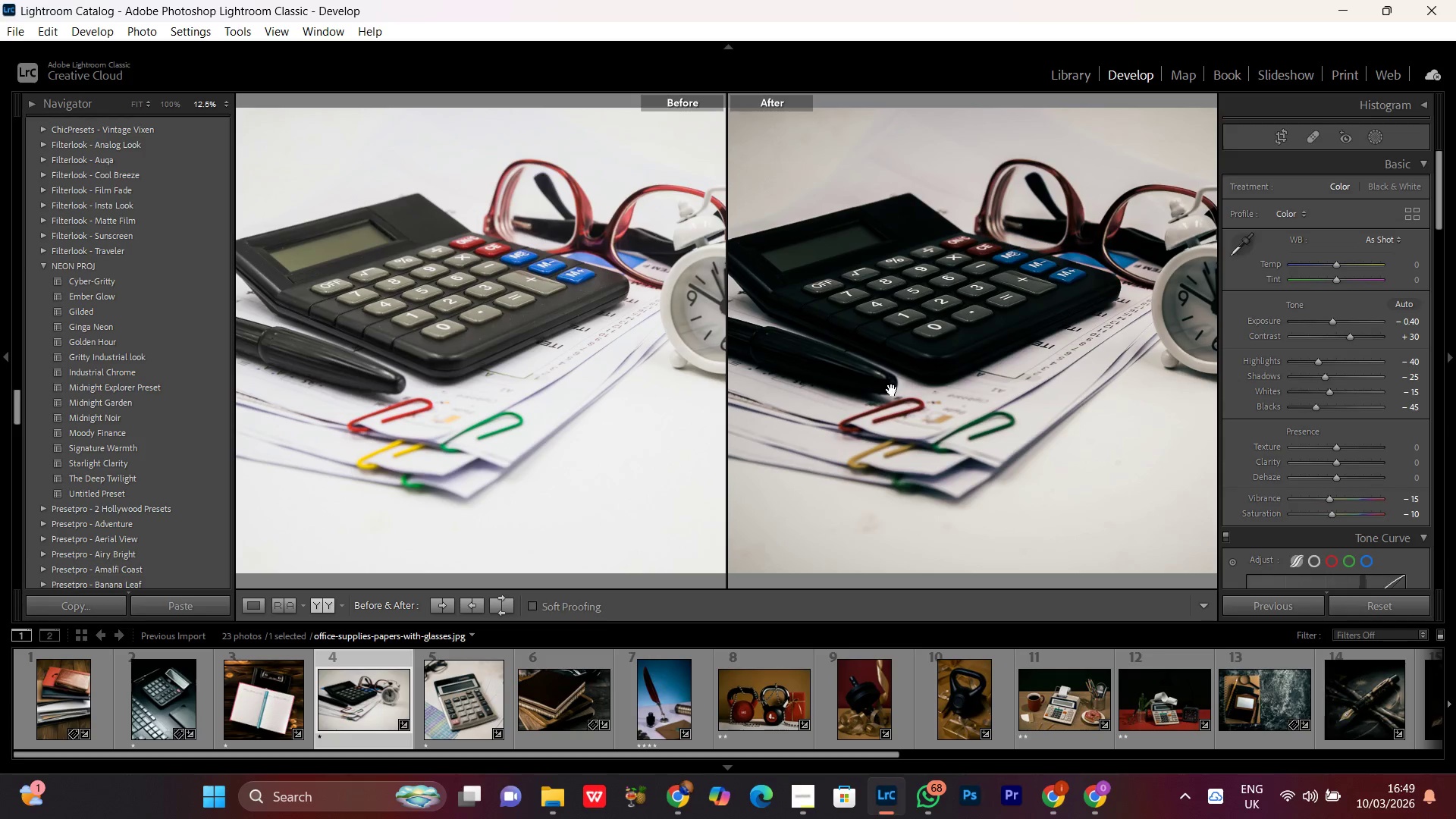 
left_click([924, 318])
 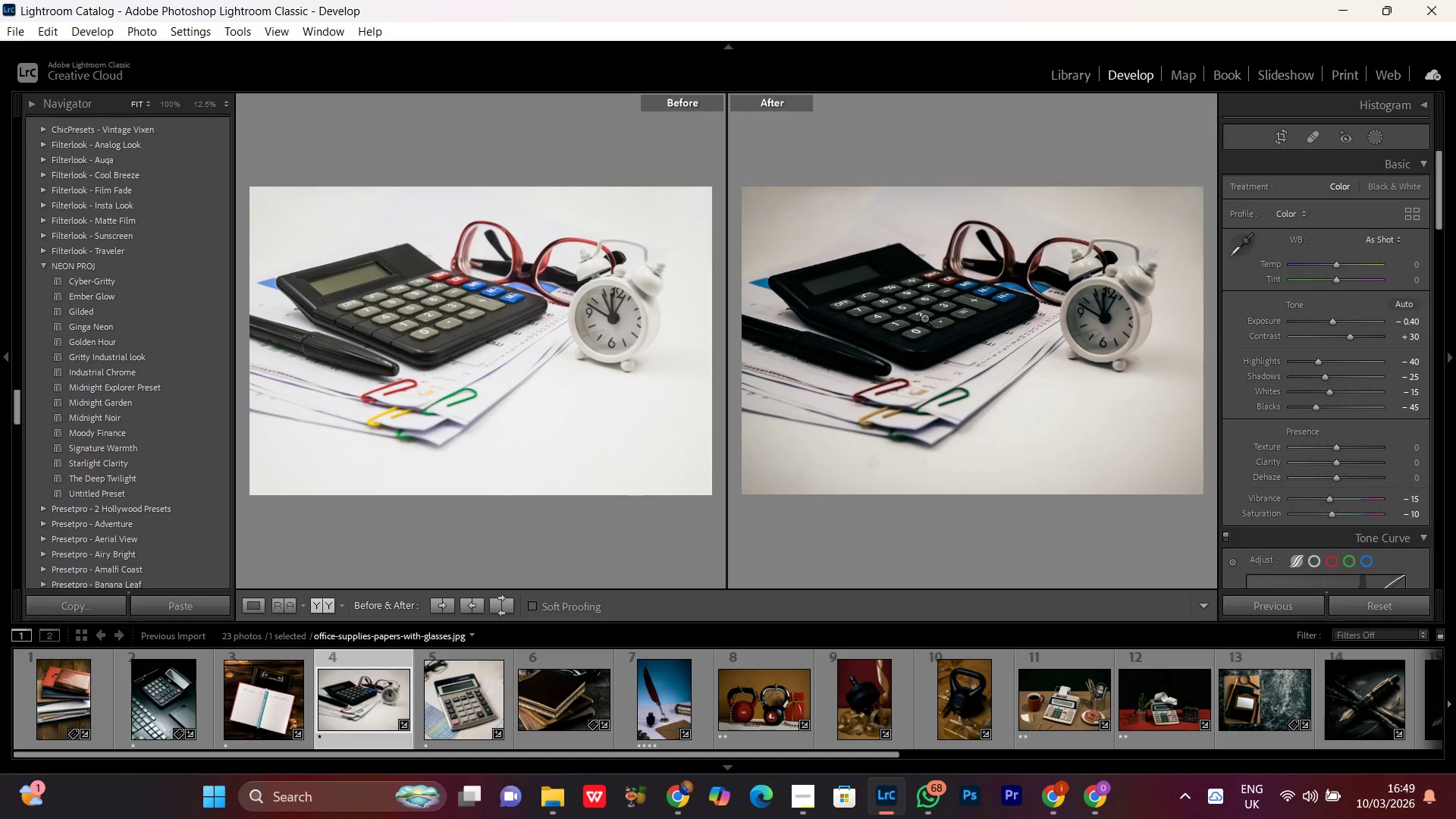 
double_click([924, 318])
 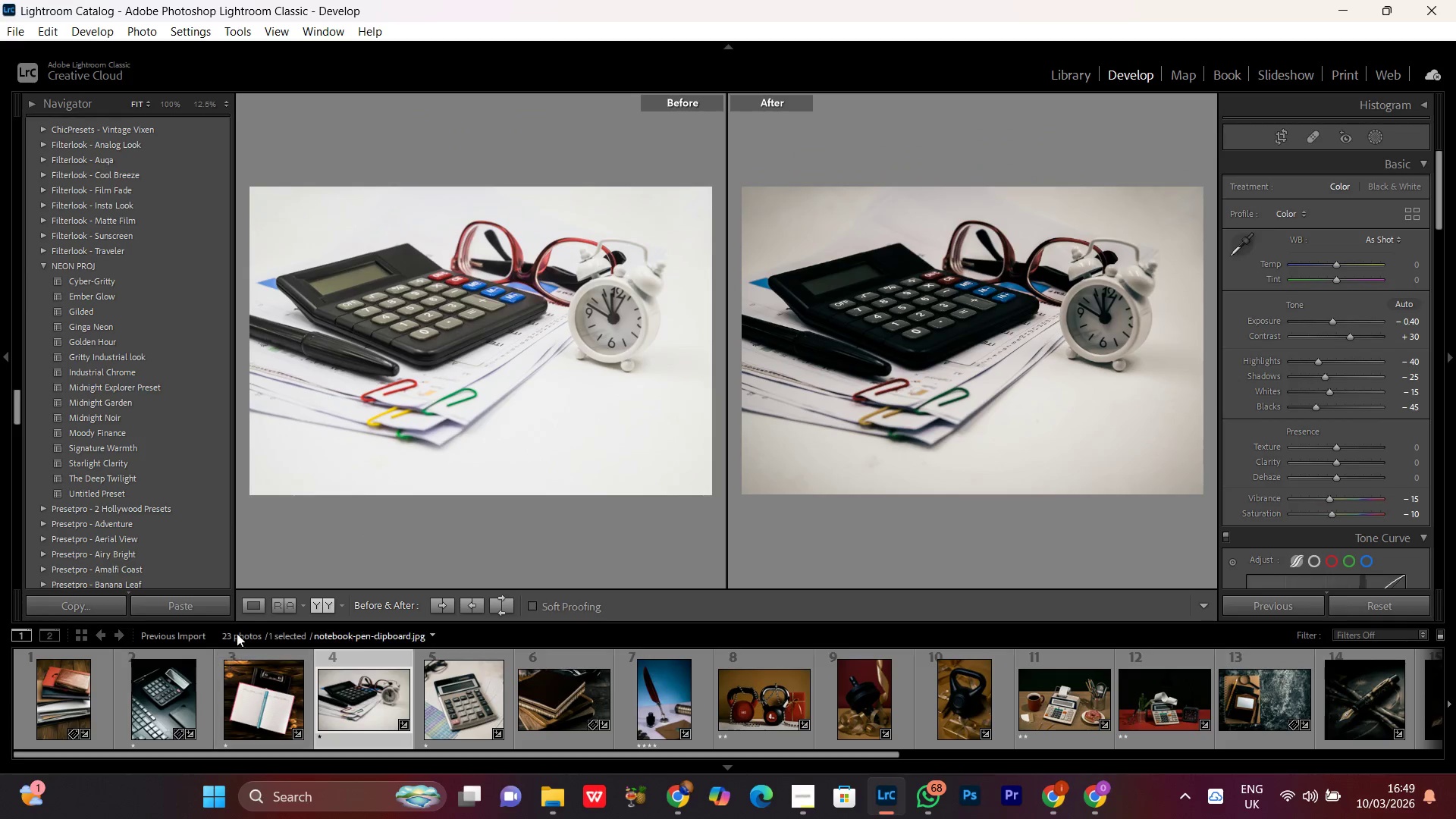 
left_click([248, 609])
 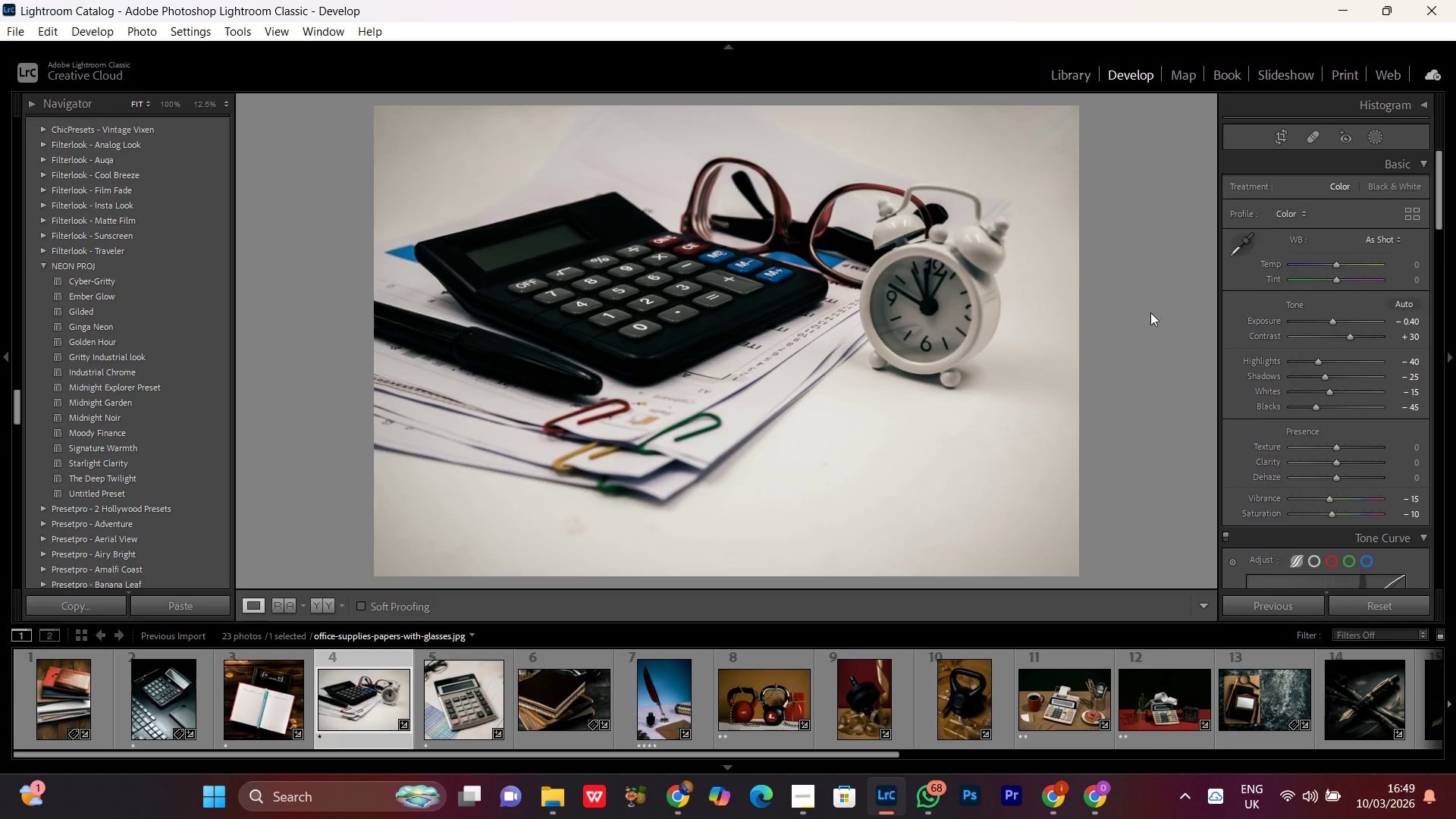 
wait(6.2)
 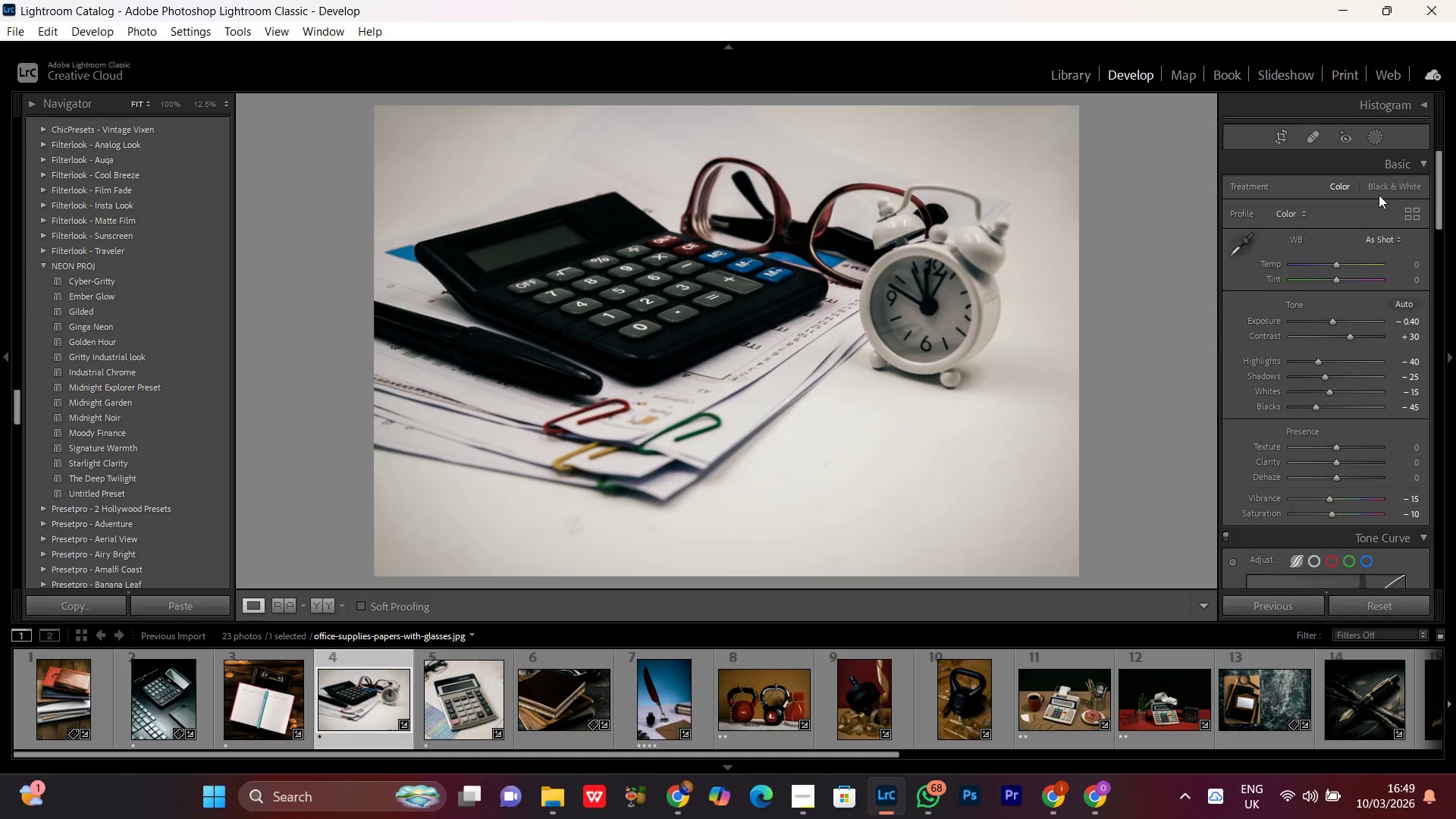 
left_click([1382, 134])
 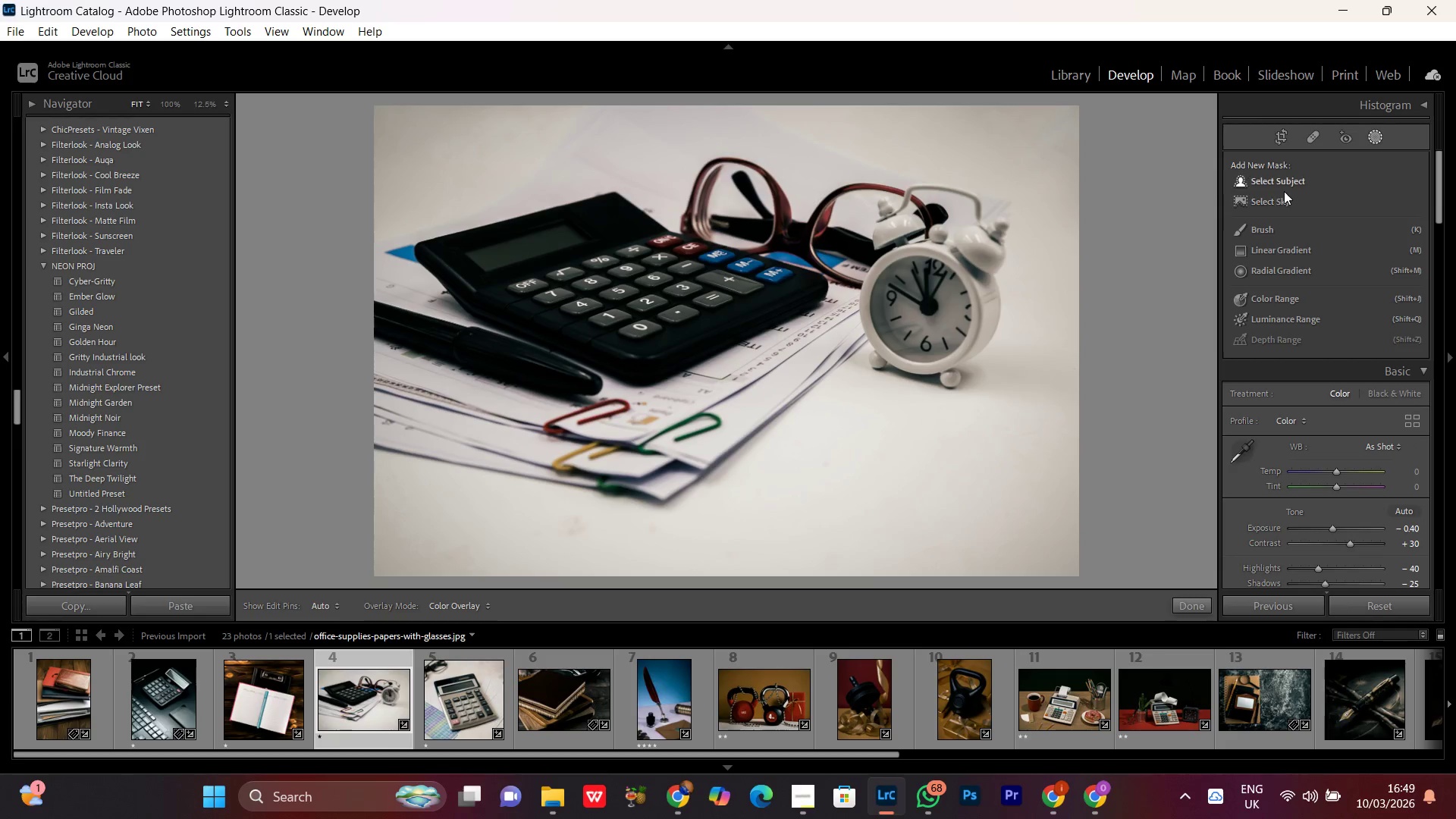 
left_click([1284, 181])
 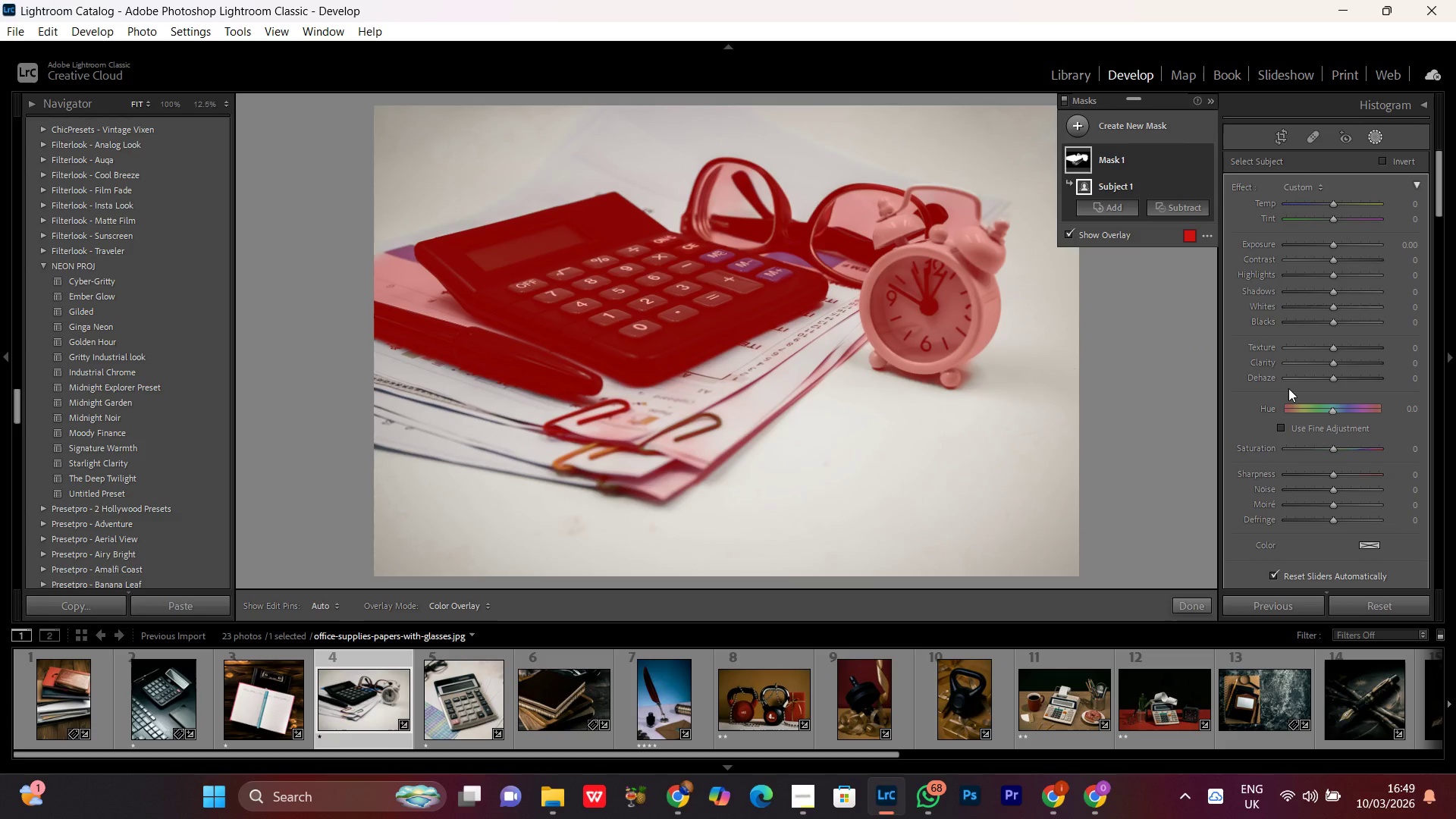 
wait(42.16)
 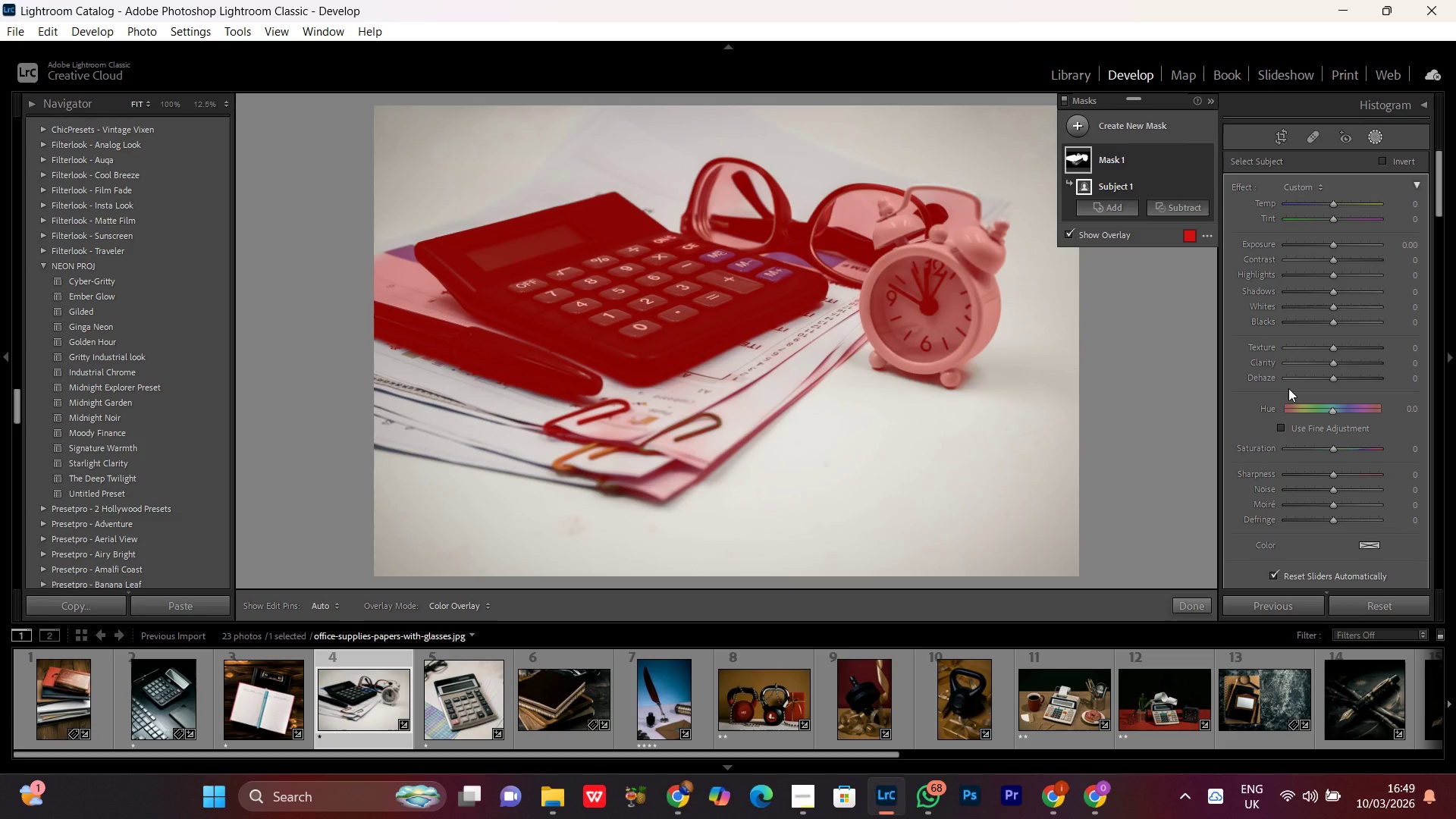 
left_click([1334, 350])
 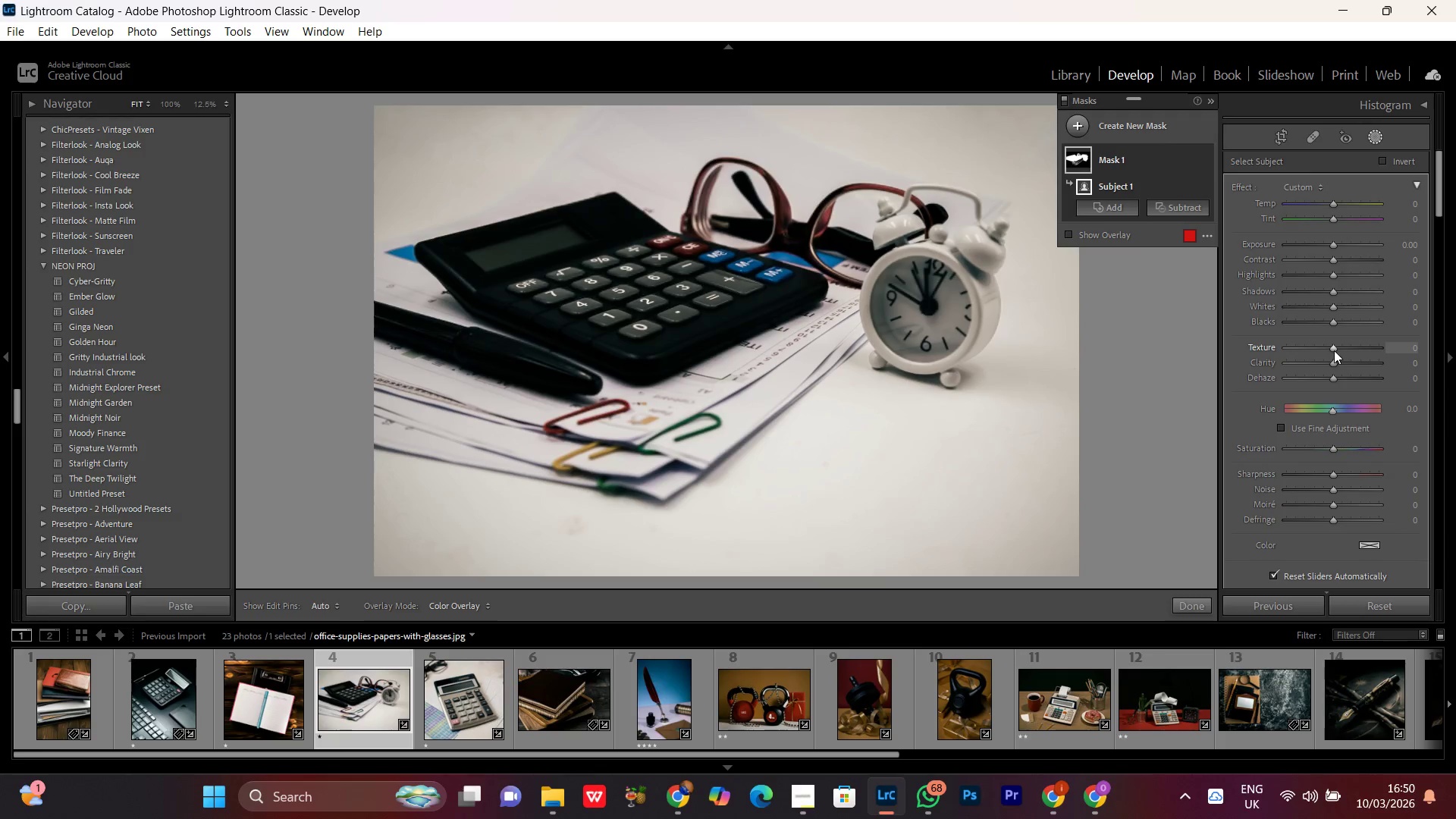 
scroll: coordinate [1334, 350], scroll_direction: up, amount: 6.0
 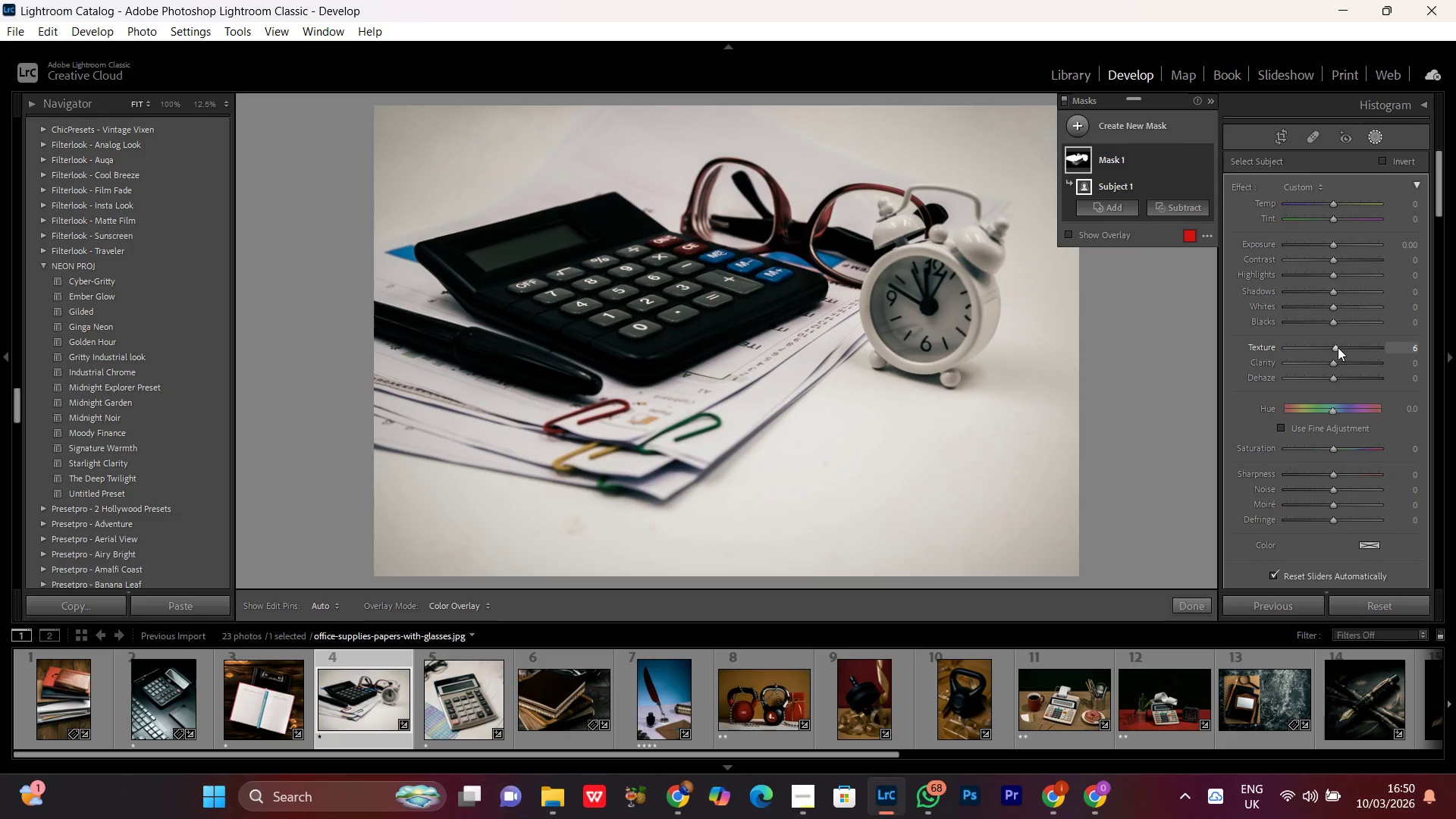 
left_click_drag(start_coordinate=[1338, 347], to_coordinate=[1347, 349])
 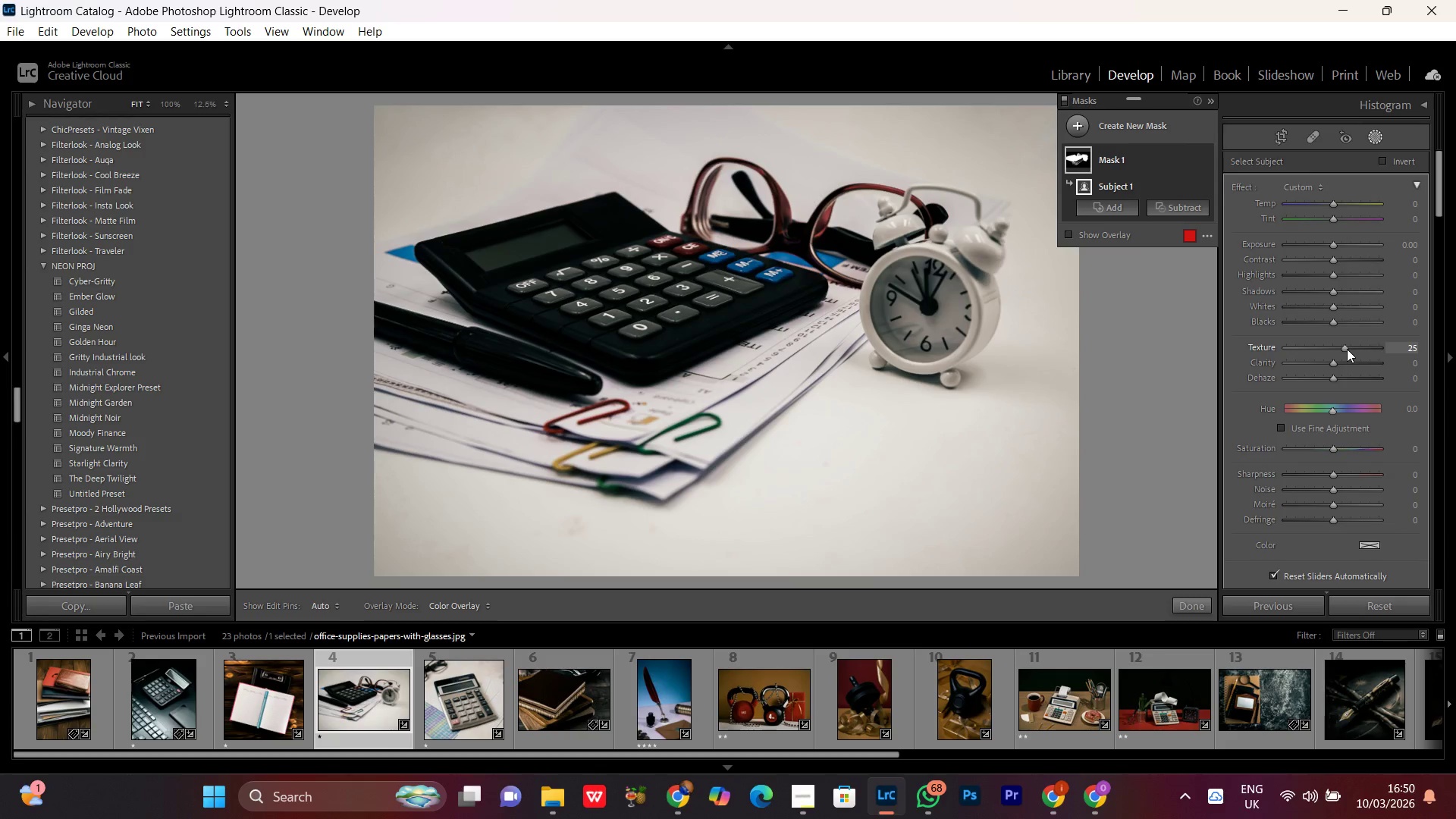 
double_click([1347, 349])
 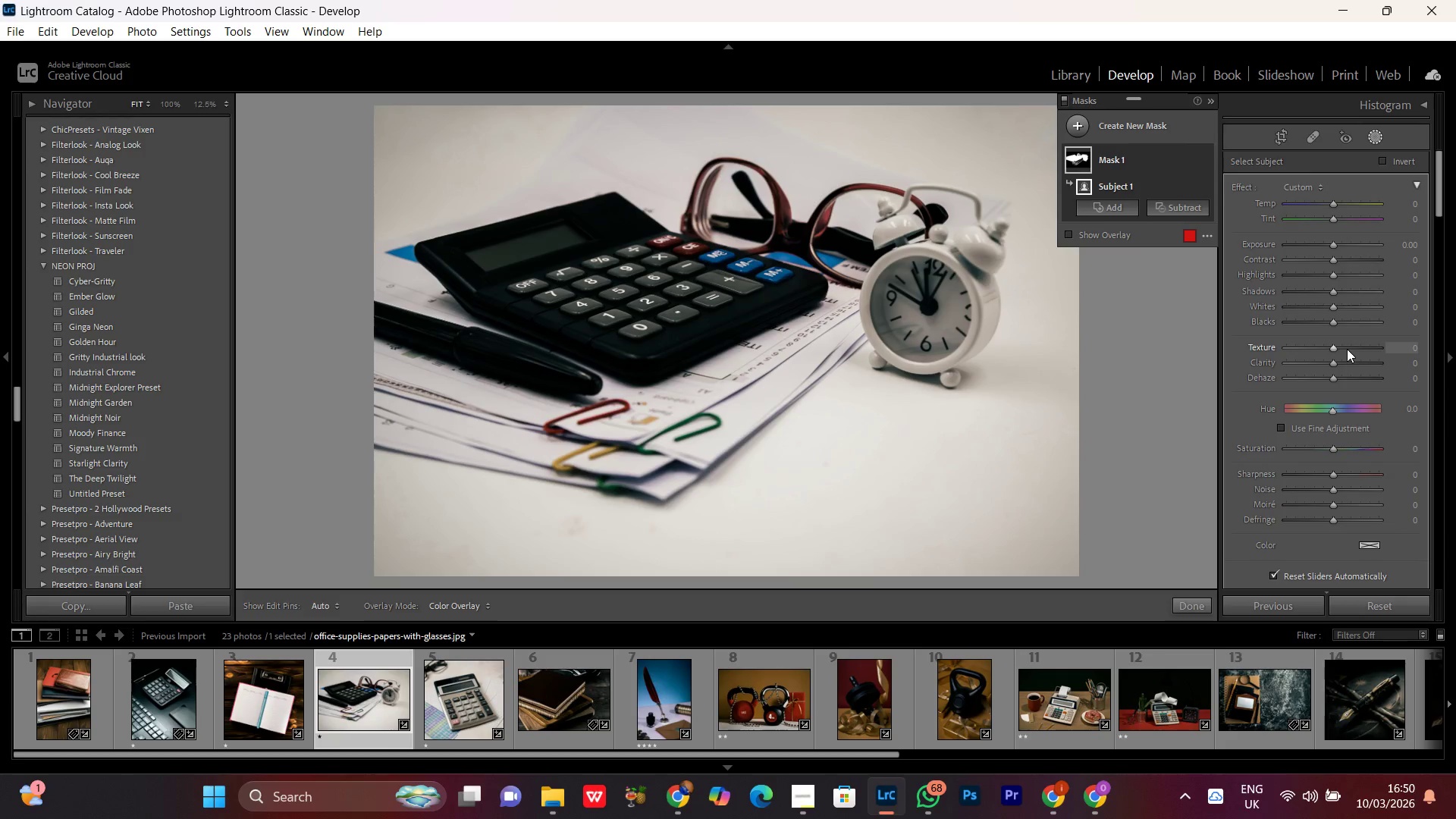 
left_click([1347, 349])
 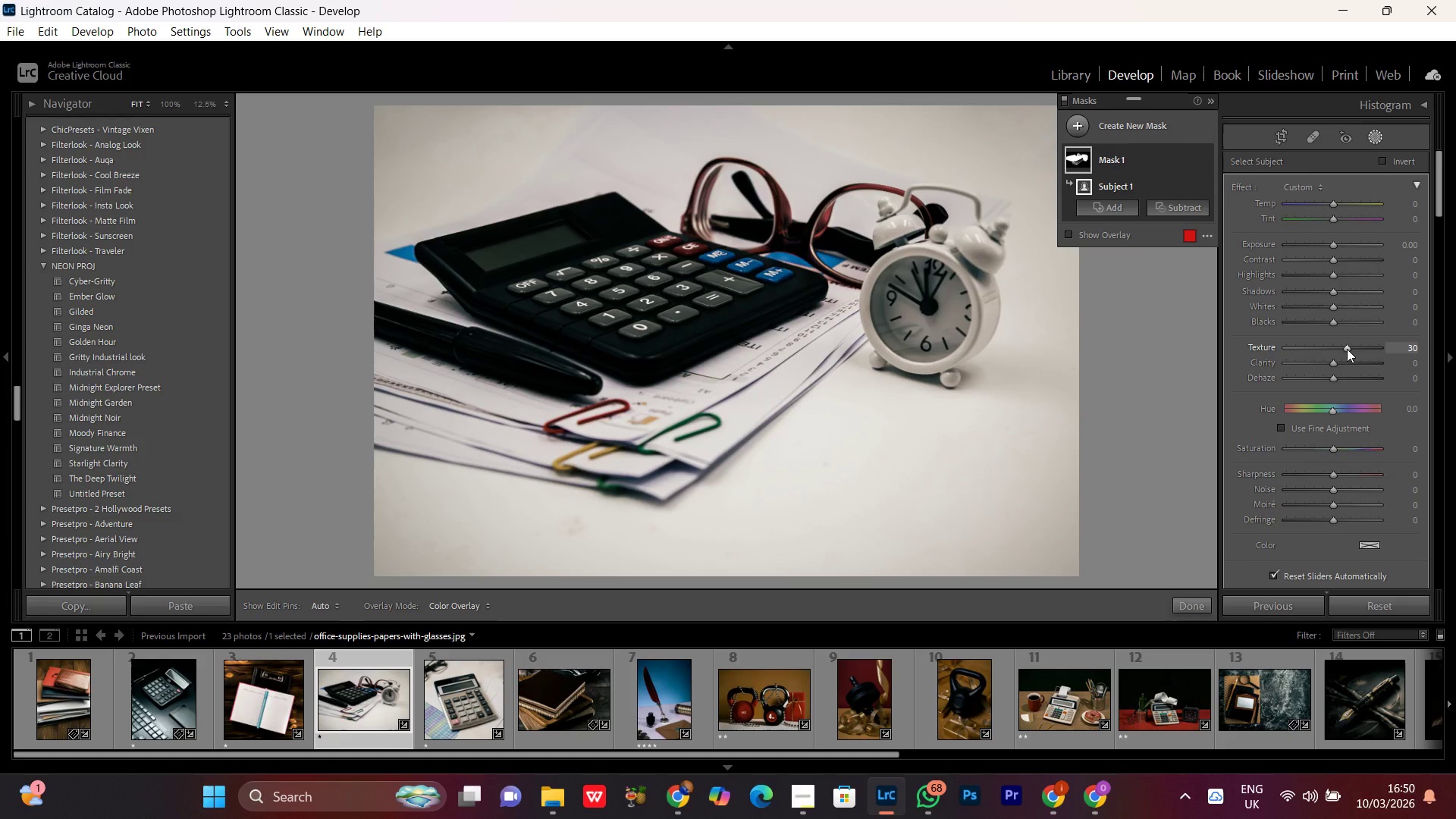 
scroll: coordinate [1347, 349], scroll_direction: none, amount: 0.0
 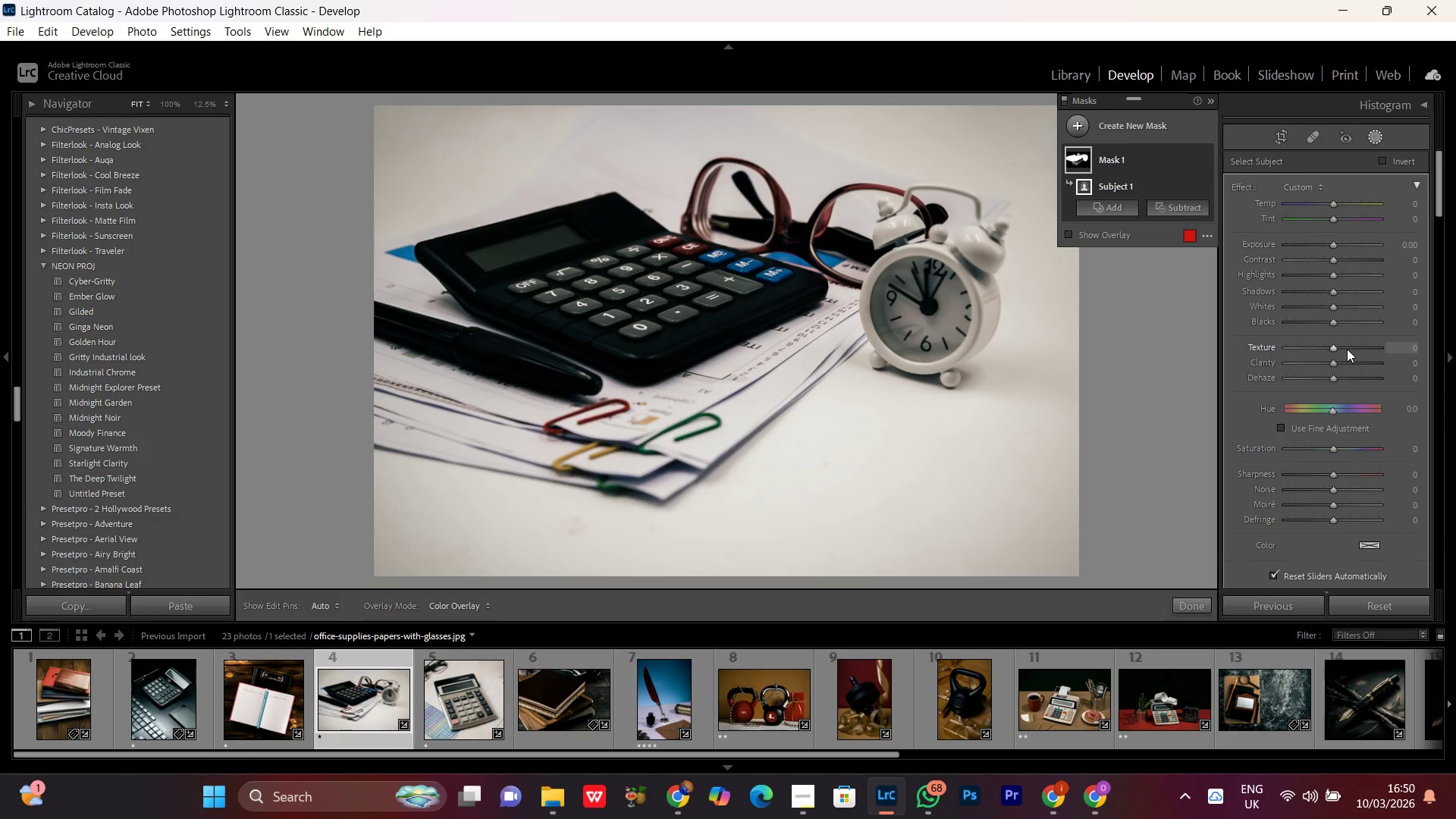 
left_click([1334, 364])
 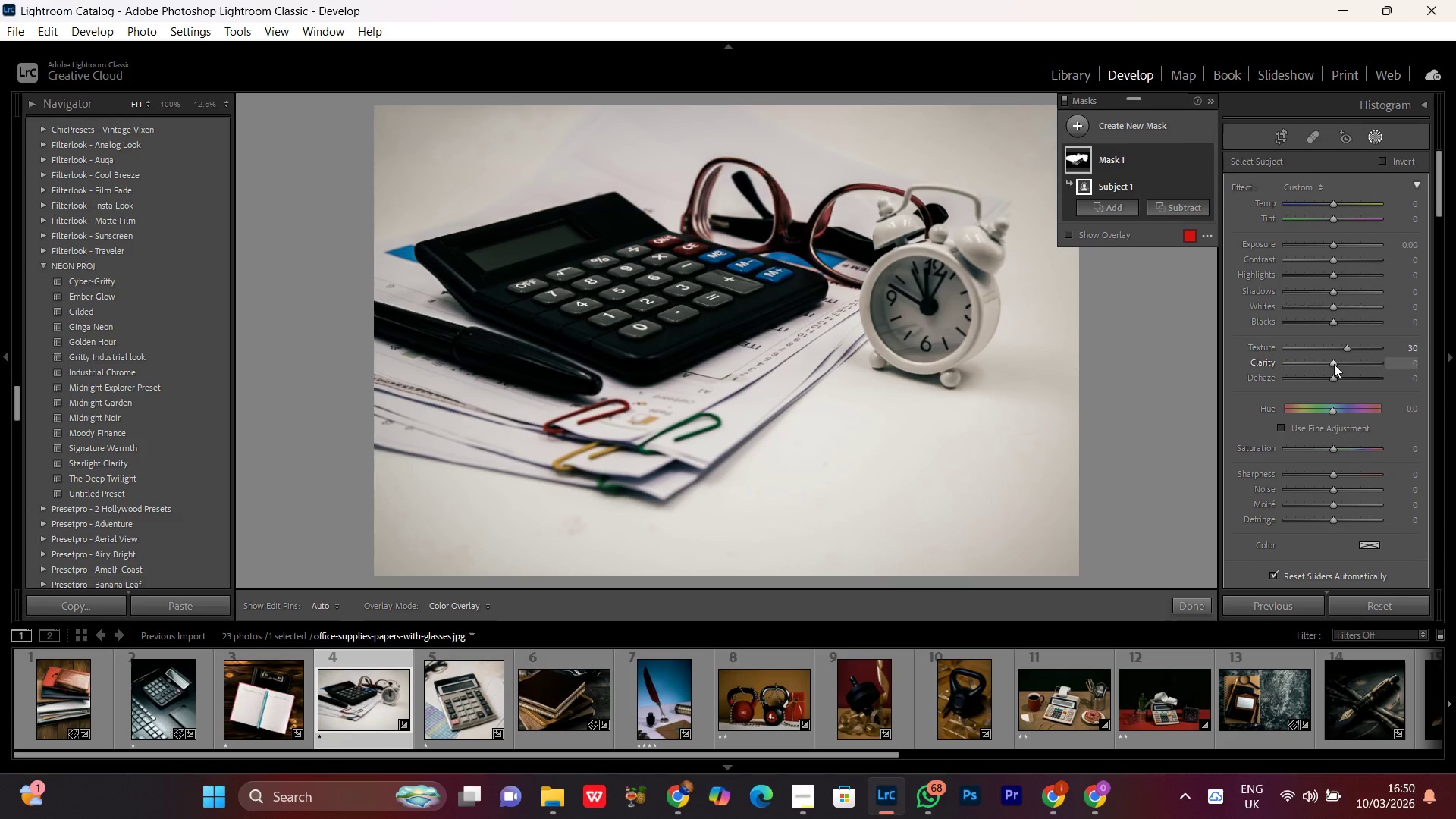 
scroll: coordinate [1334, 364], scroll_direction: up, amount: 12.0
 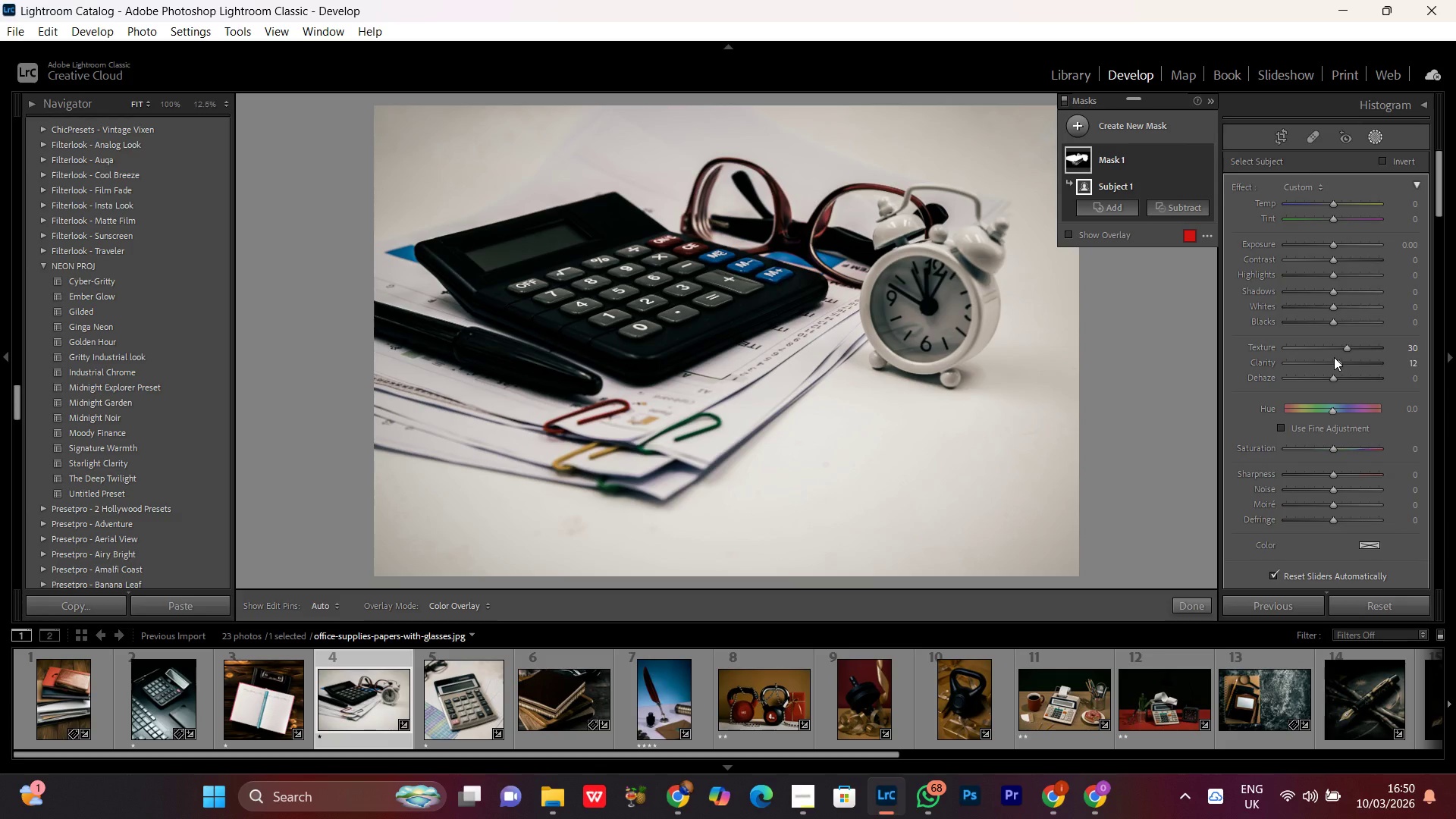 
wait(13.43)
 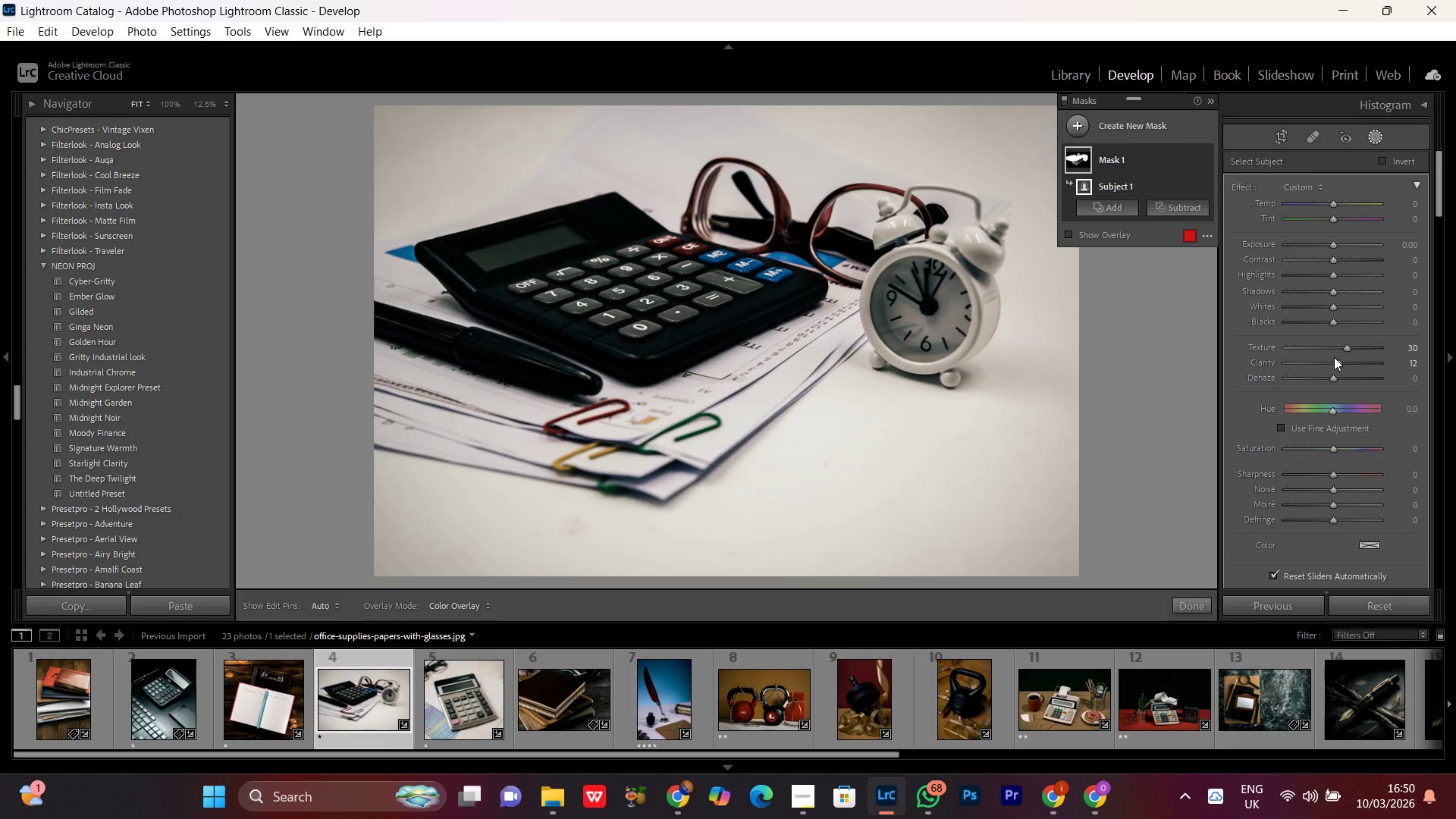 
left_click([1205, 159])
 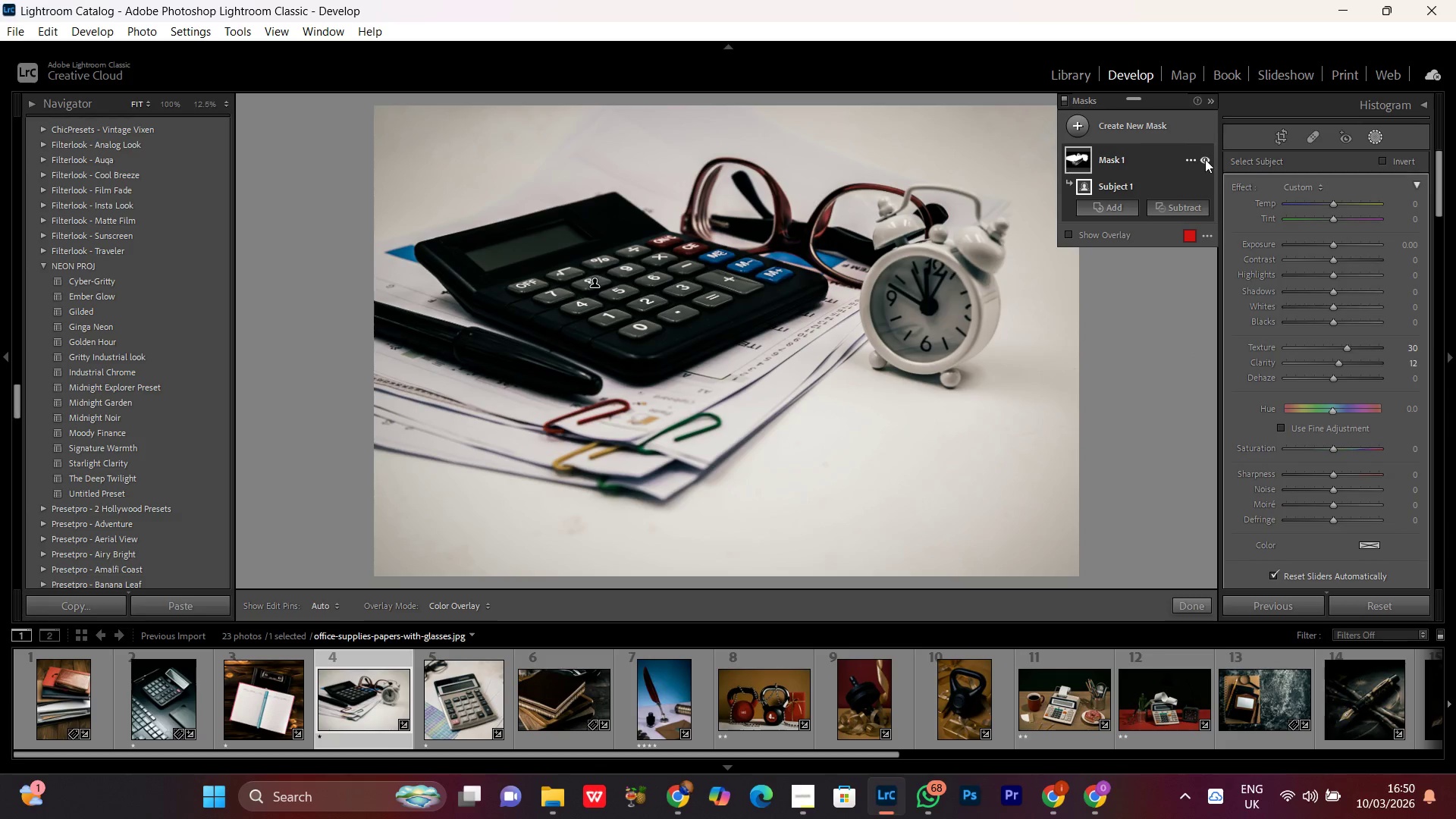 
double_click([1205, 159])
 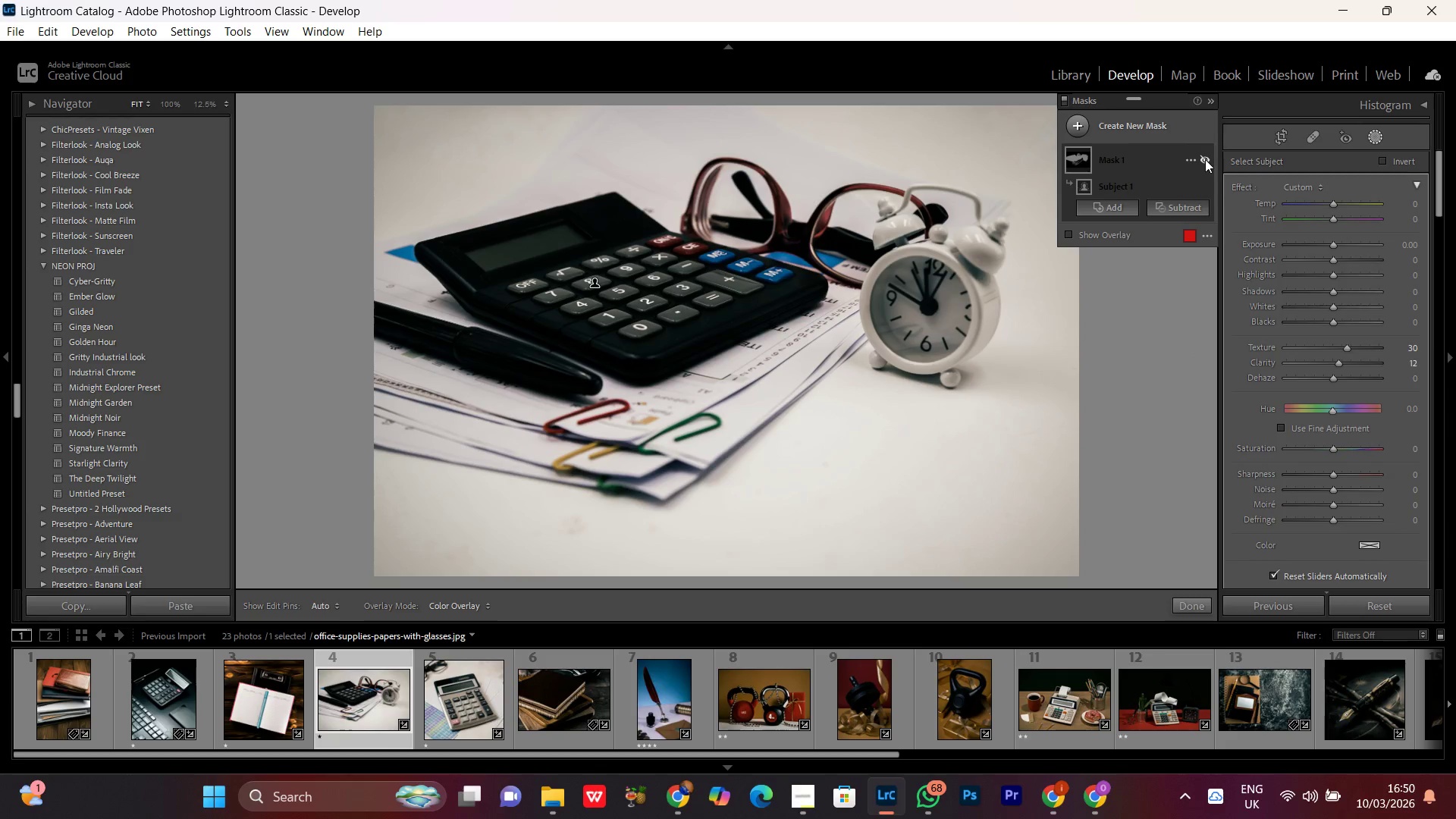 
triple_click([1205, 159])
 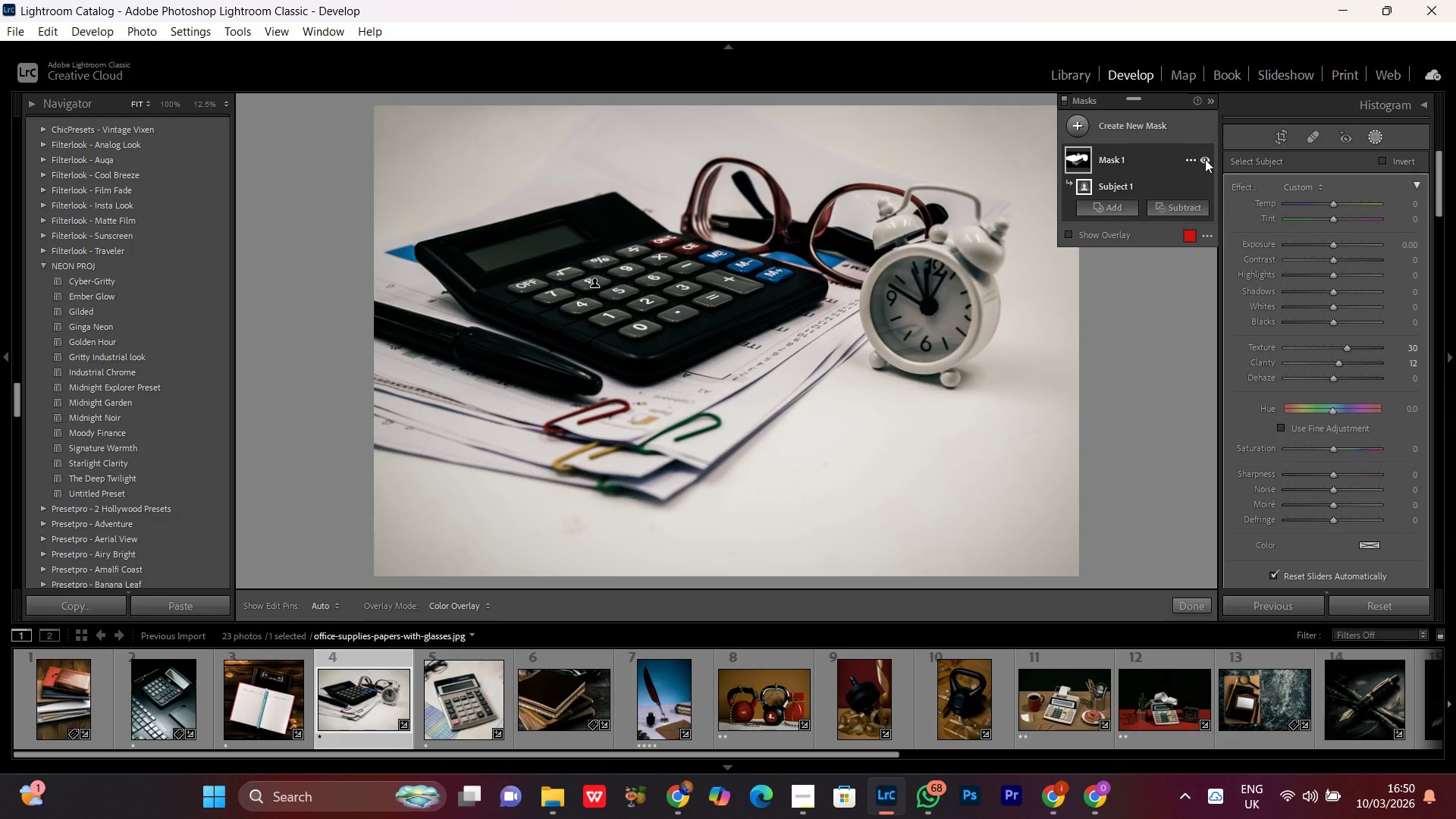 
triple_click([1205, 159])
 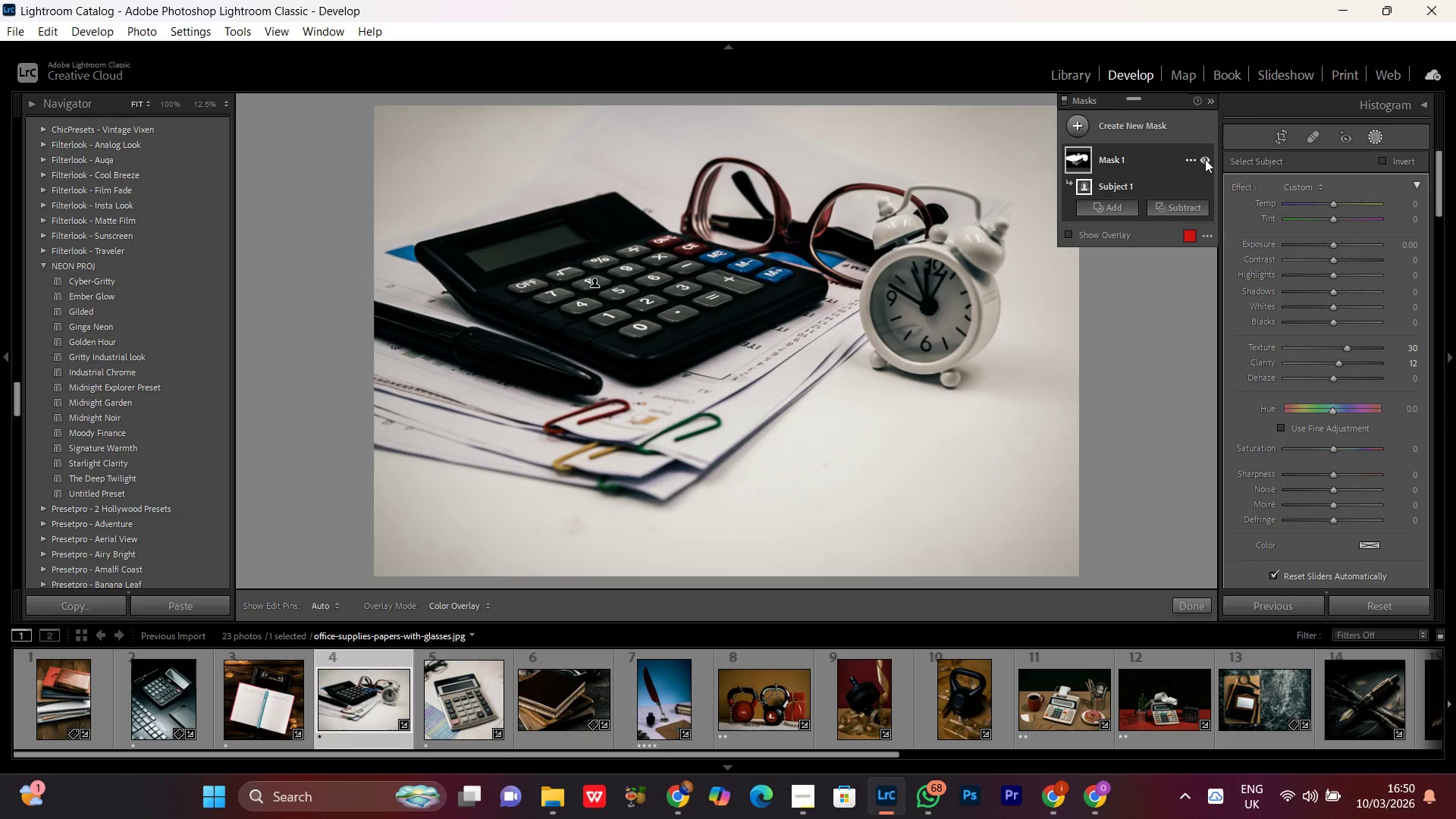 
double_click([1205, 159])
 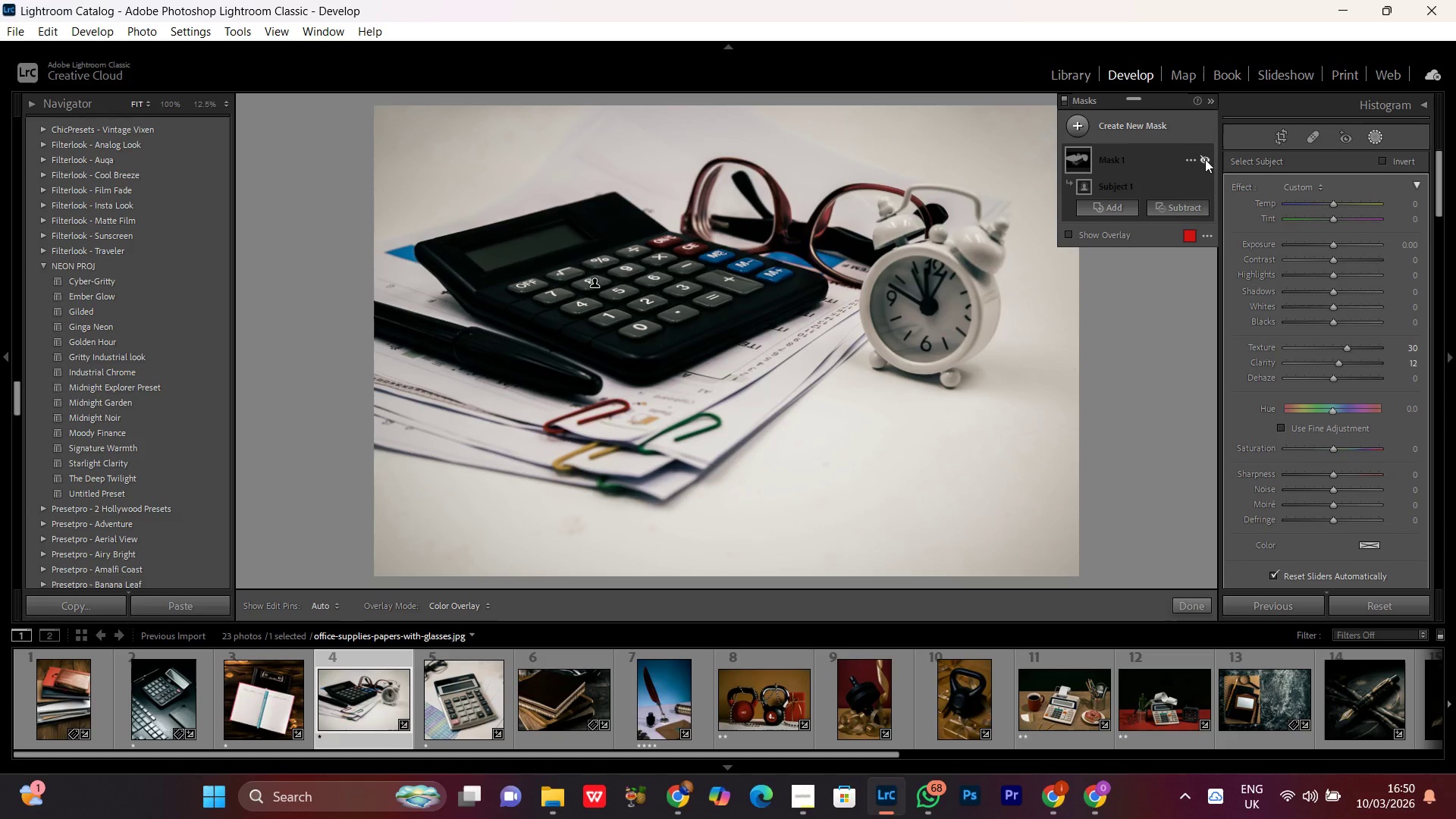 
triple_click([1205, 159])
 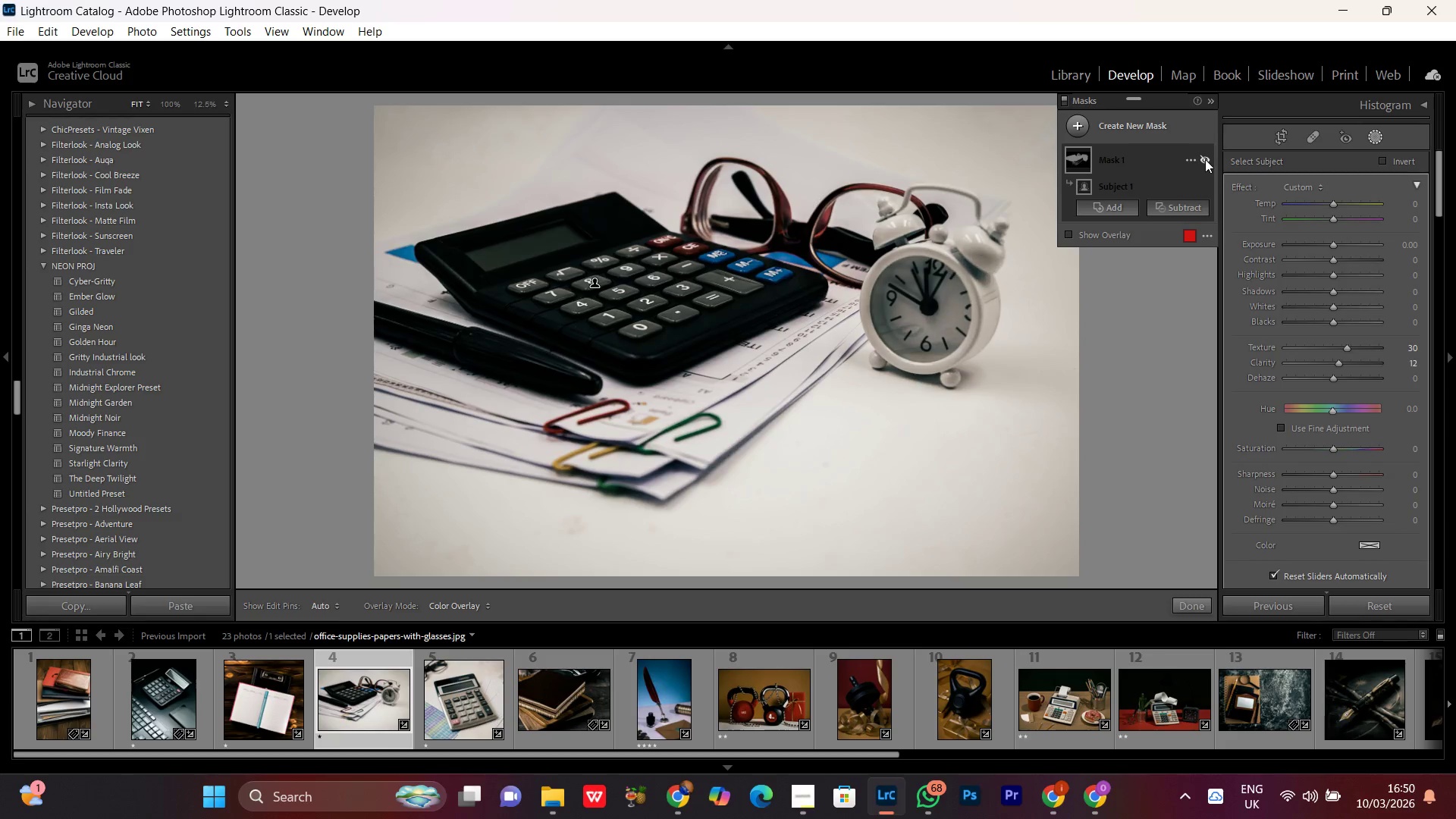 
double_click([1205, 159])
 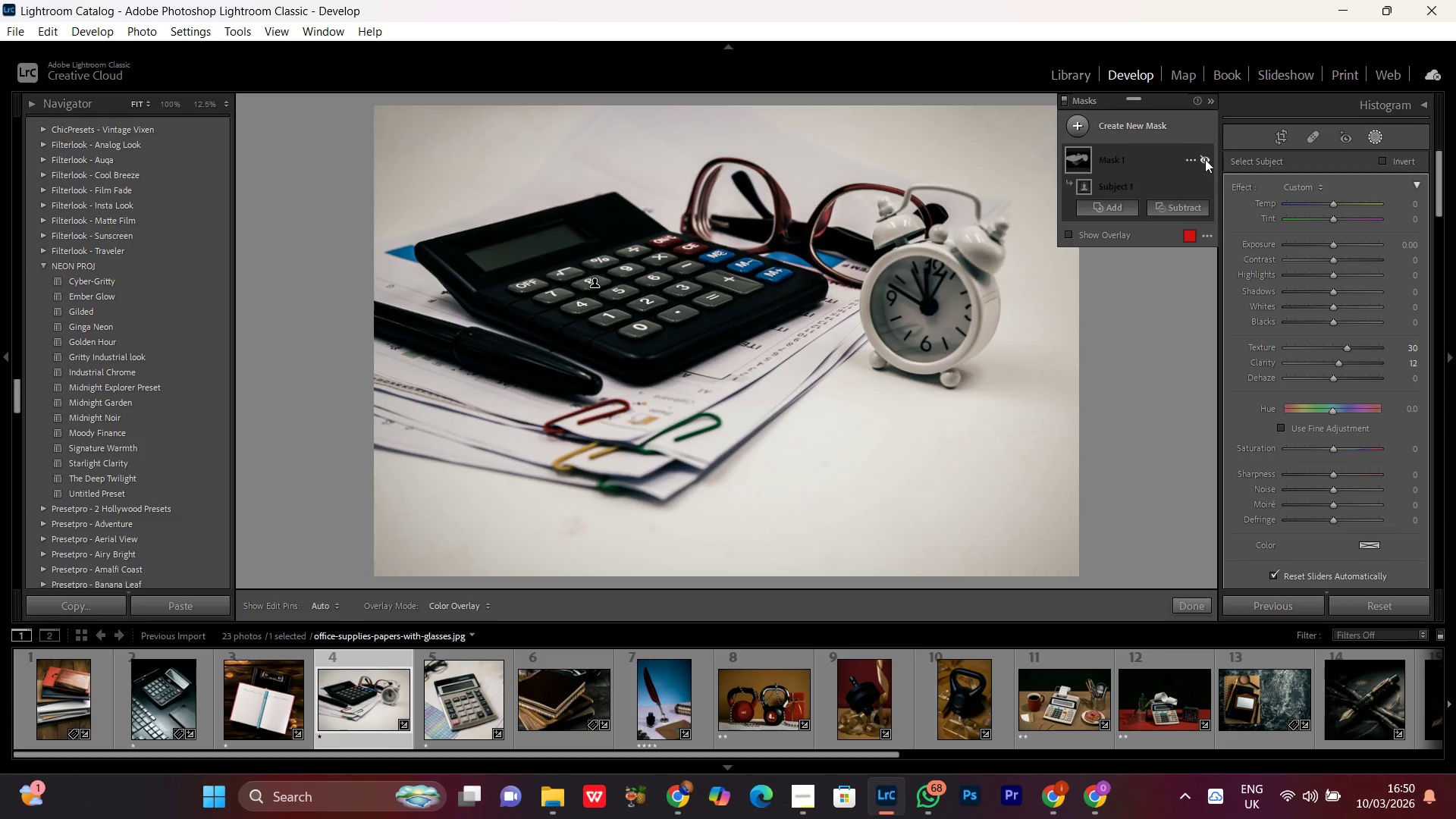 
double_click([1205, 159])
 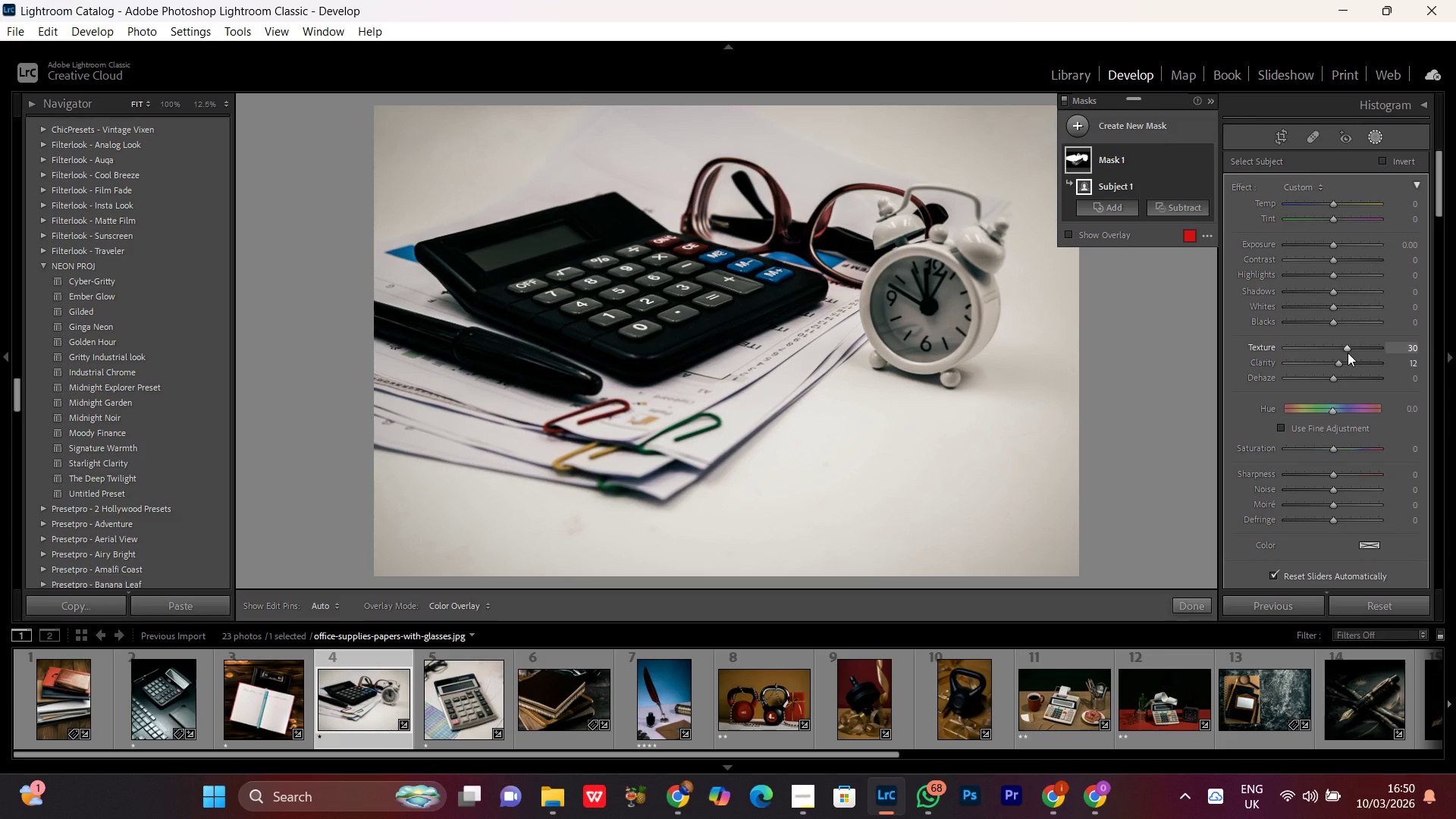 
wait(6.22)
 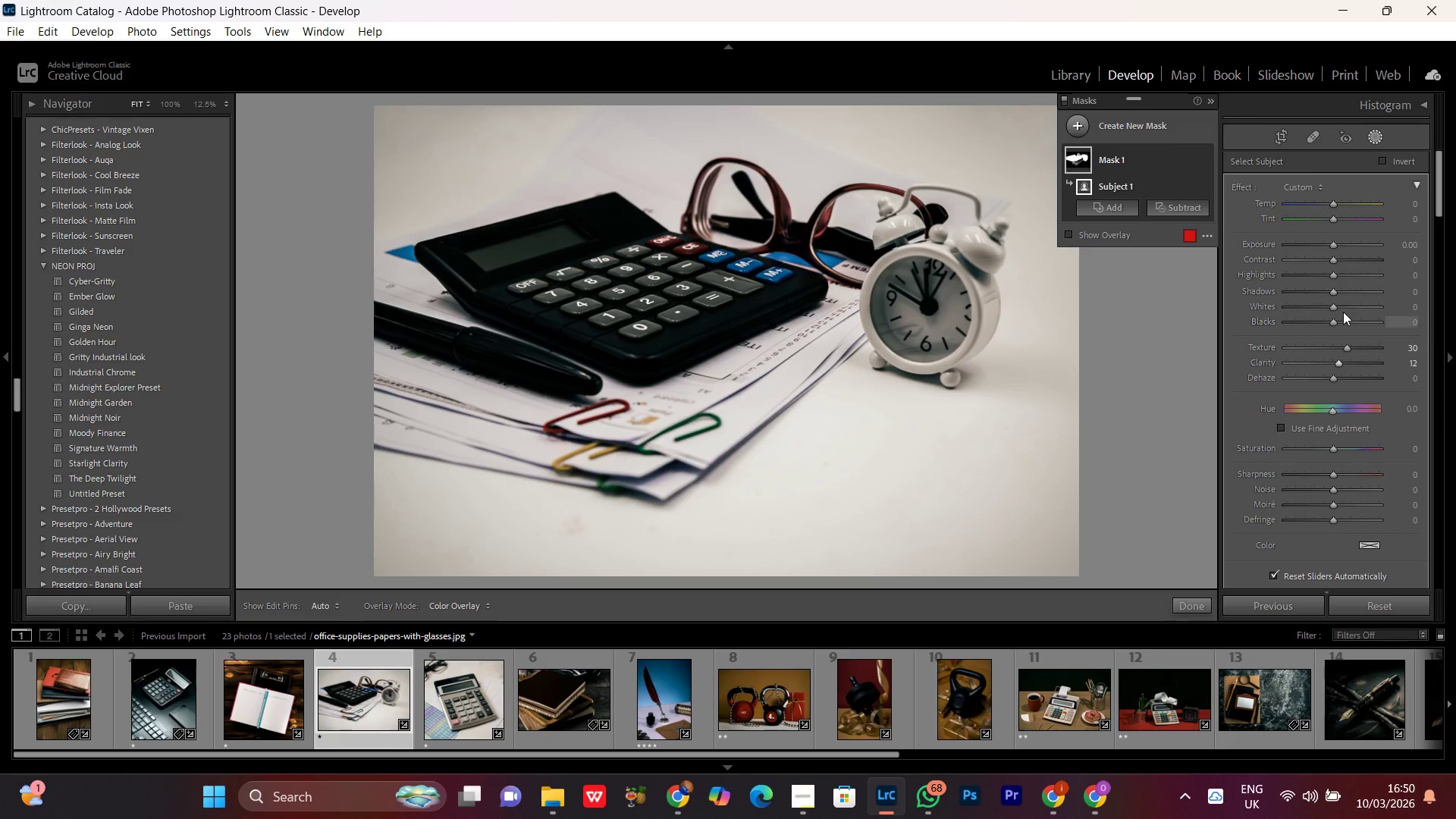 
left_click([1331, 249])
 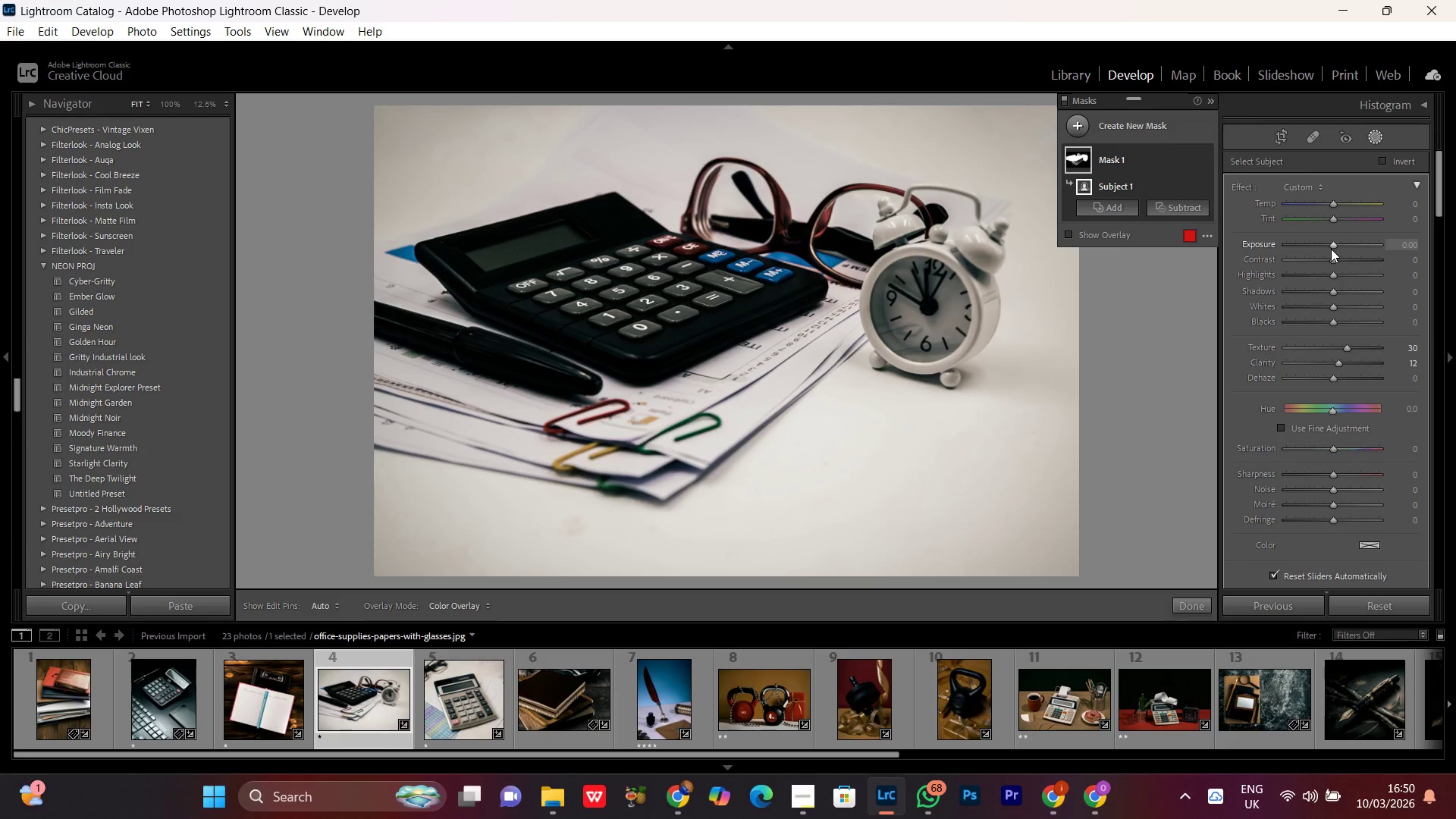 
scroll: coordinate [1331, 249], scroll_direction: up, amount: 3.0
 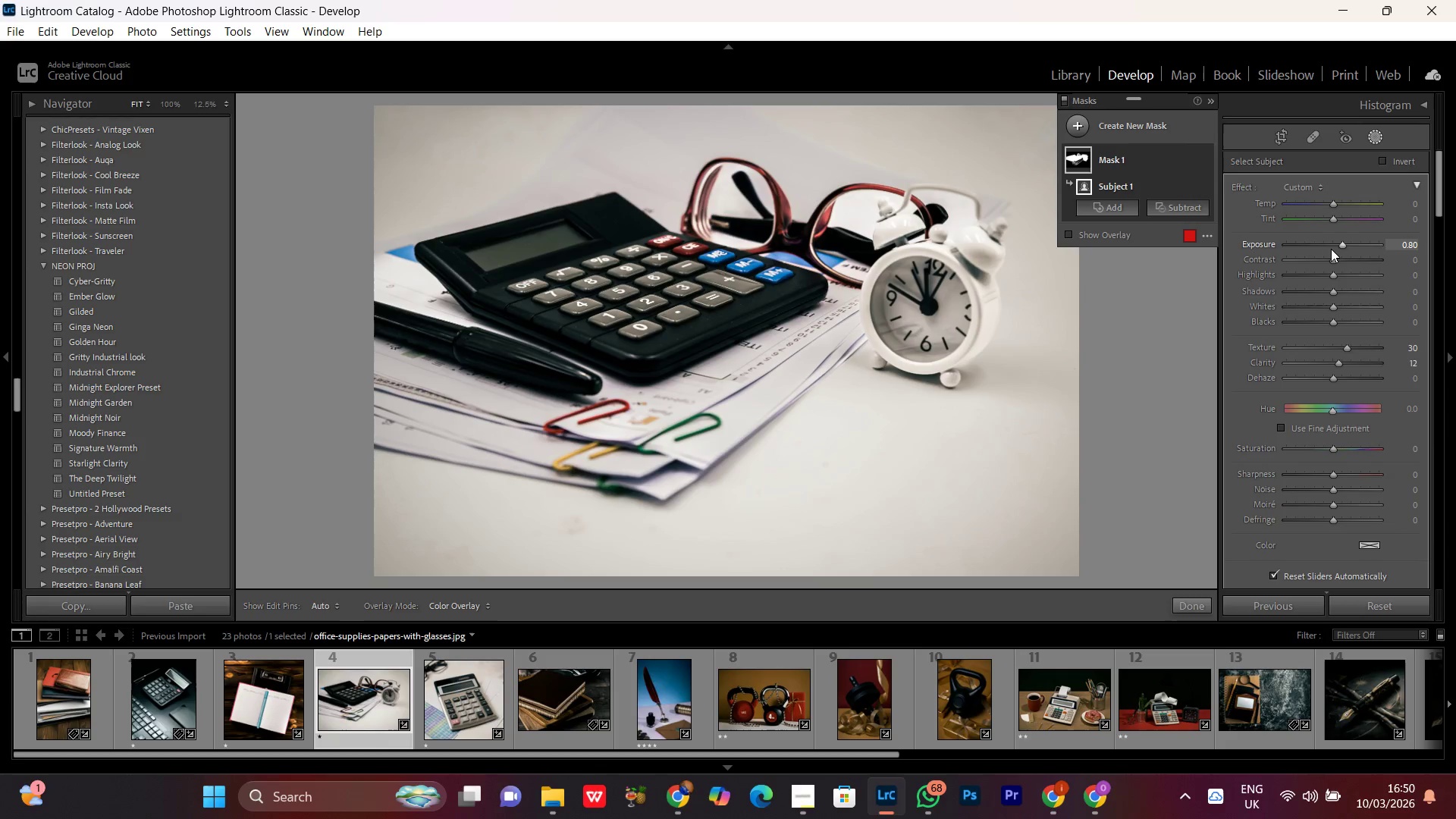 
scroll: coordinate [1331, 249], scroll_direction: down, amount: 1.0
 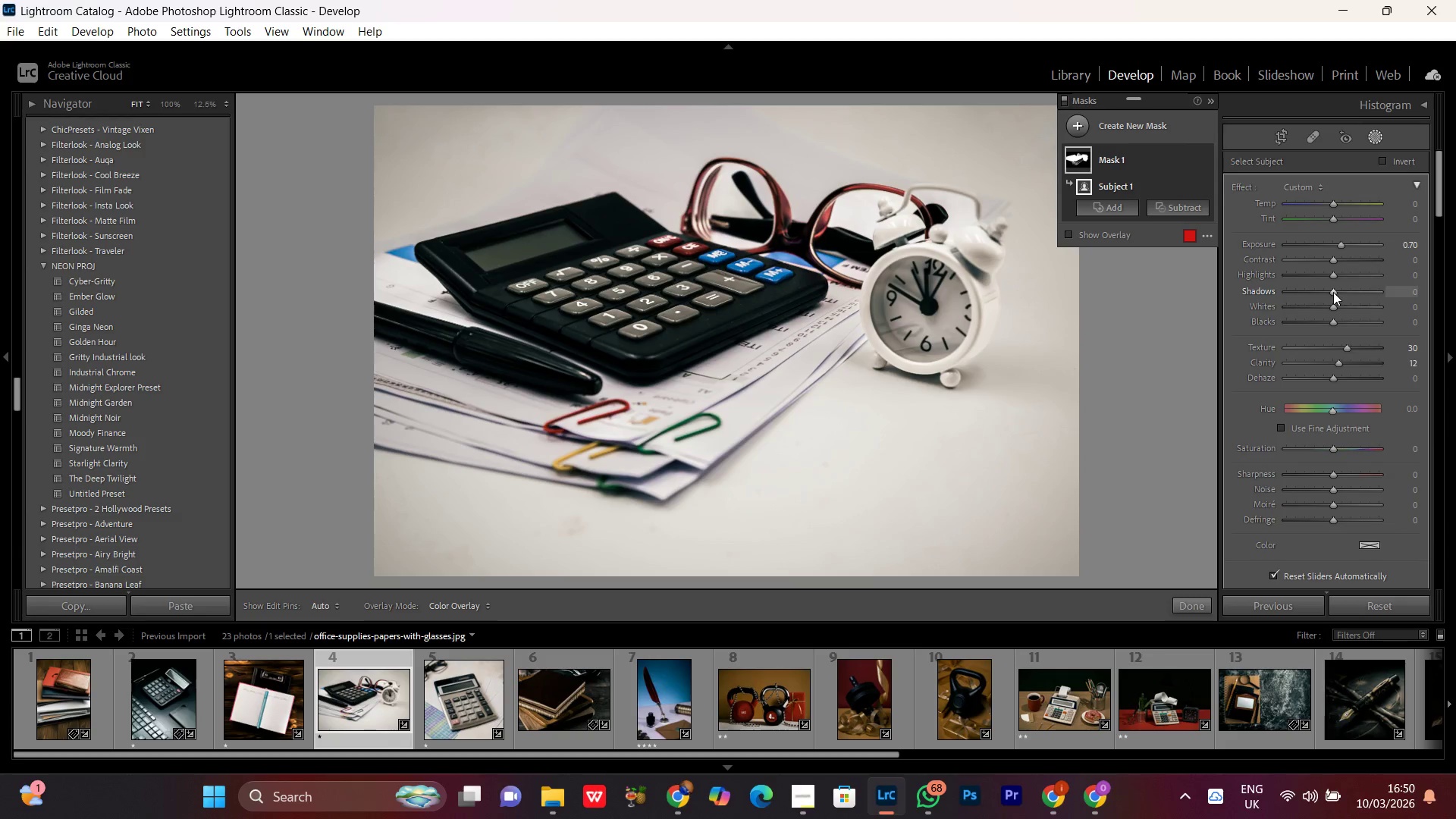 
left_click([1333, 270])
 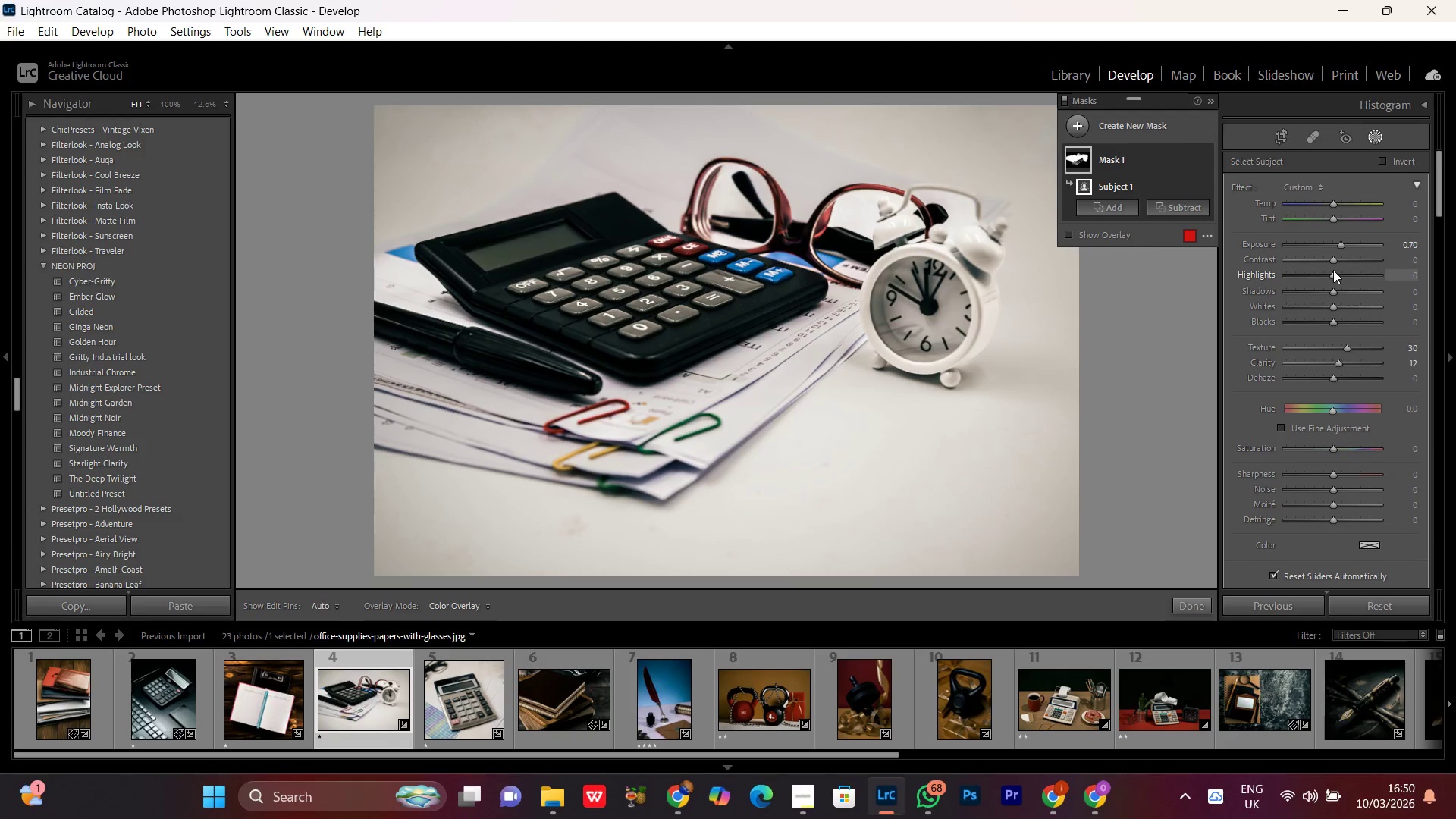 
scroll: coordinate [1333, 270], scroll_direction: up, amount: 12.0
 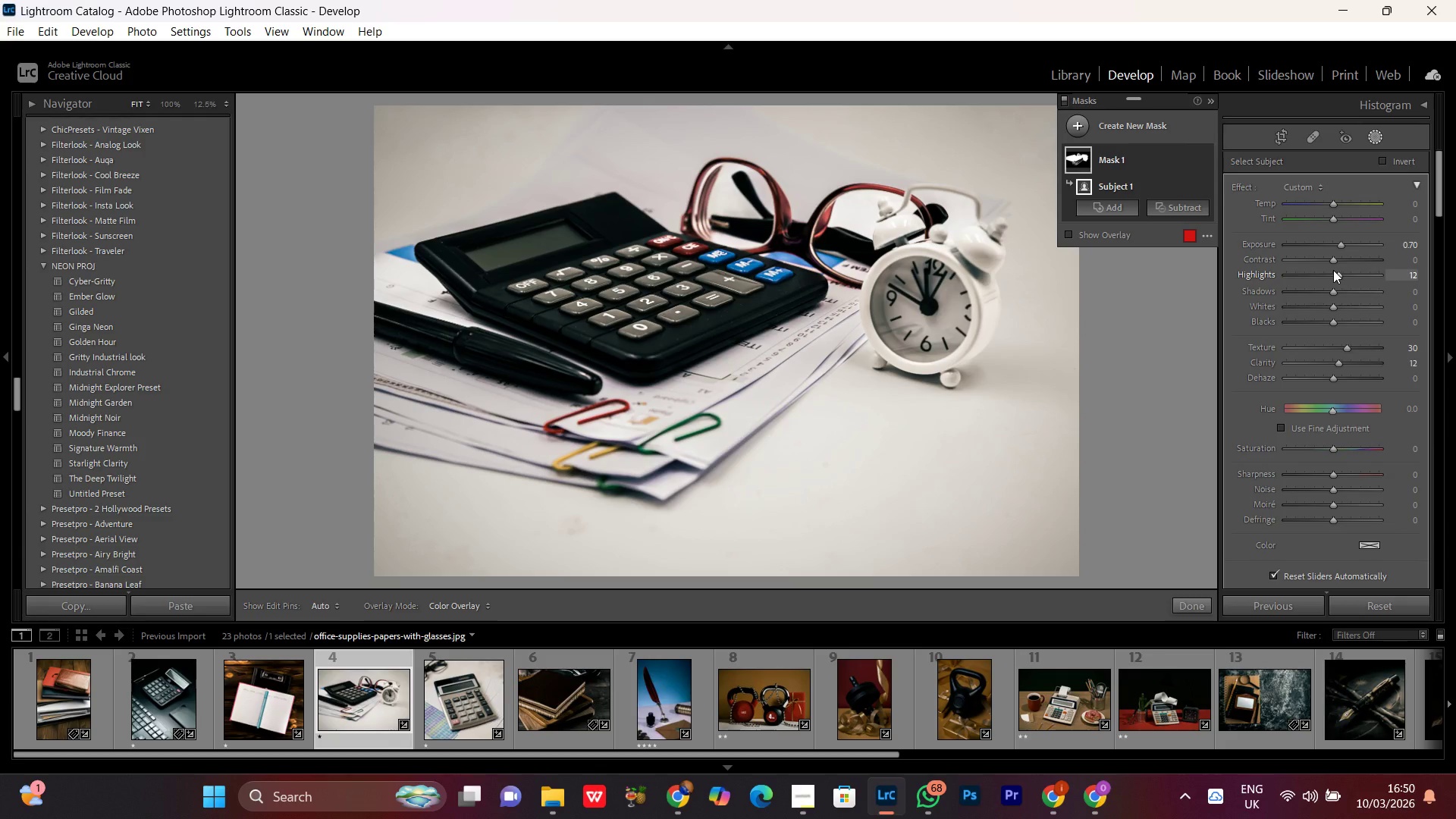 
scroll: coordinate [1333, 270], scroll_direction: down, amount: 1.0
 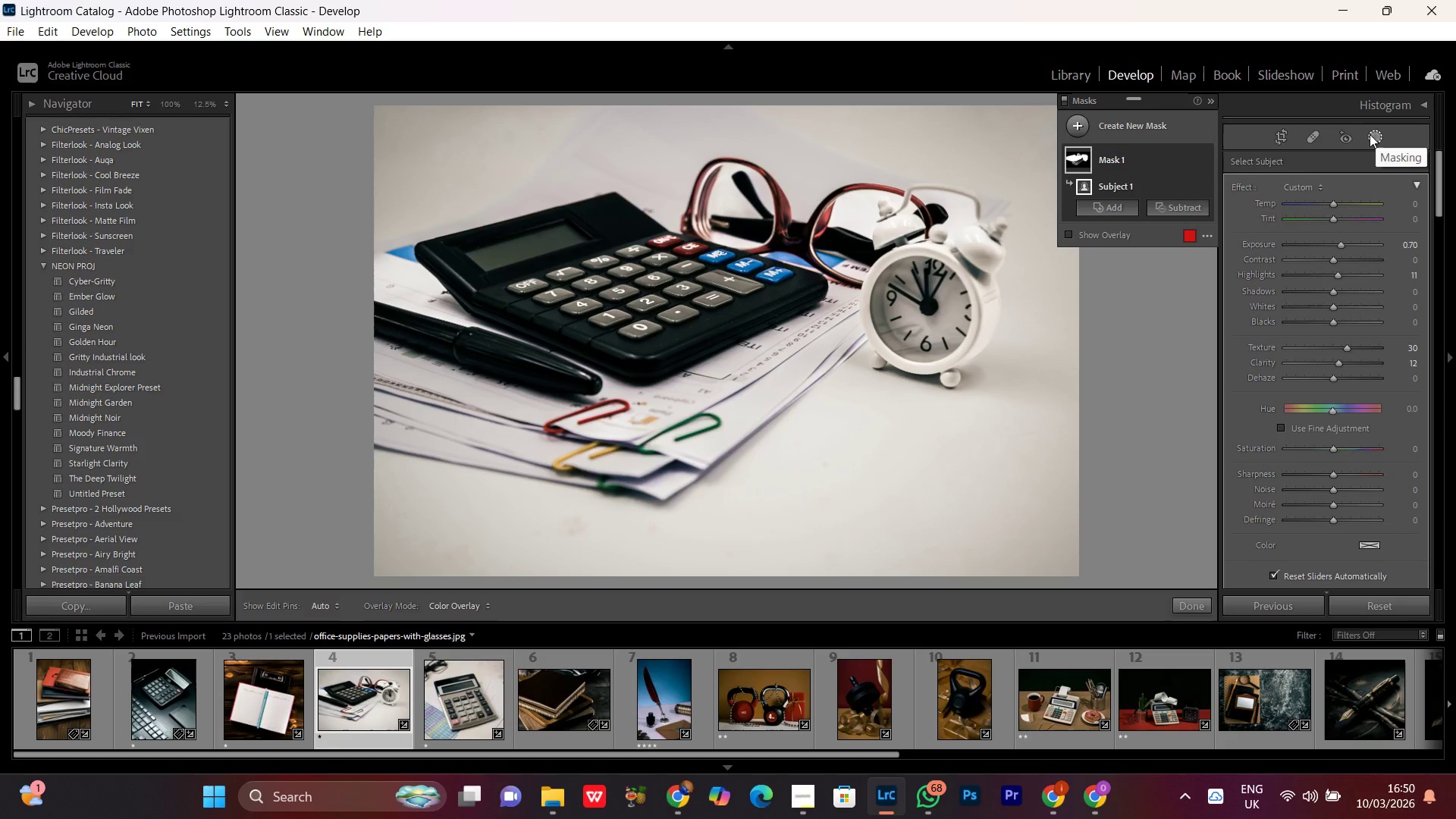 
wait(11.57)
 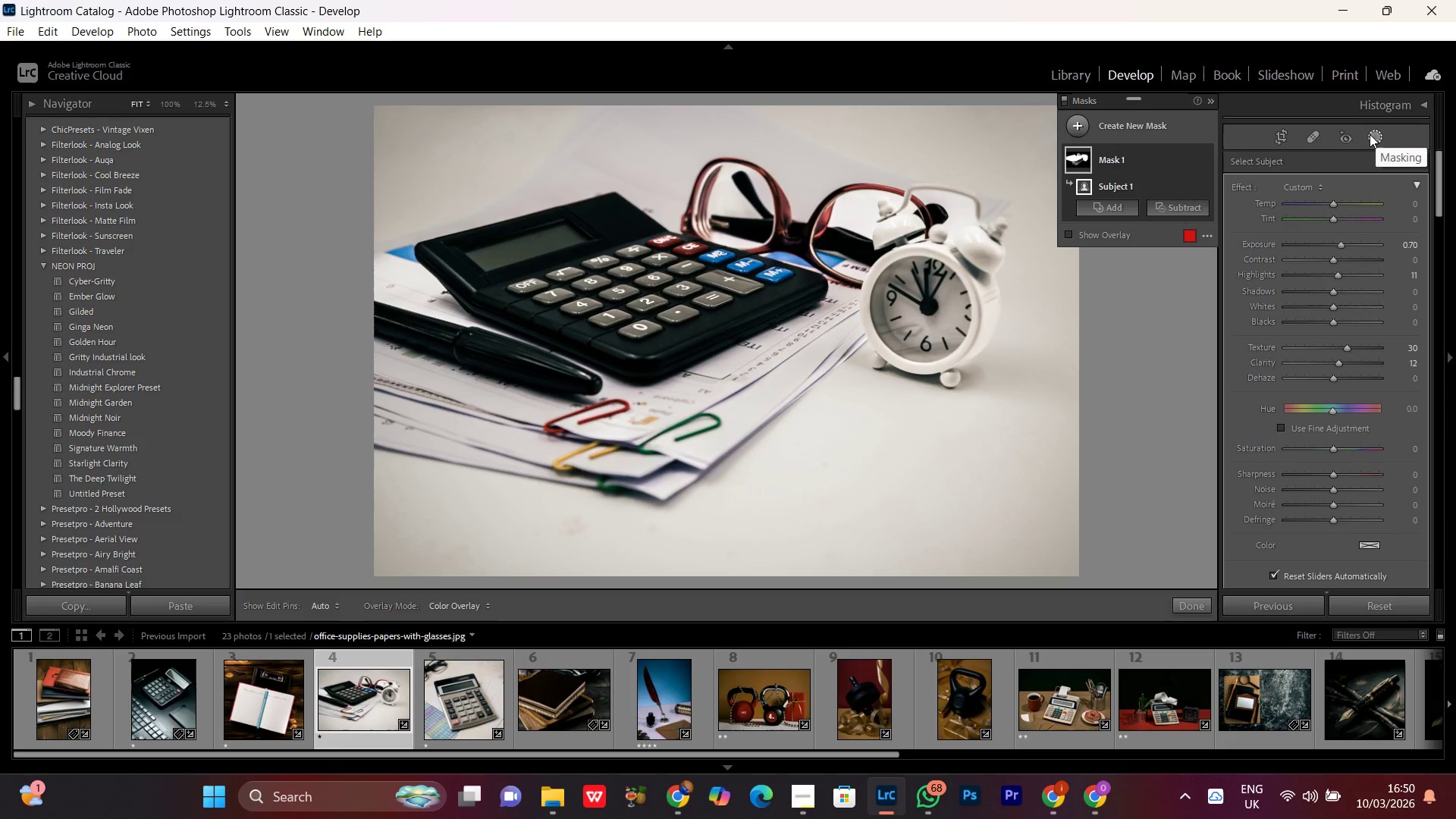 
left_click([1370, 134])
 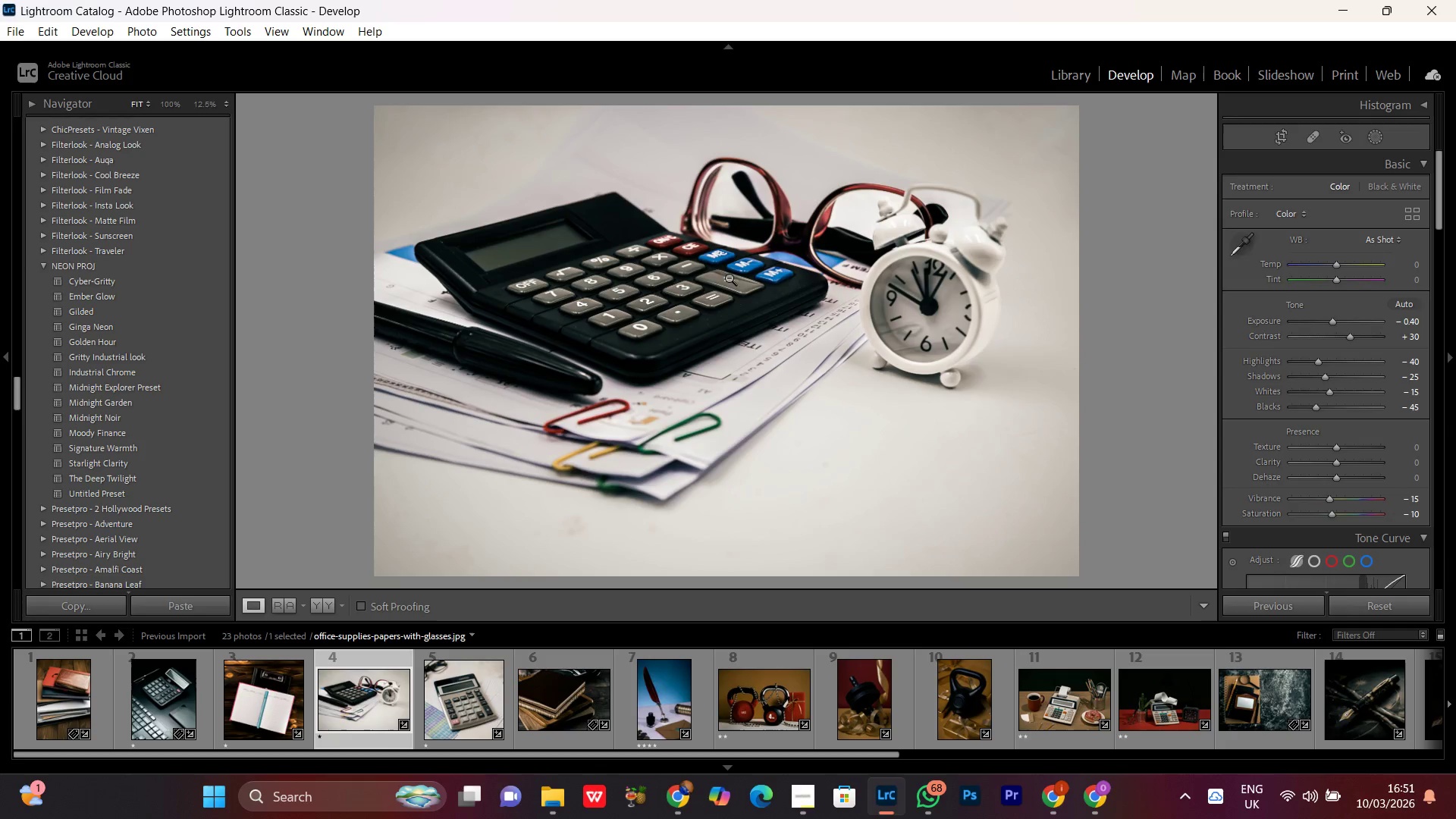 
left_click([716, 274])
 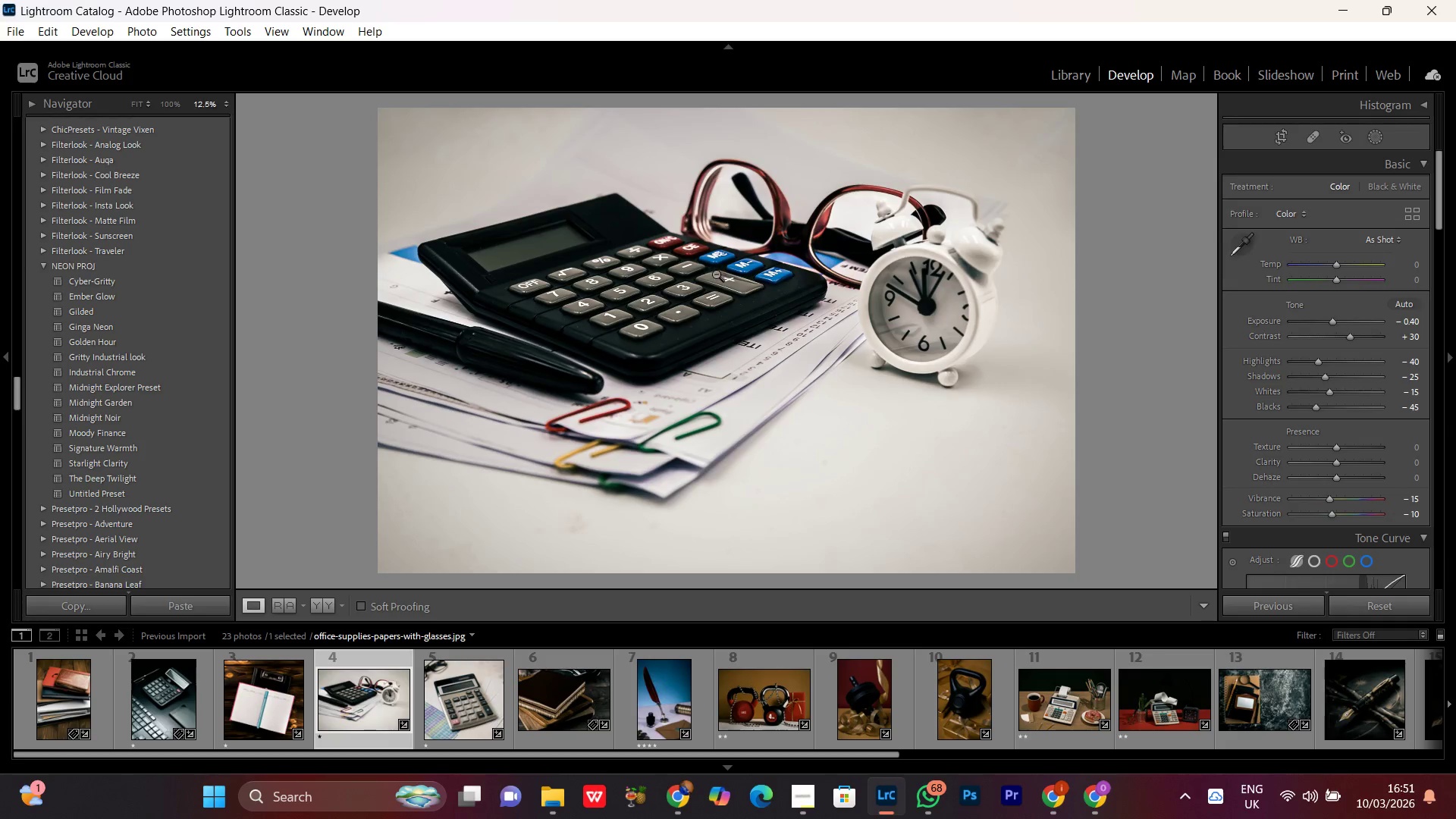 
double_click([716, 274])
 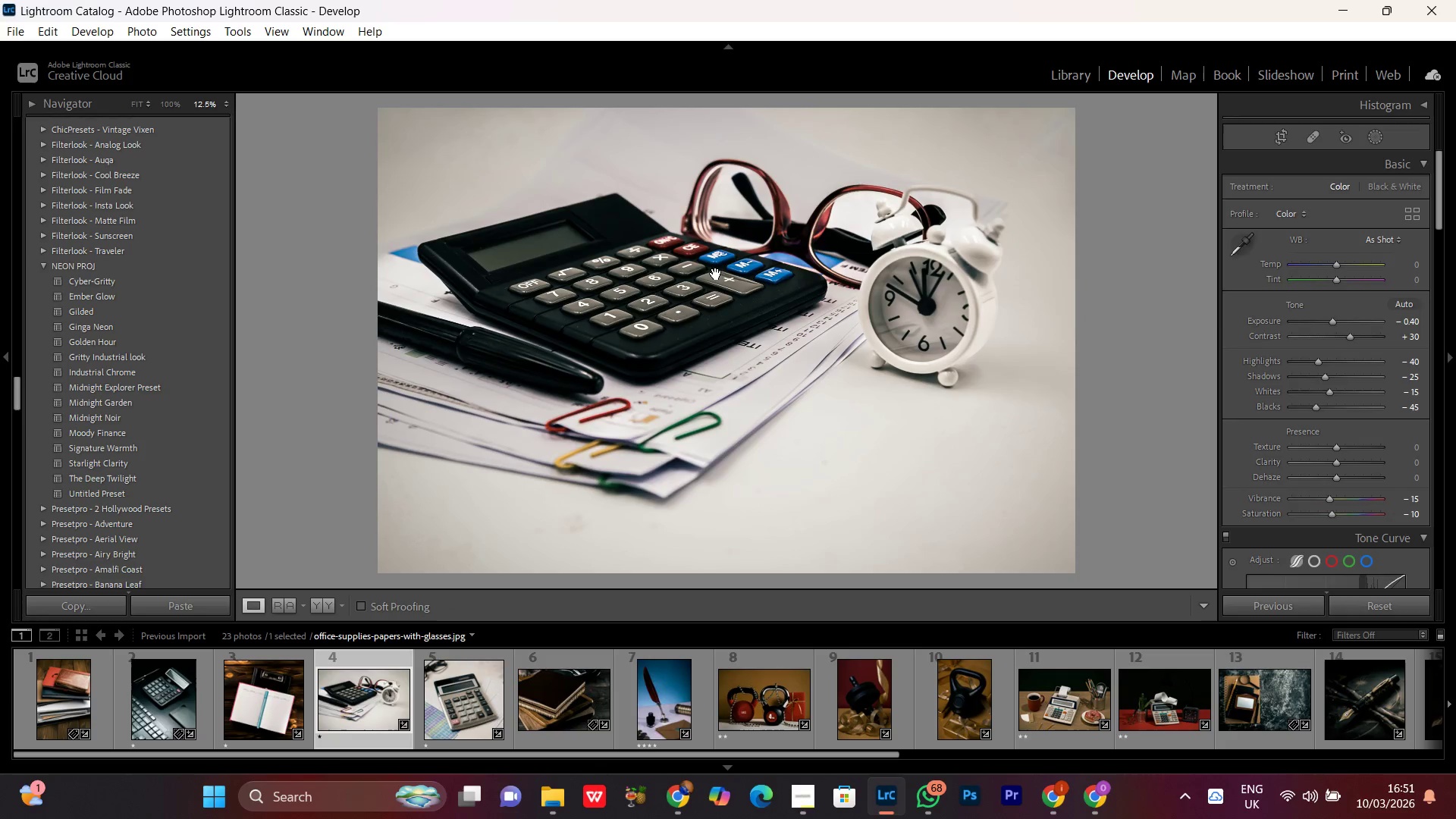 
left_click([716, 274])
 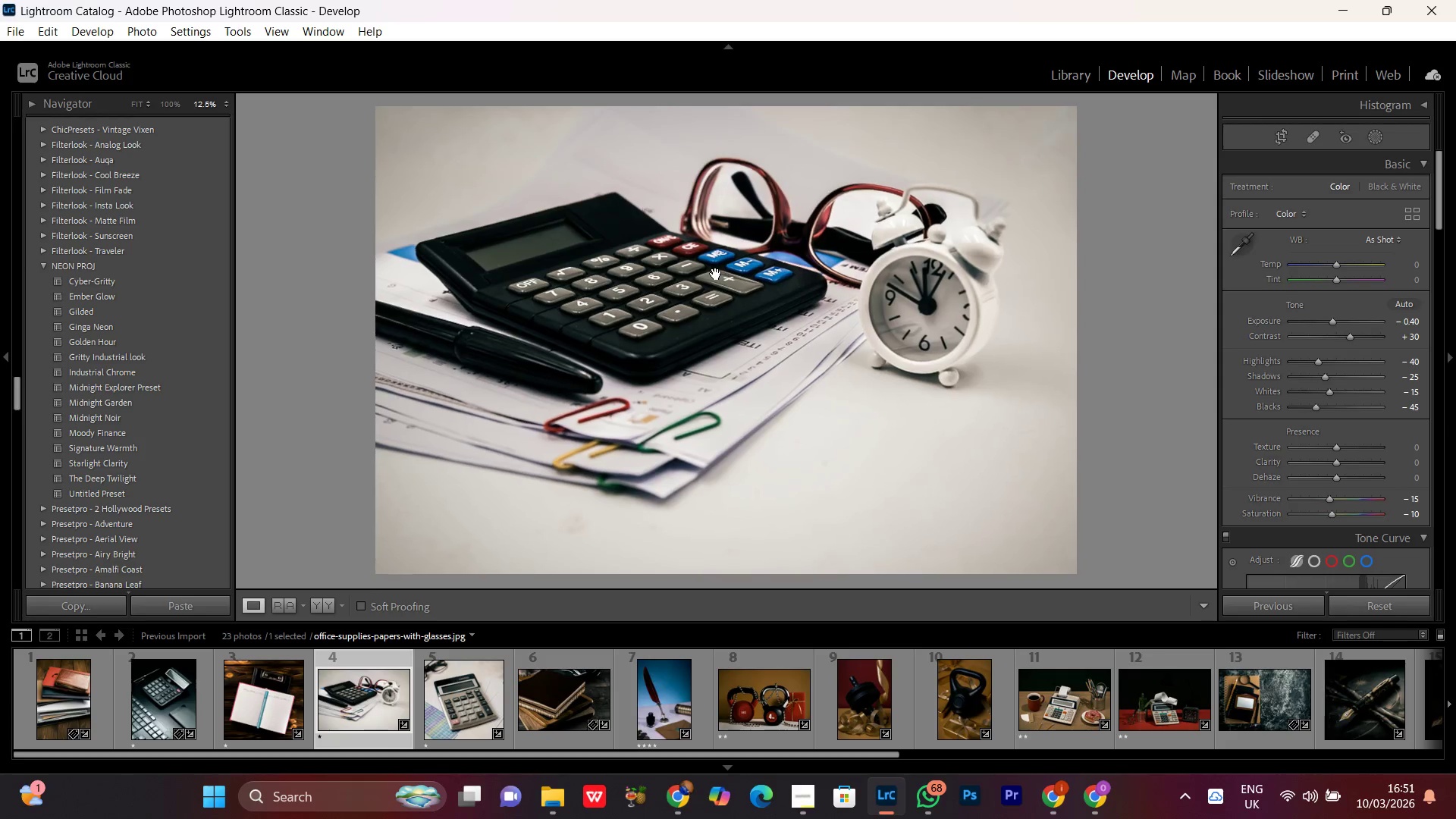 
double_click([716, 274])
 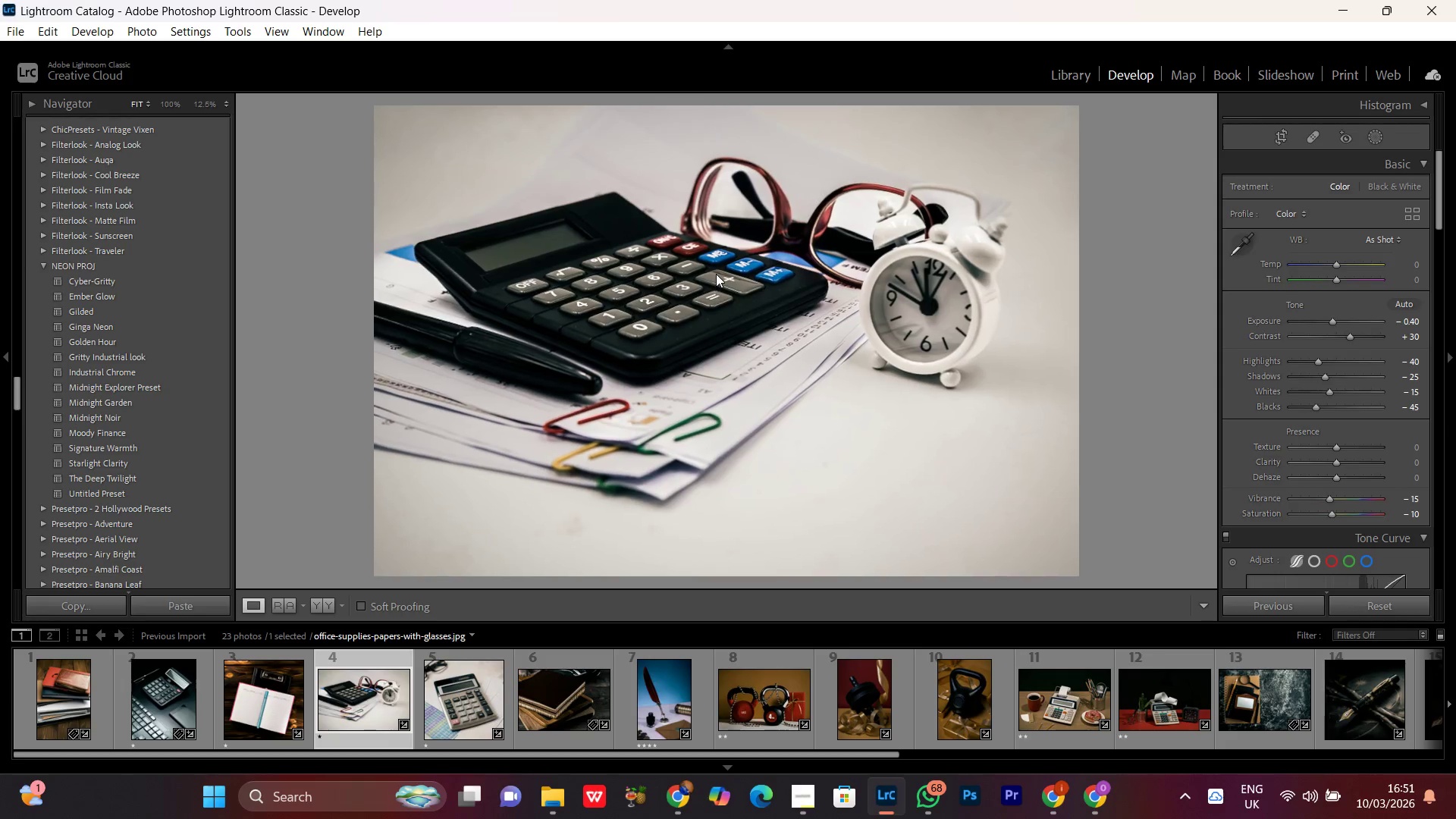 
triple_click([716, 274])
 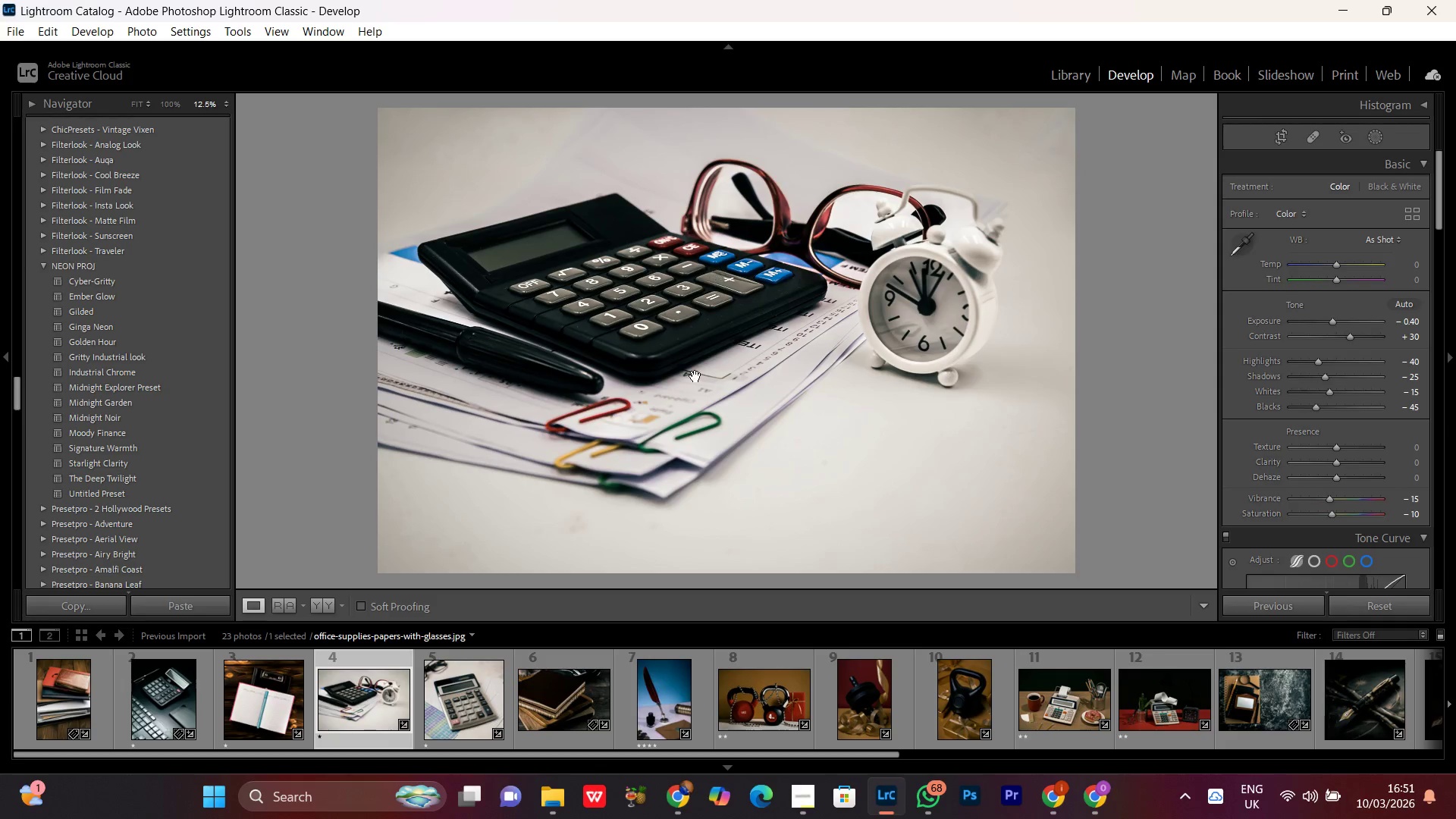 
left_click([691, 347])
 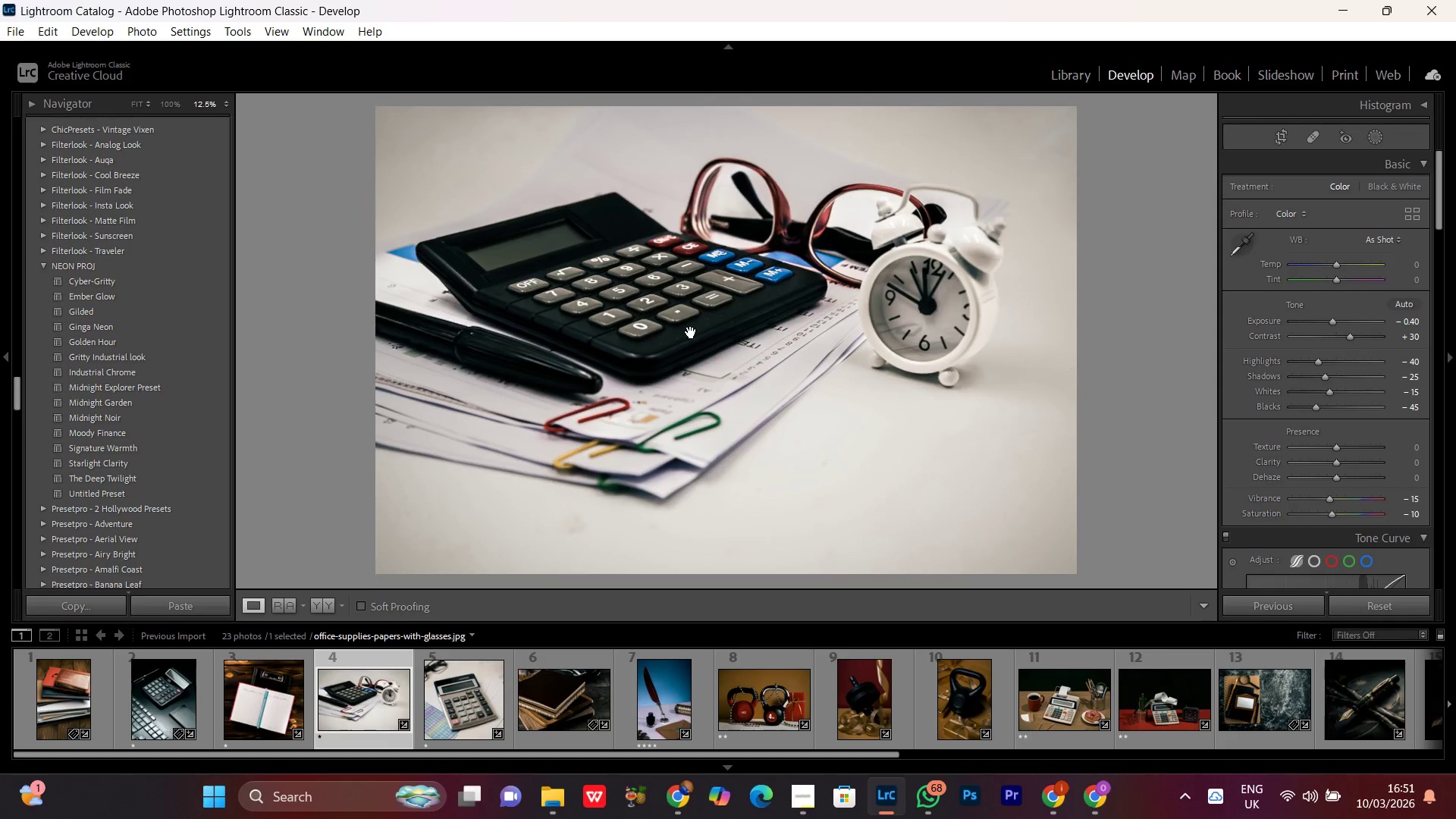 
double_click([691, 332])
 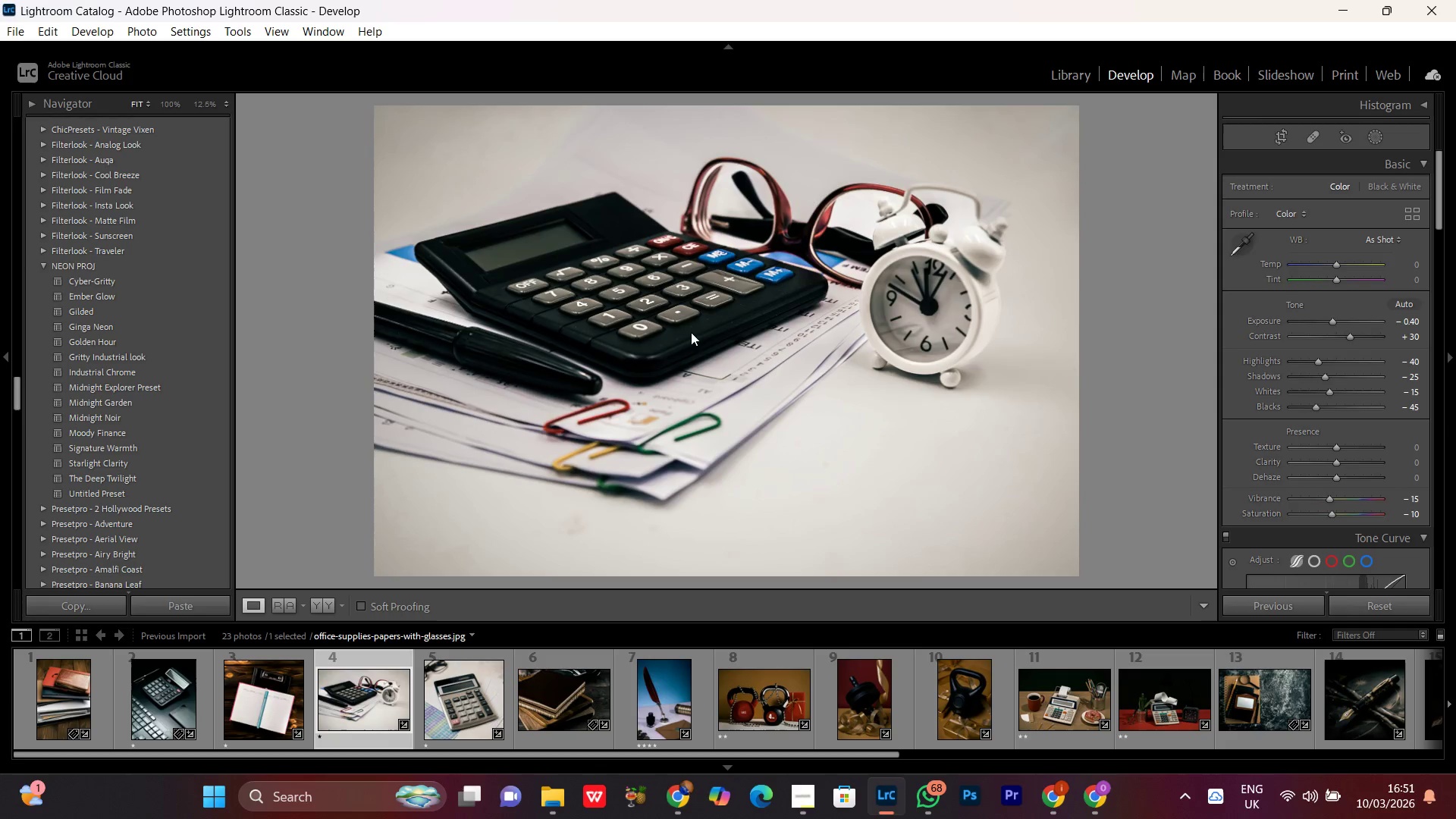 
triple_click([691, 332])
 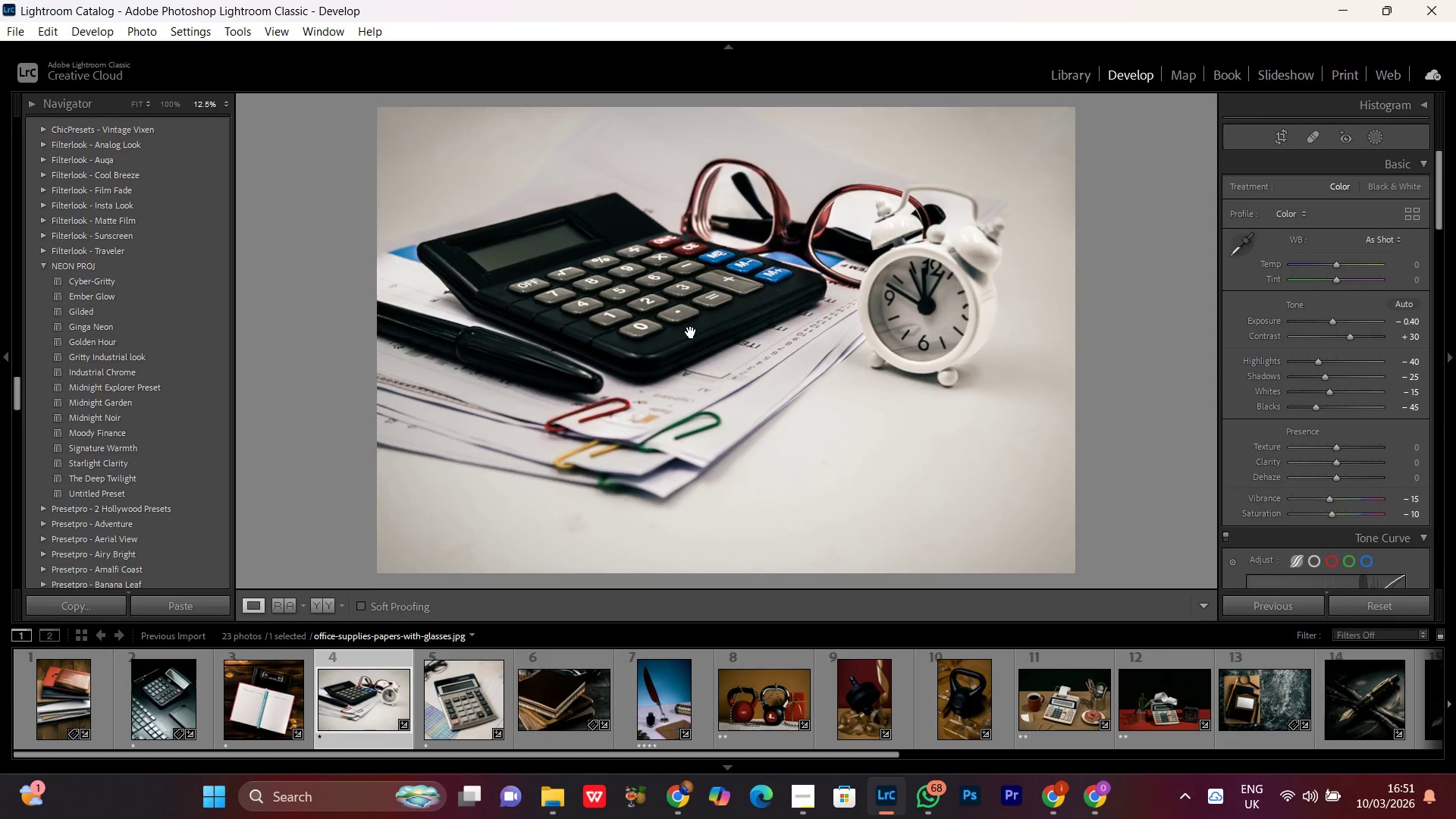 
triple_click([691, 332])
 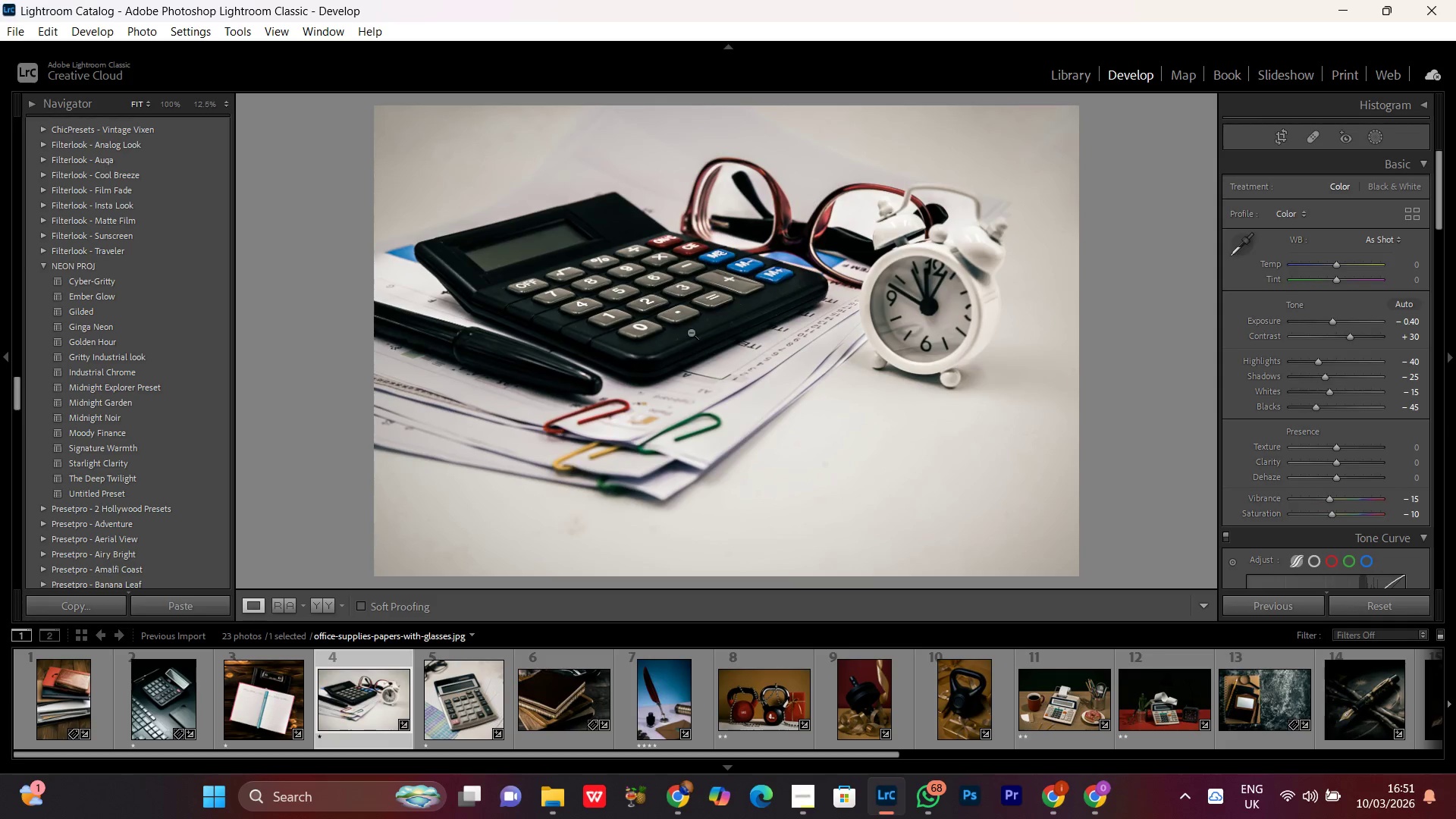 
left_click([691, 332])
 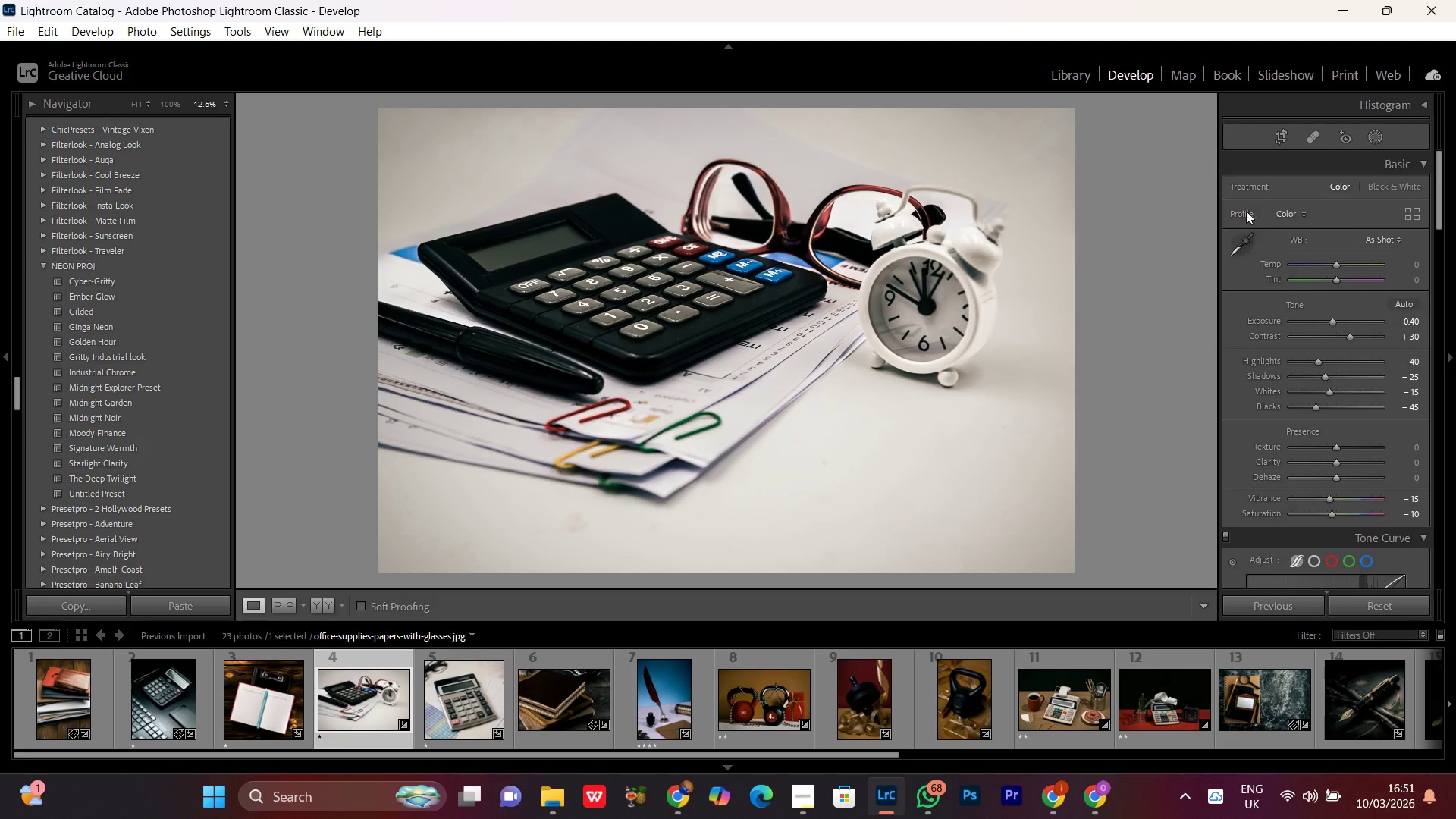 
wait(13.23)
 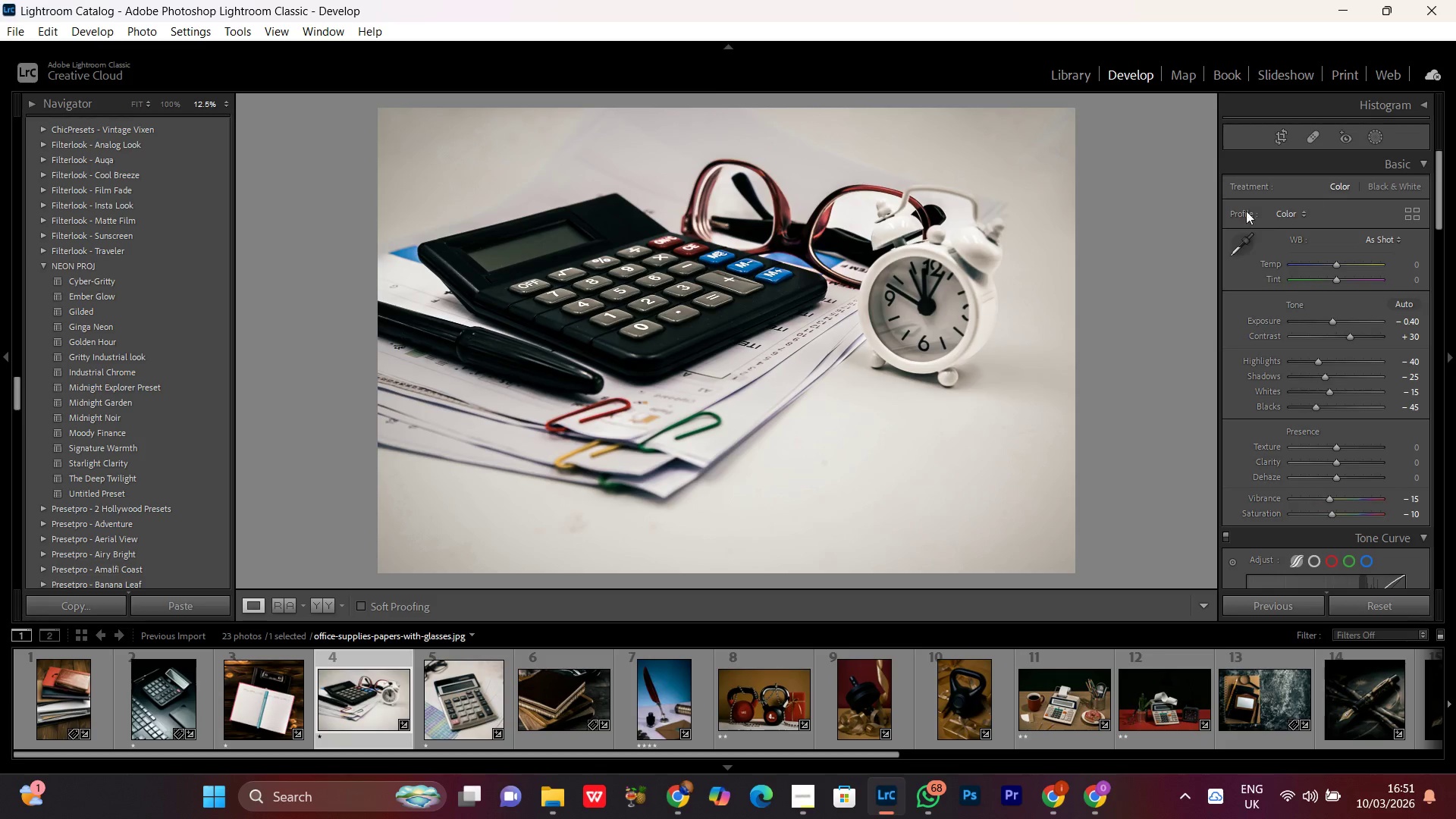 
double_click([672, 331])
 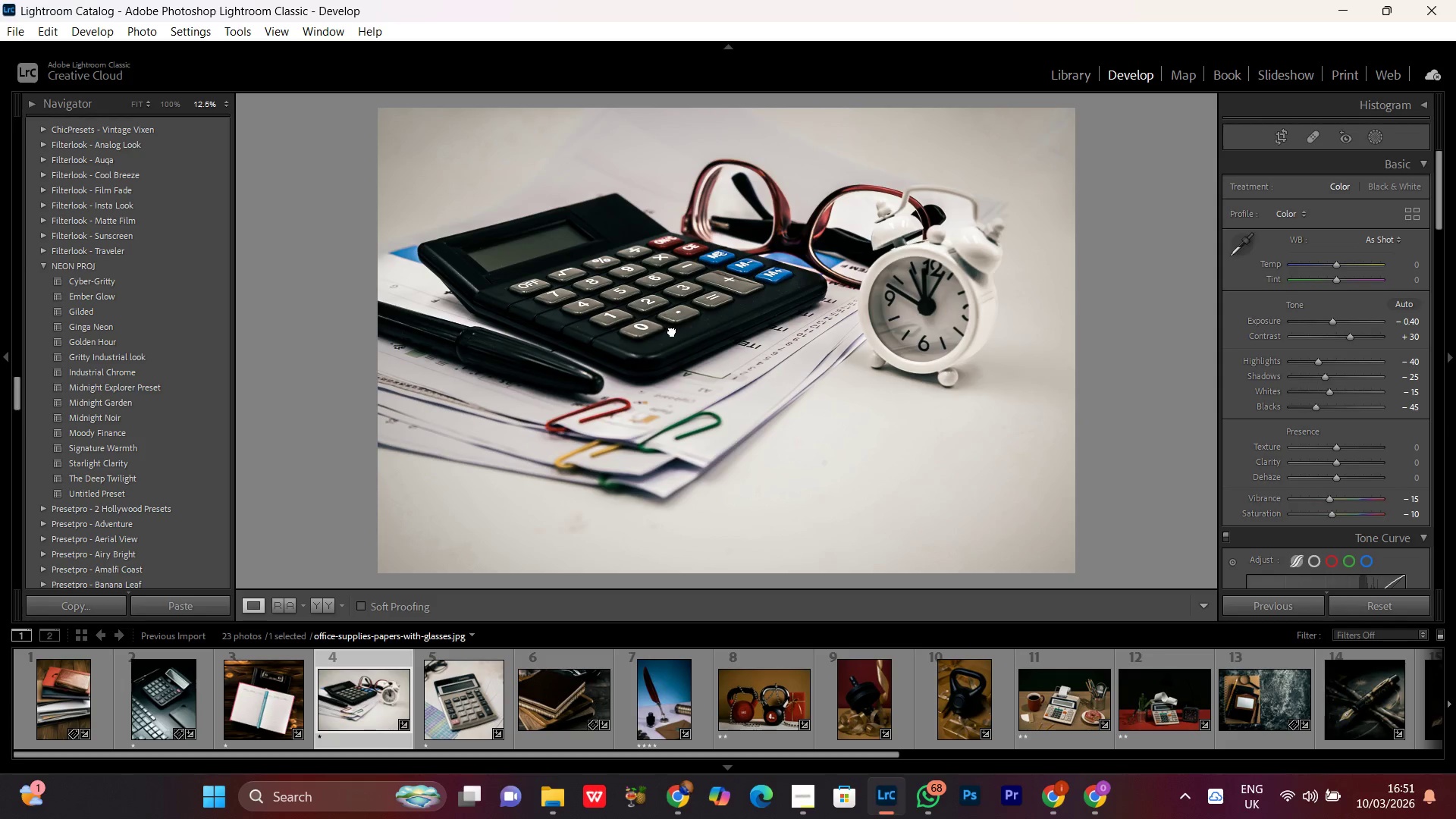 
double_click([672, 331])
 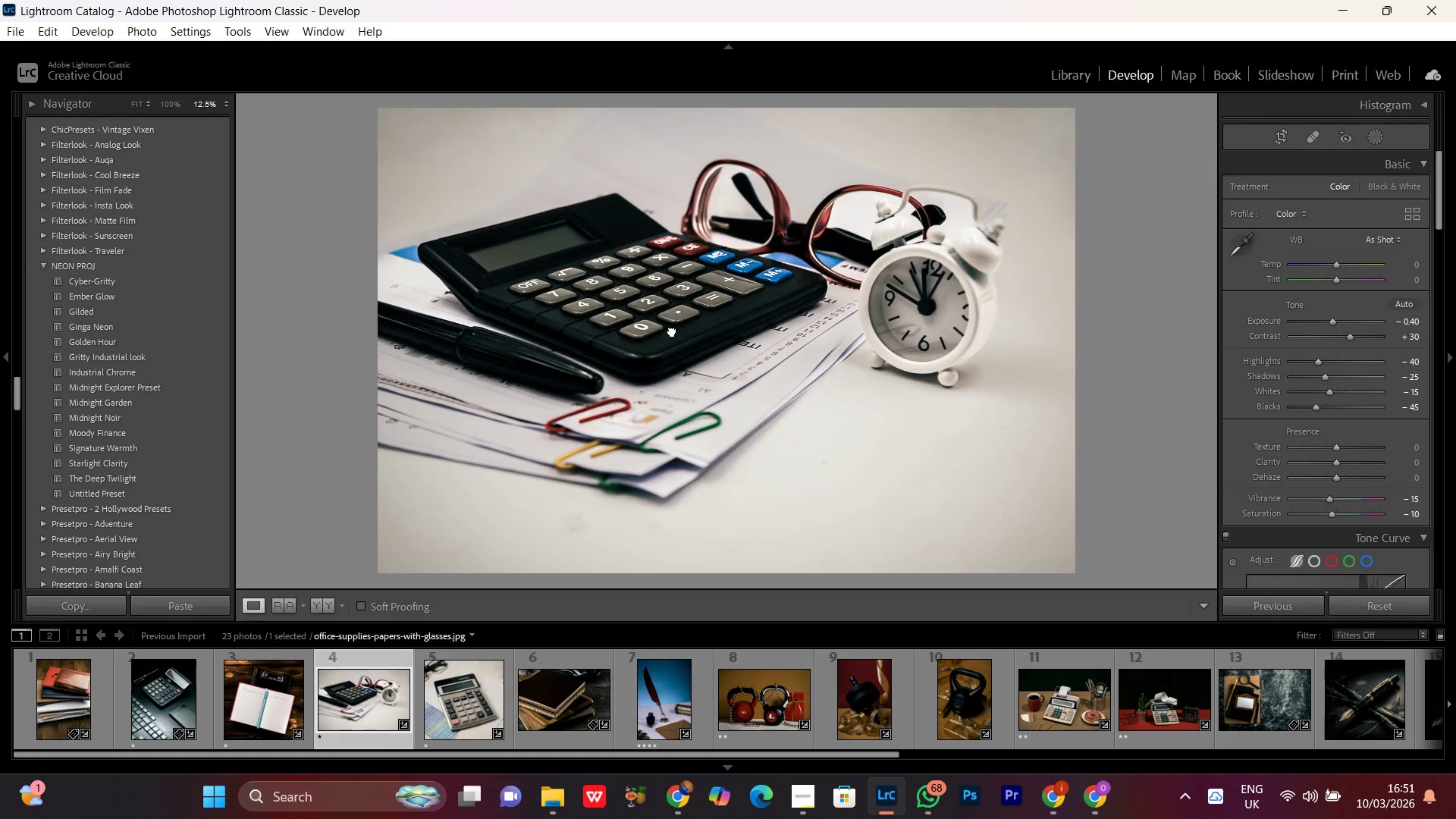 
double_click([672, 331])
 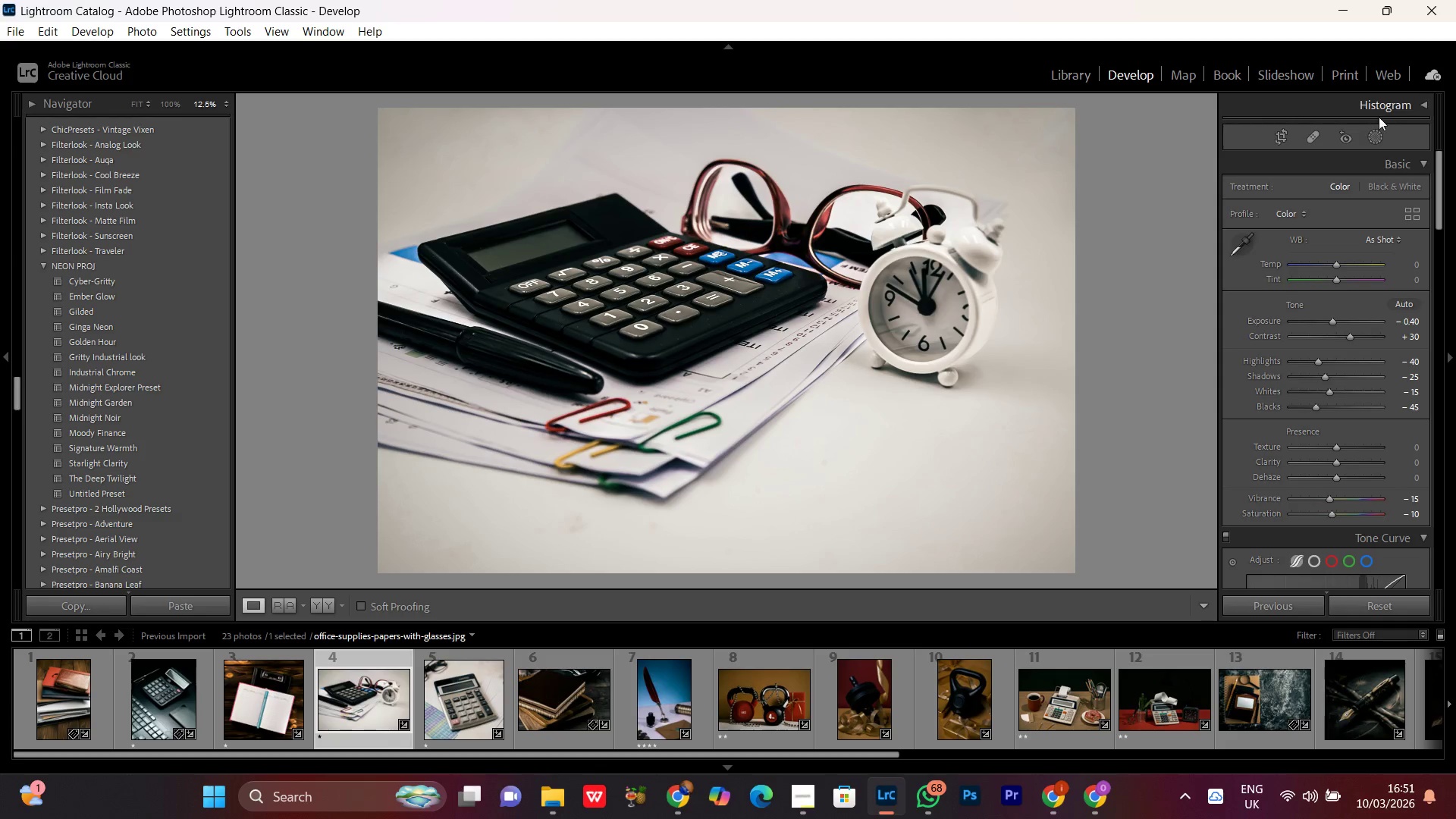 
left_click([1371, 136])
 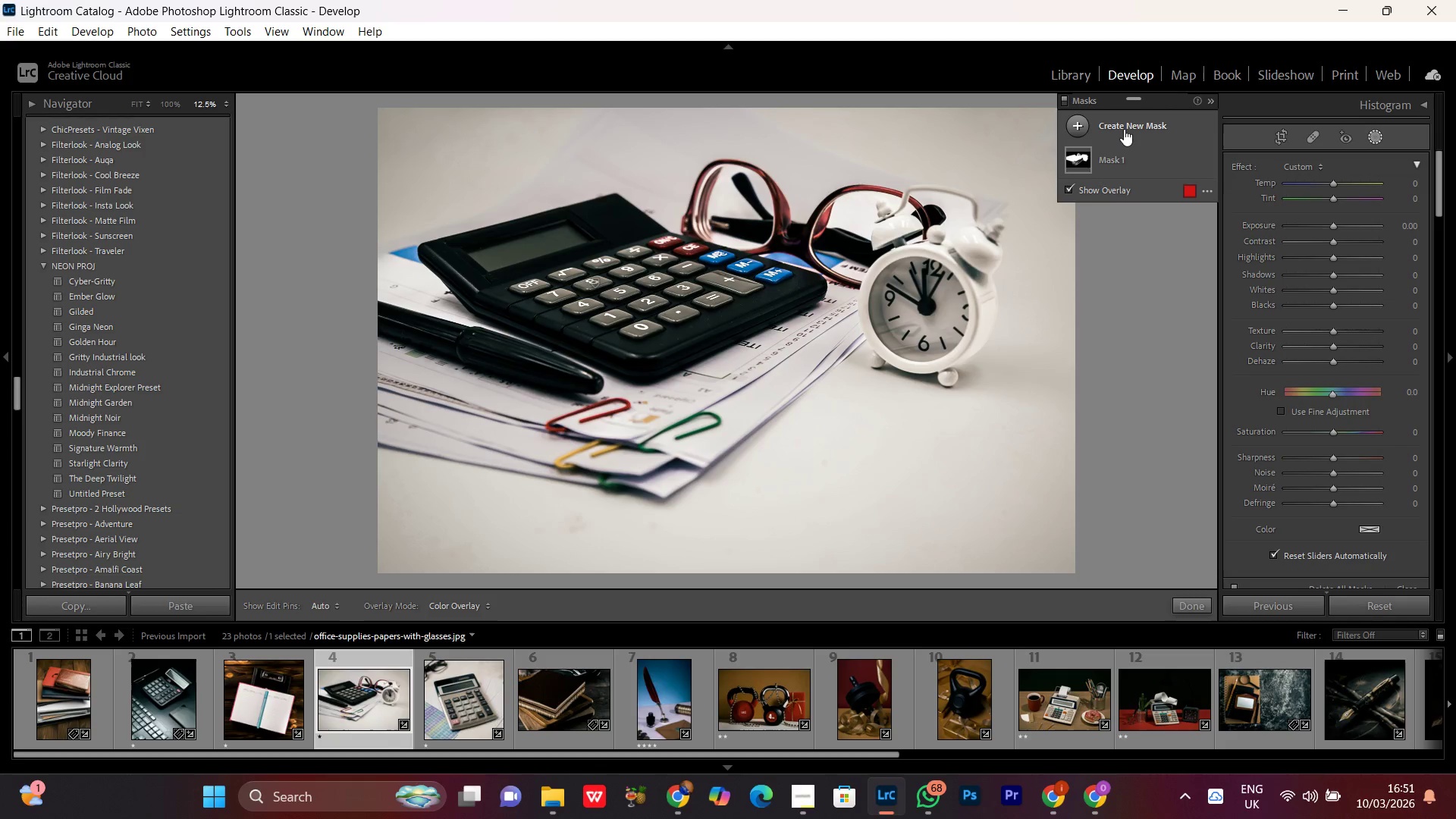 
left_click([1127, 126])
 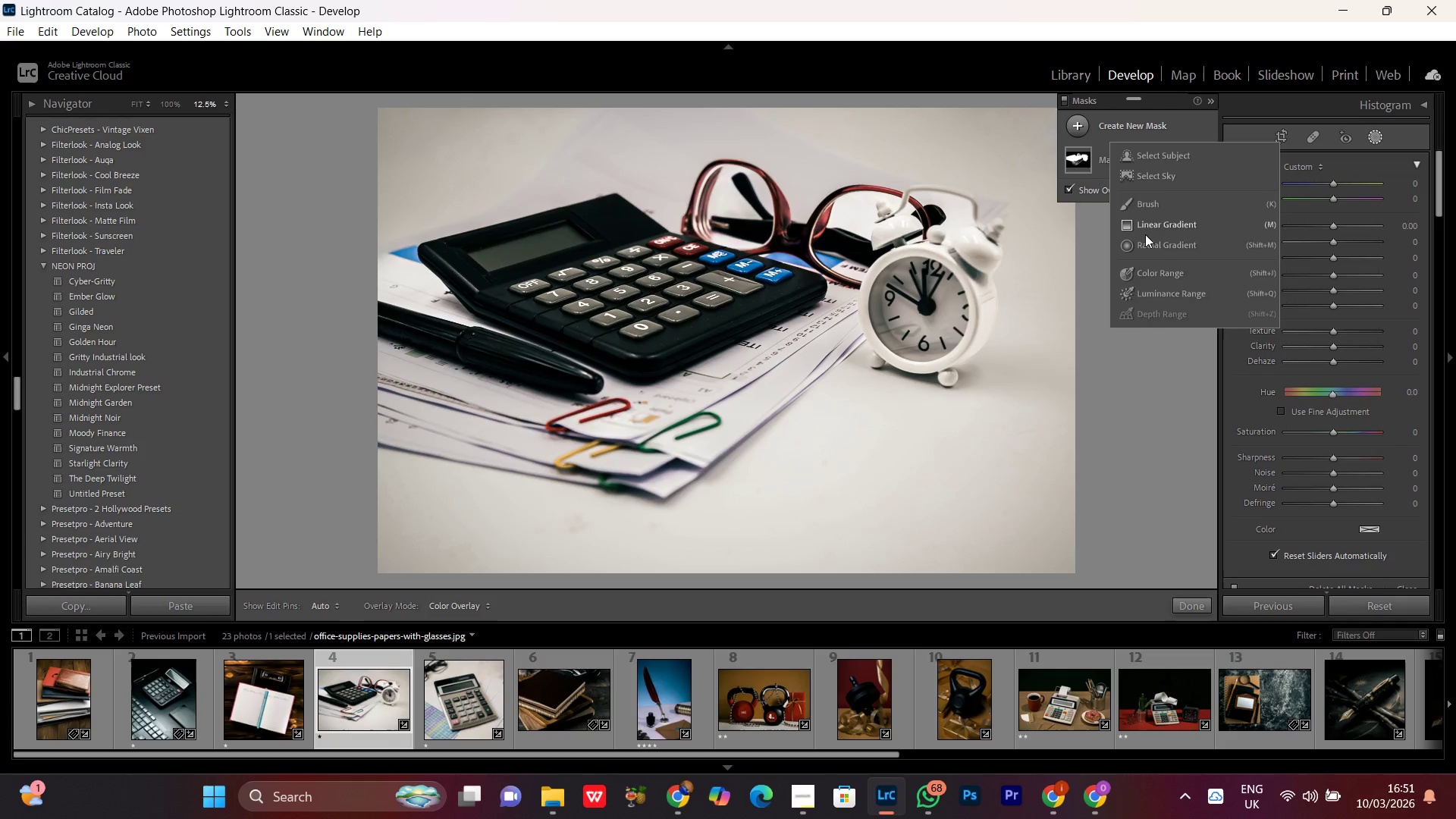 
left_click([1155, 221])
 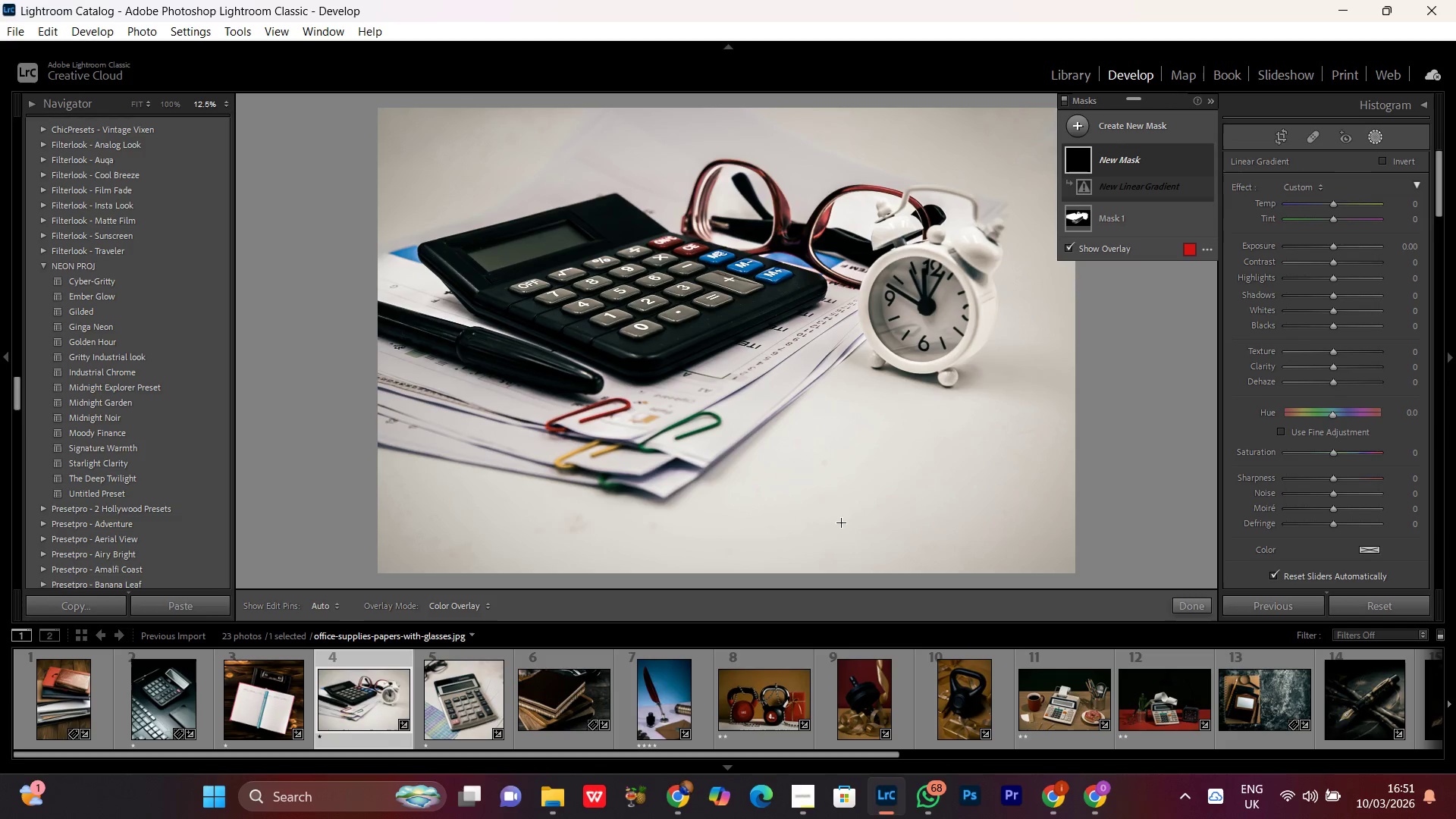 
left_click_drag(start_coordinate=[714, 570], to_coordinate=[709, 351])
 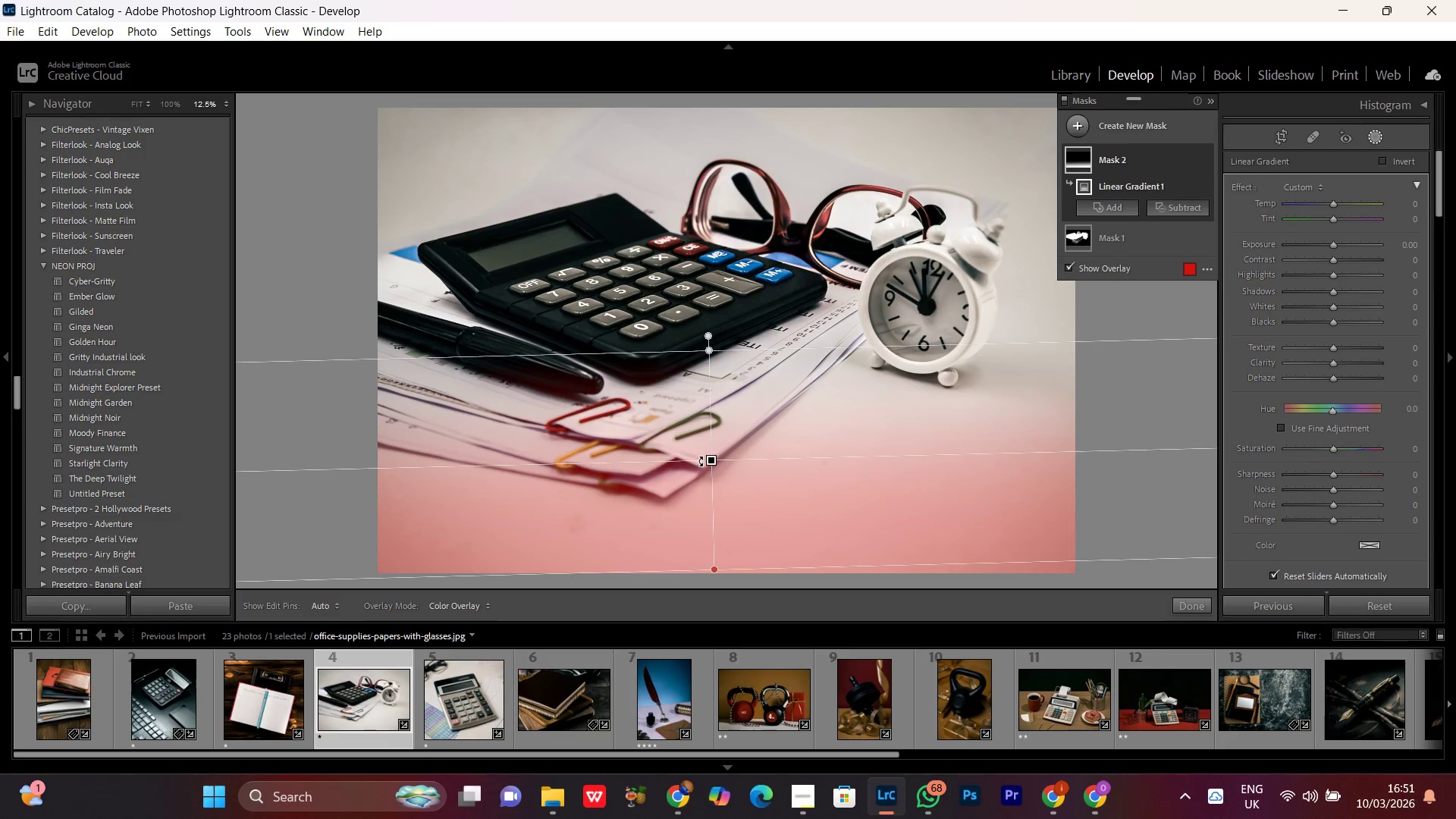 
left_click_drag(start_coordinate=[715, 463], to_coordinate=[743, 455])
 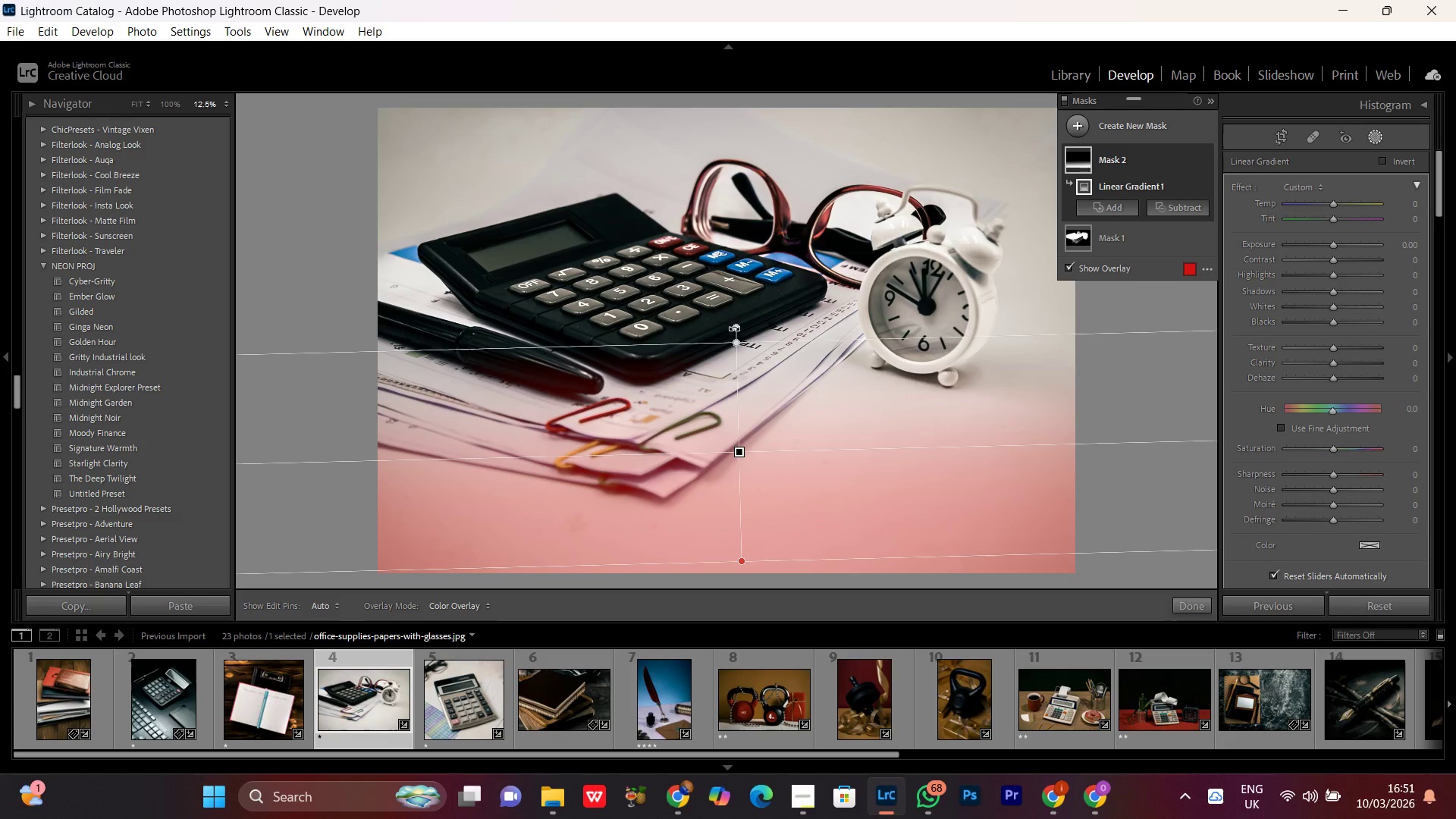 
left_click_drag(start_coordinate=[735, 327], to_coordinate=[711, 344])
 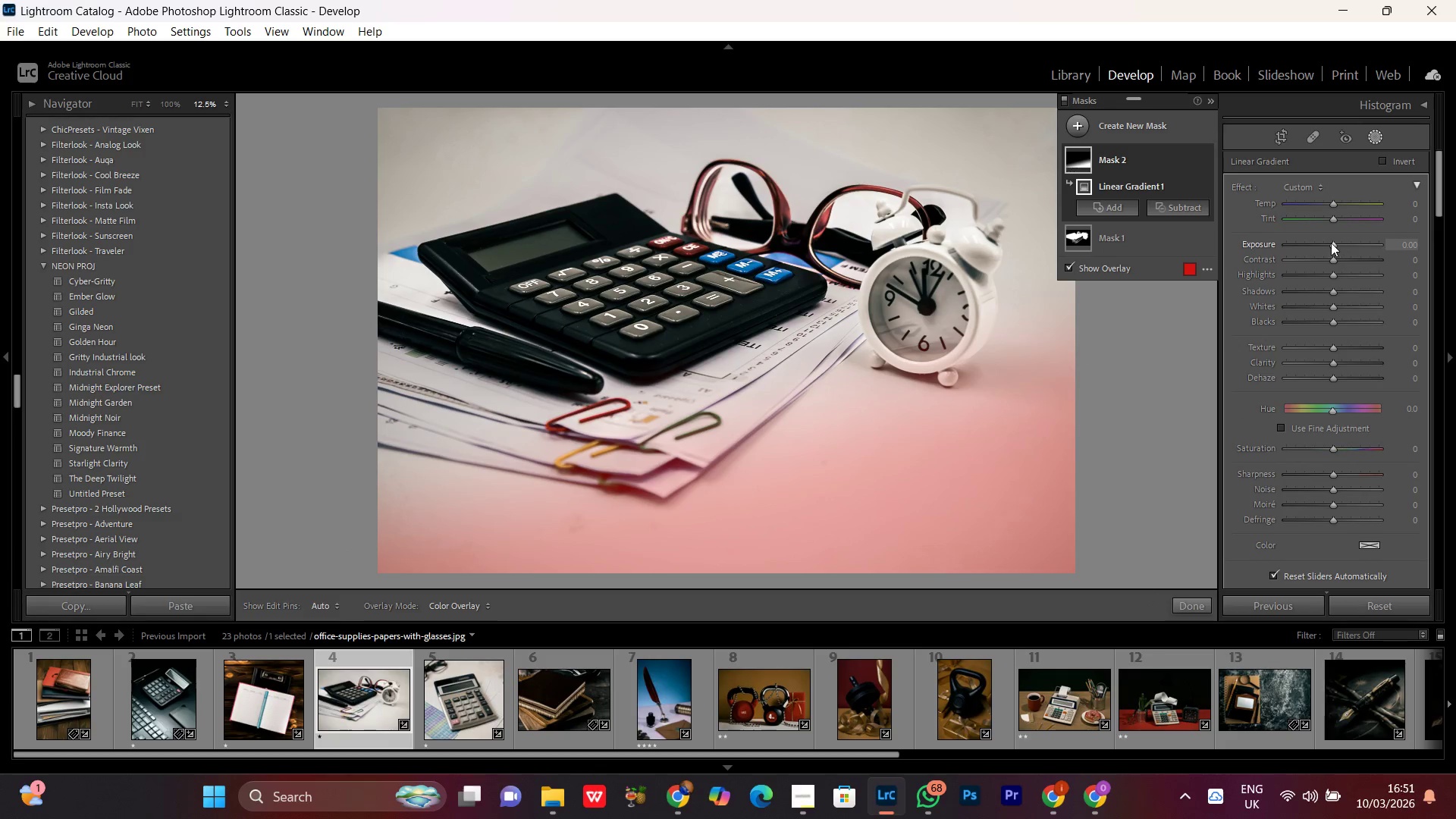 
left_click([1329, 246])
 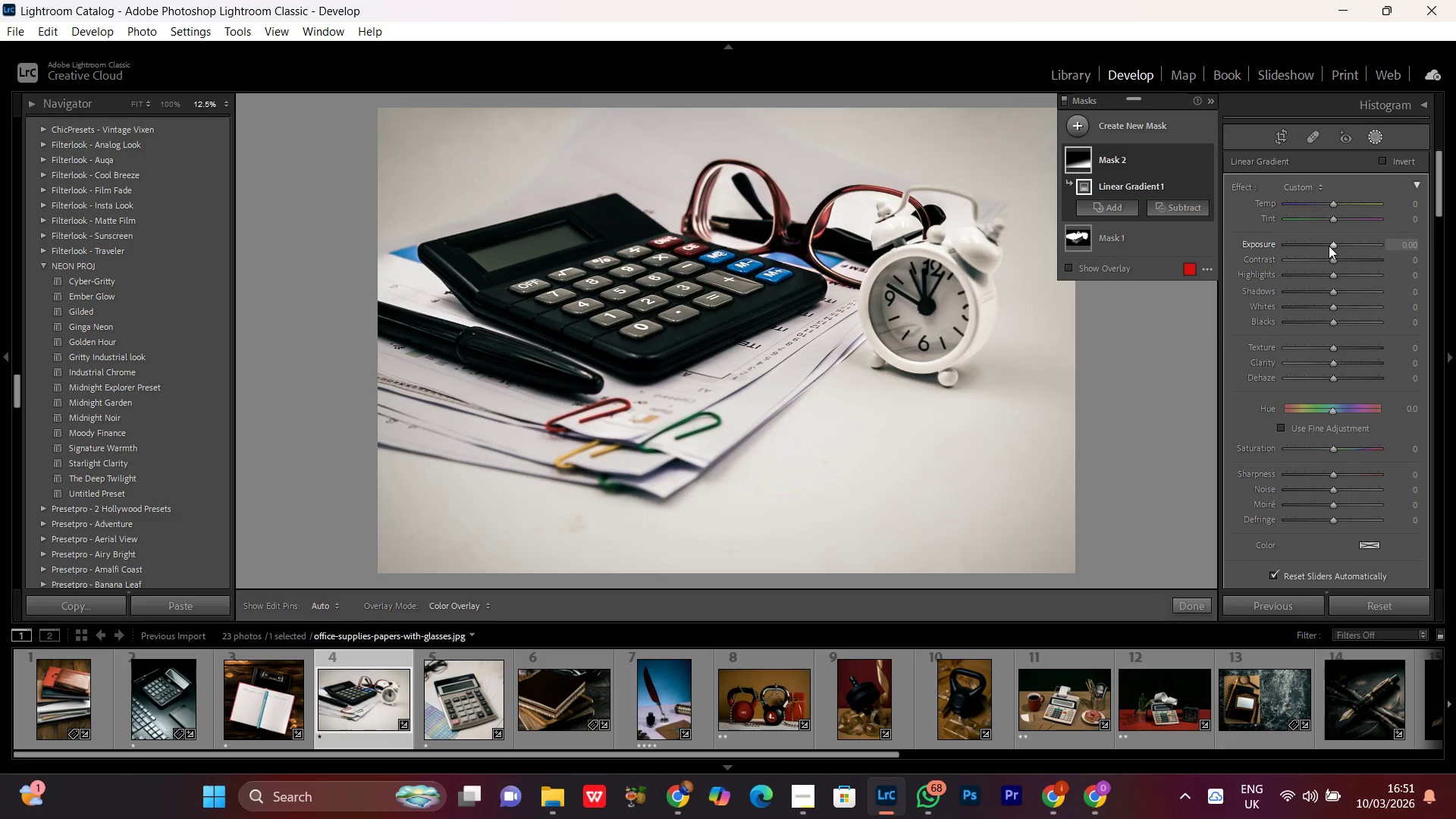 
scroll: coordinate [1329, 246], scroll_direction: down, amount: 6.0
 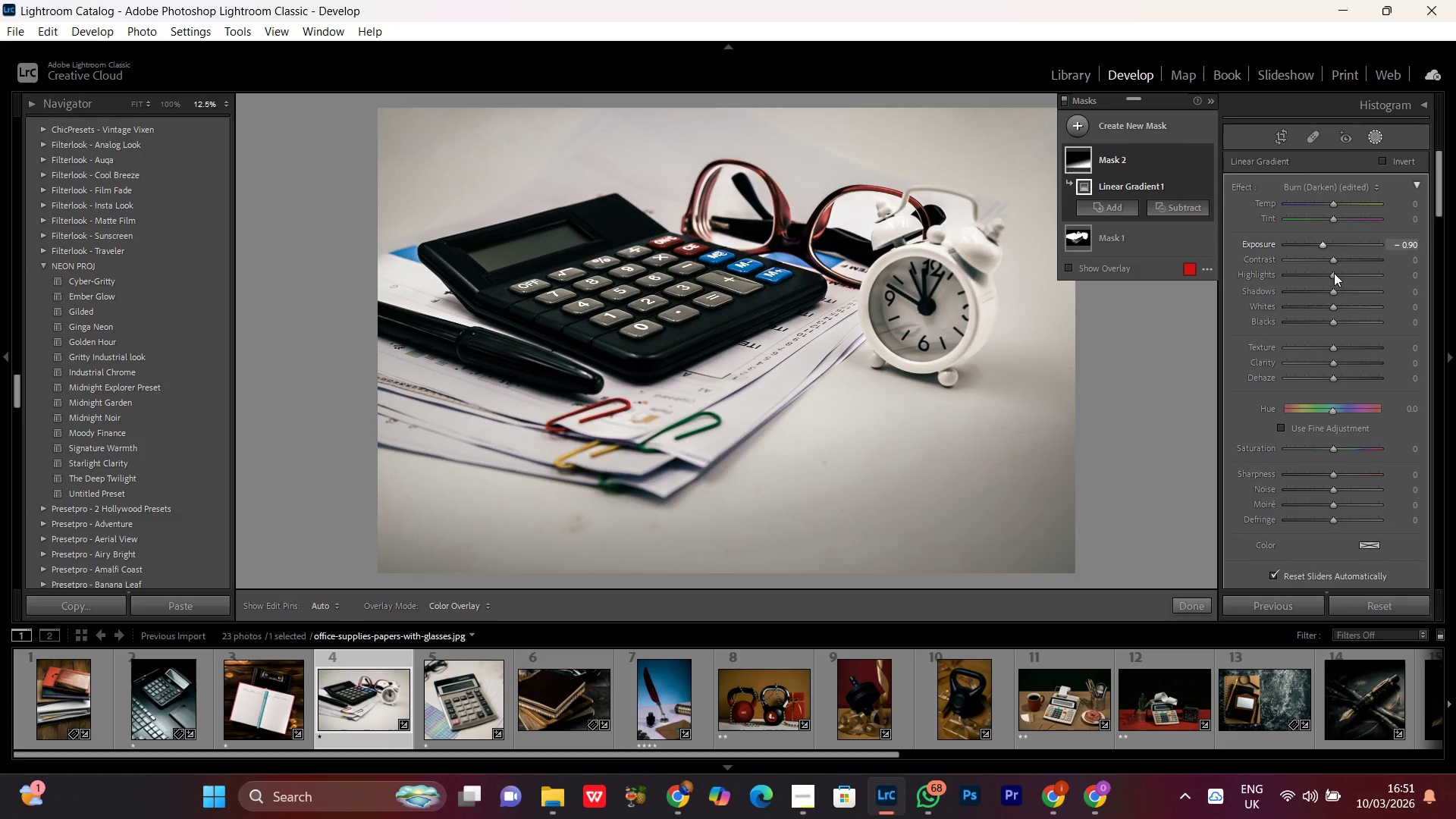 
double_click([1335, 293])
 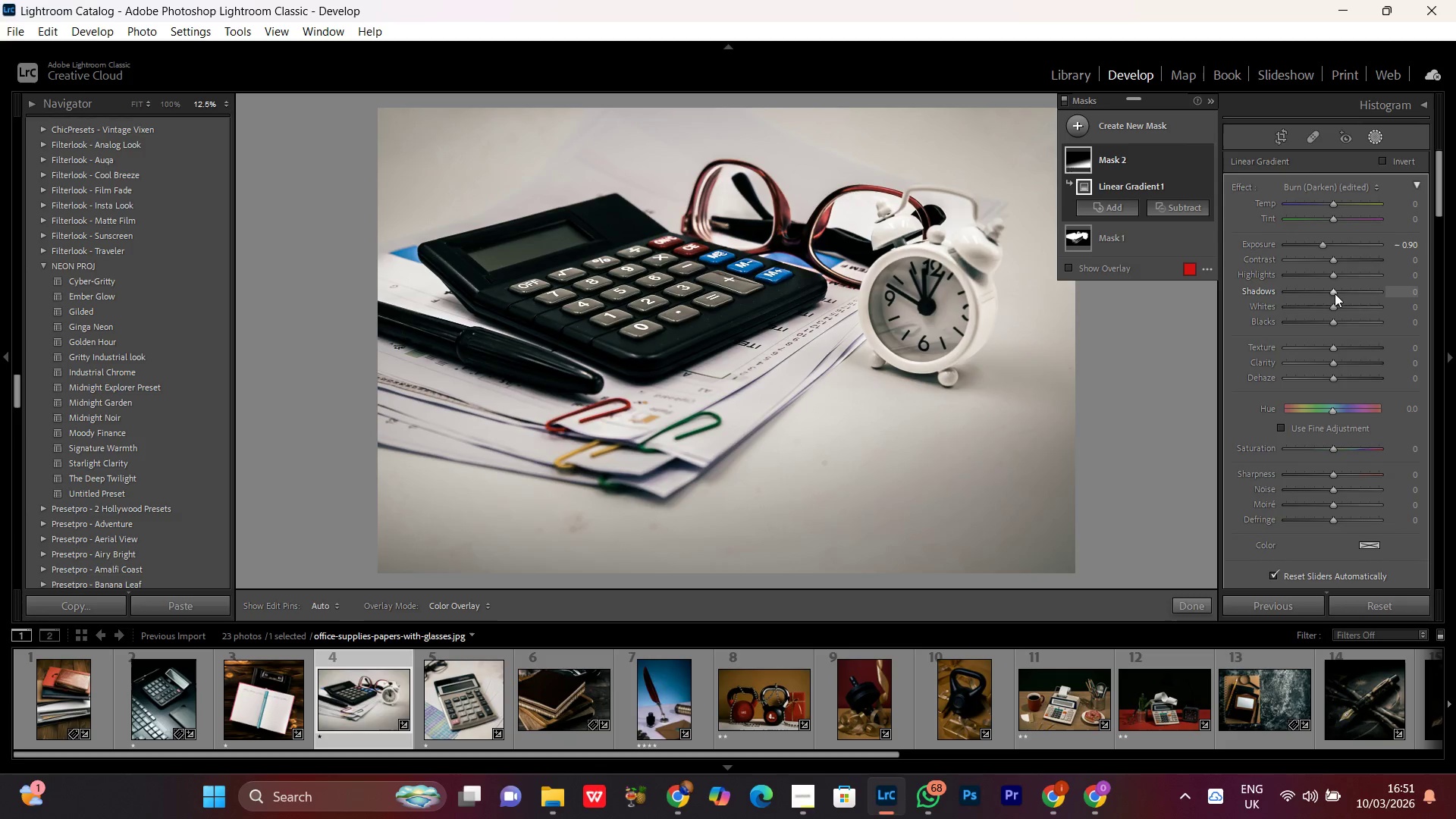 
scroll: coordinate [1335, 293], scroll_direction: down, amount: 19.0
 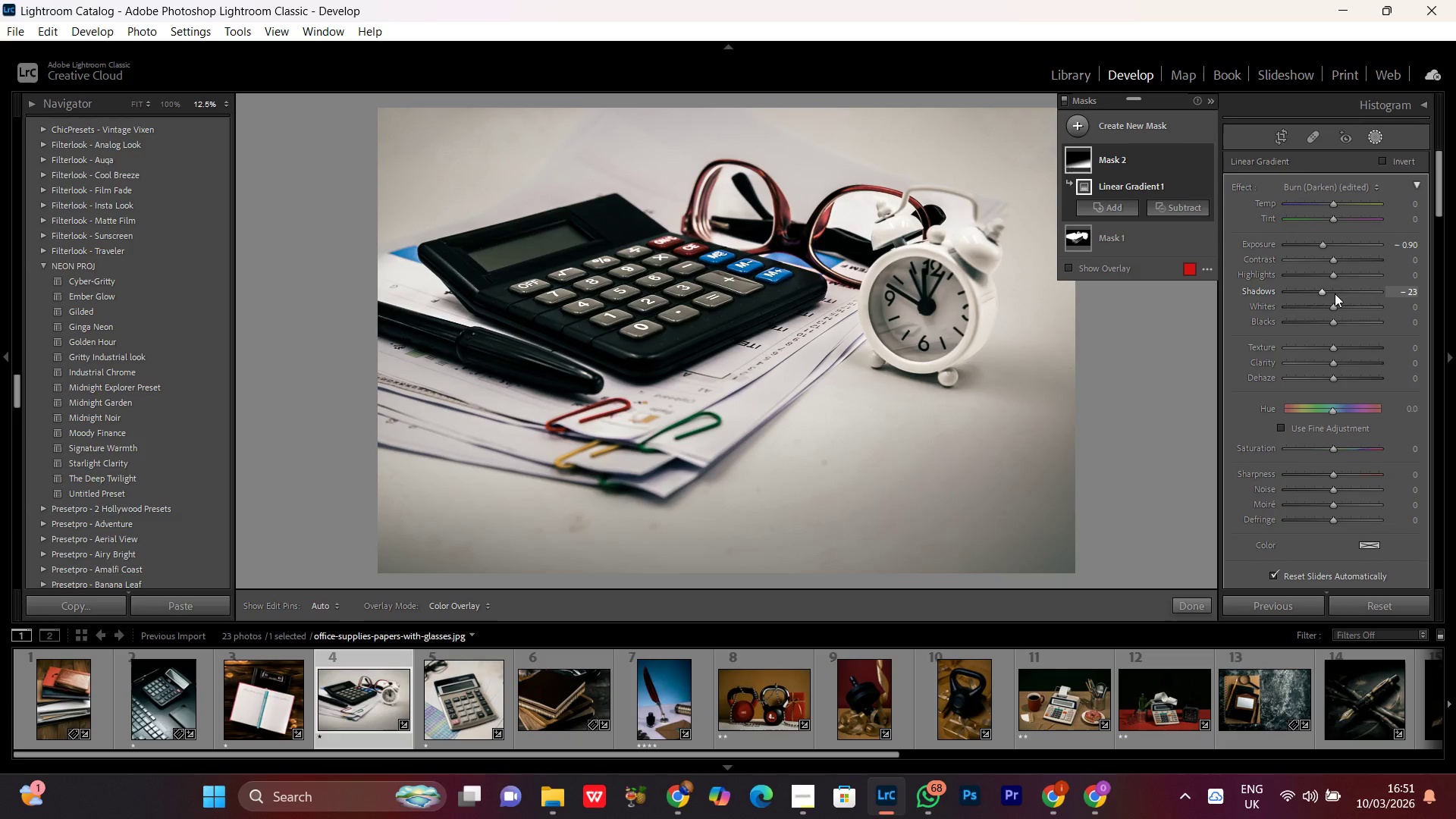 
scroll: coordinate [1335, 293], scroll_direction: none, amount: 0.0
 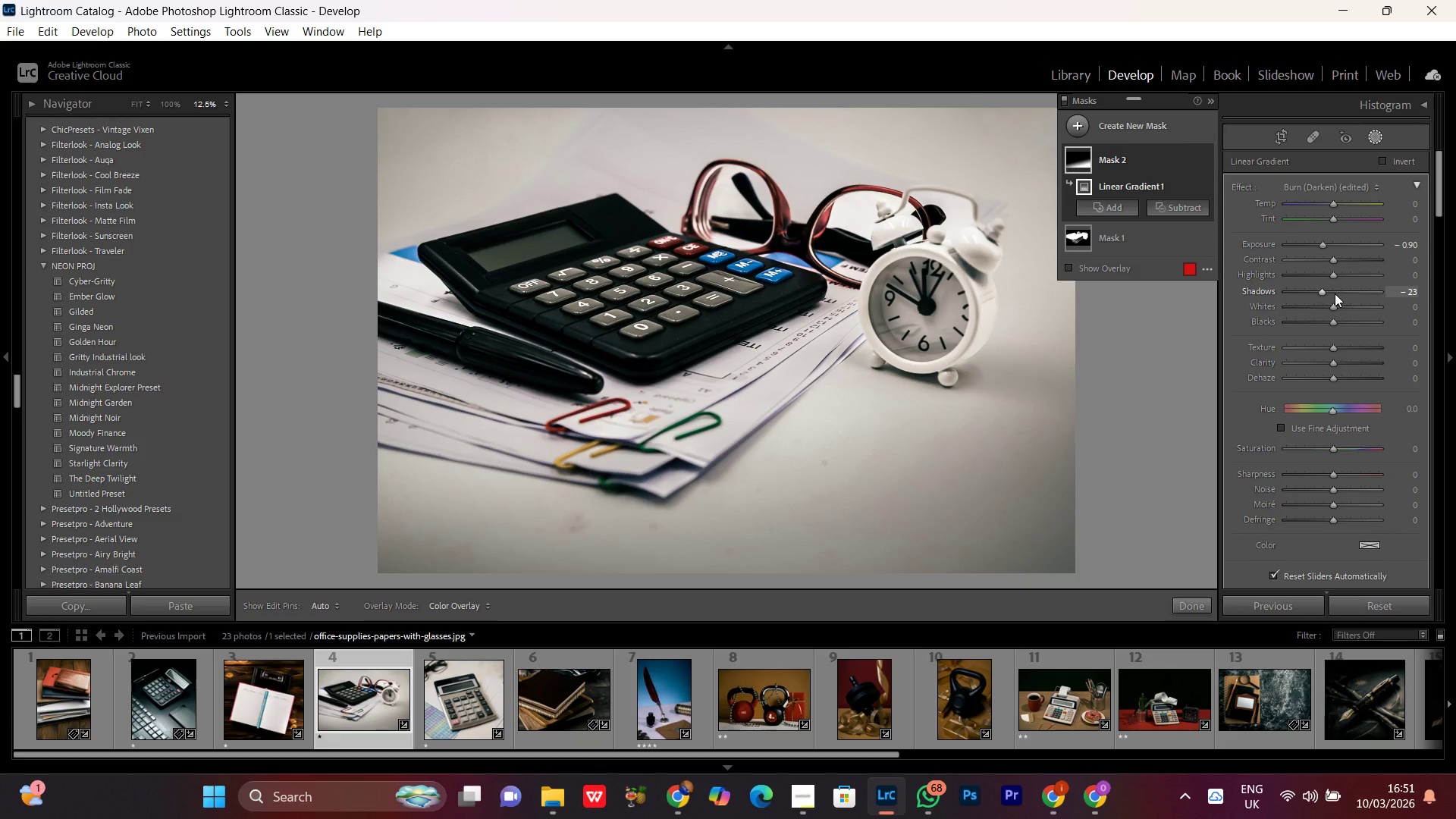 
scroll: coordinate [1335, 293], scroll_direction: up, amount: 1.0
 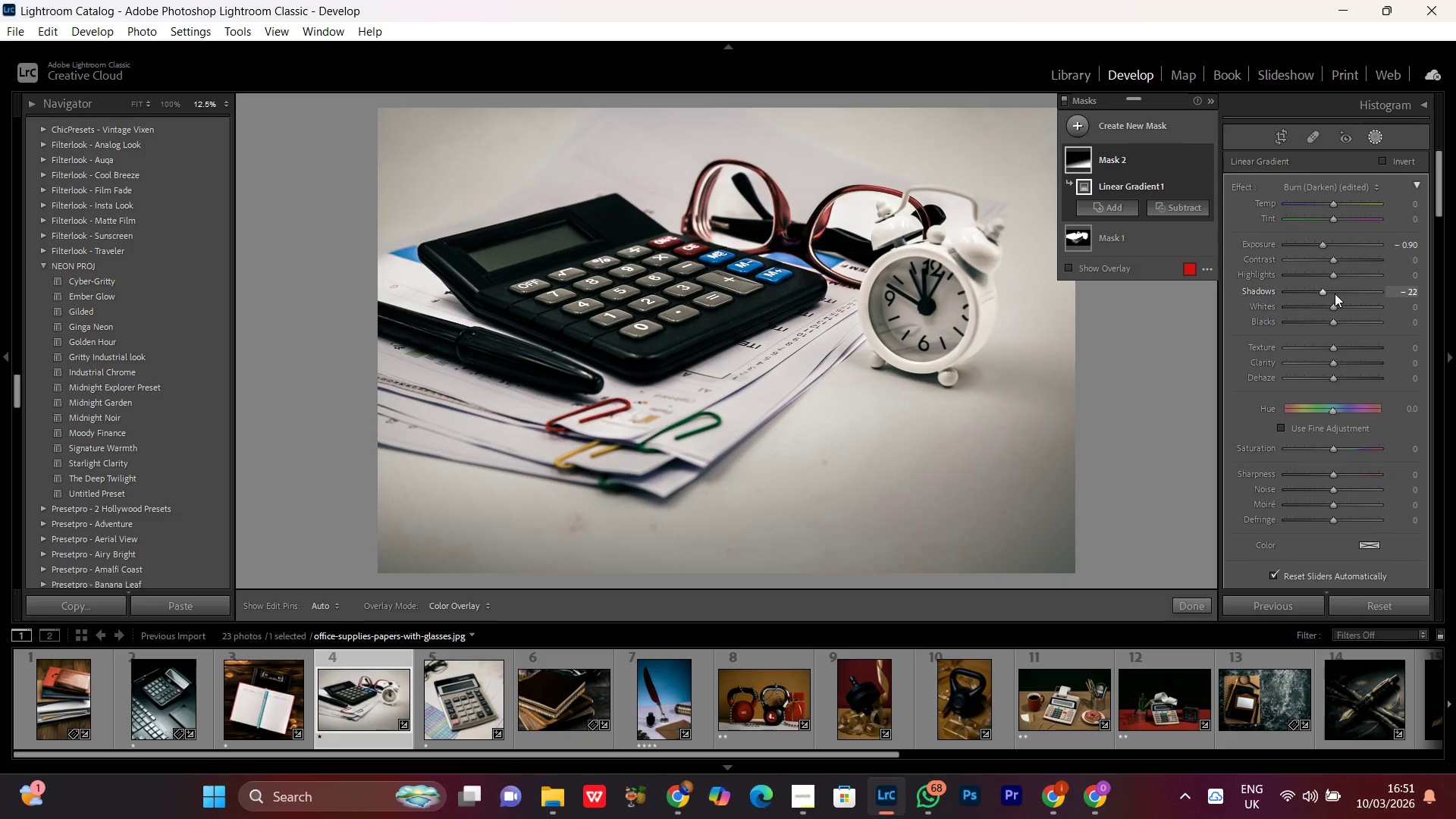 
scroll: coordinate [1335, 293], scroll_direction: down, amount: 1.0
 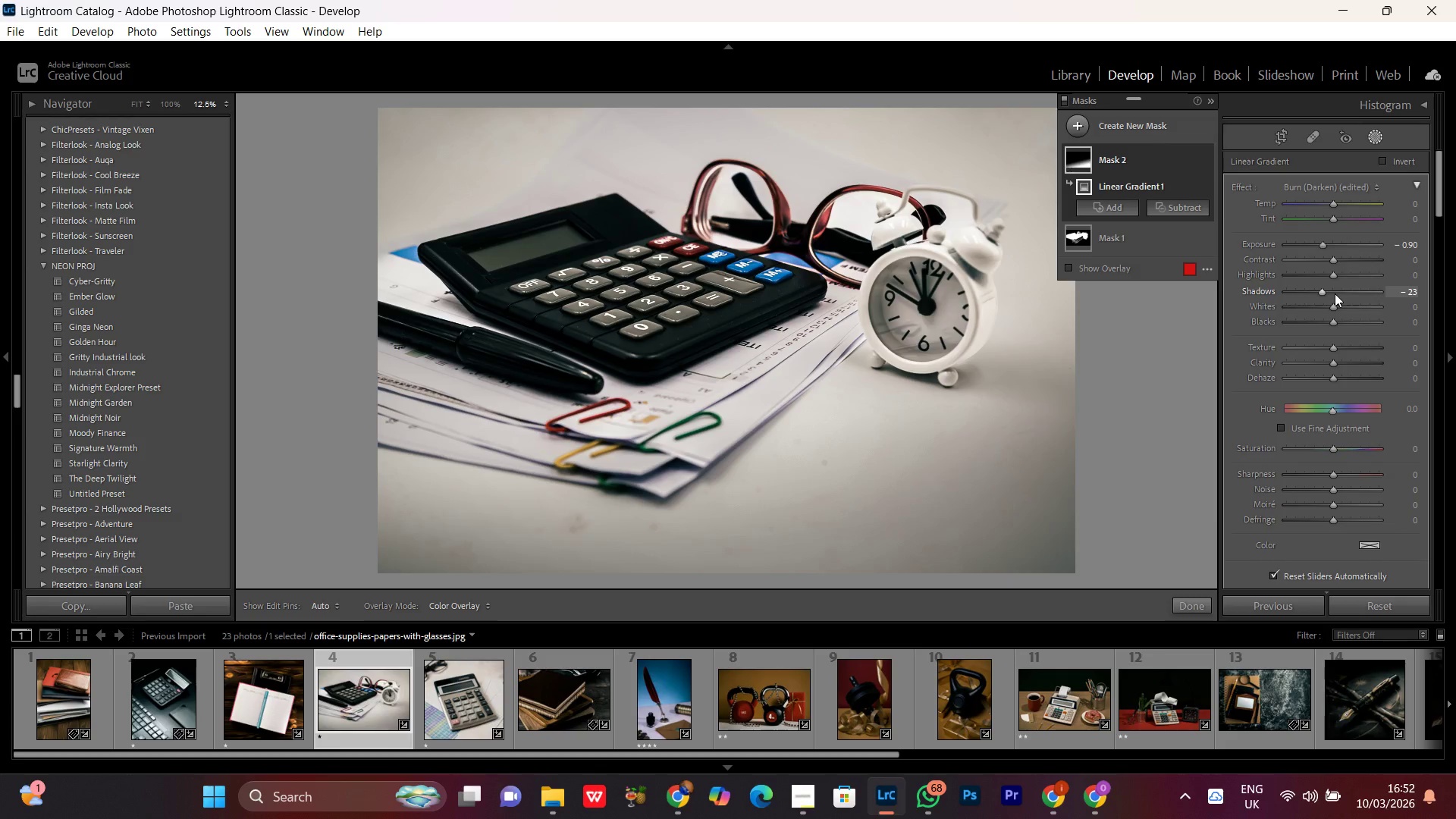 
wait(7.28)
 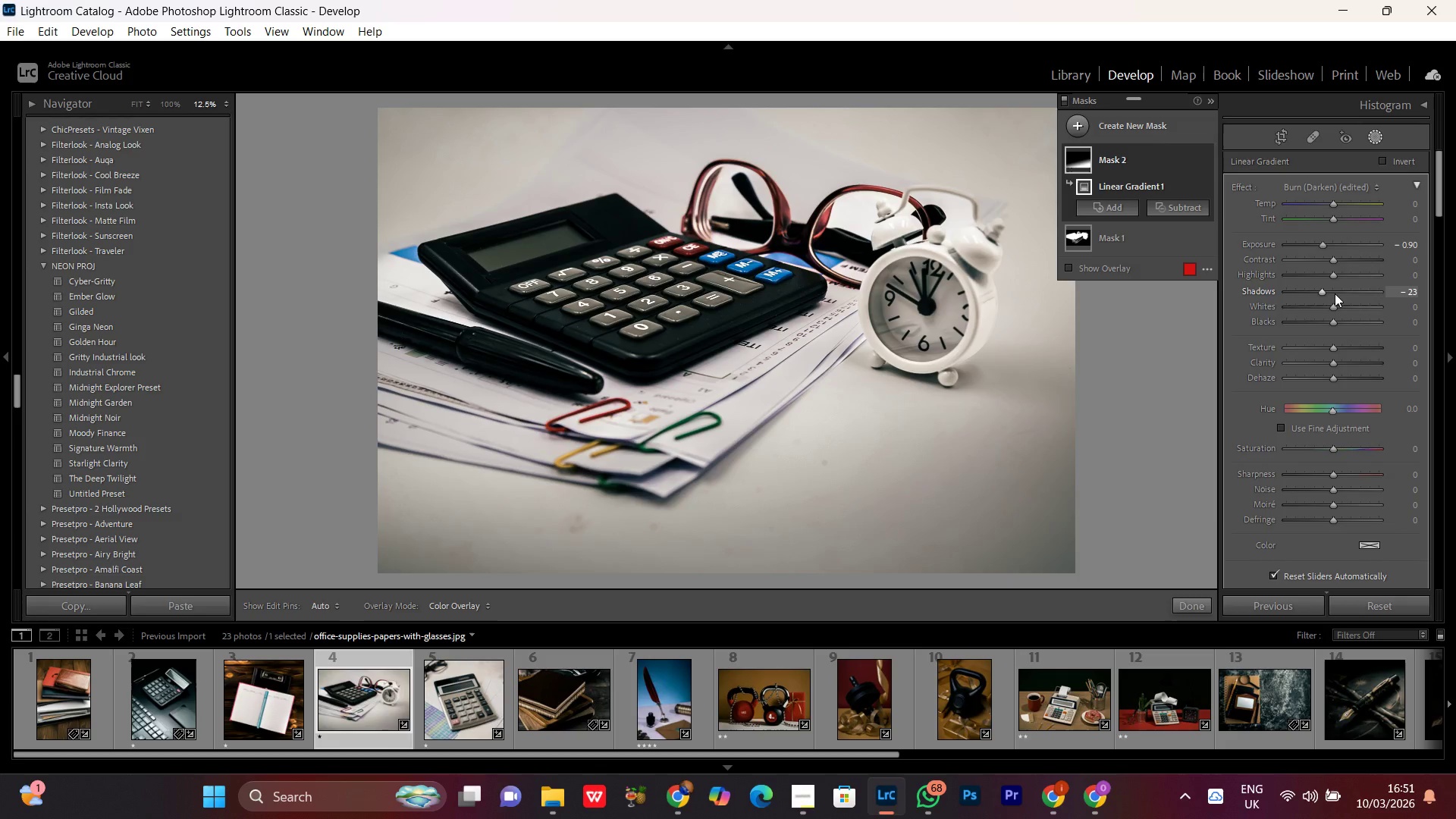 
scroll: coordinate [1335, 293], scroll_direction: down, amount: 1.0
 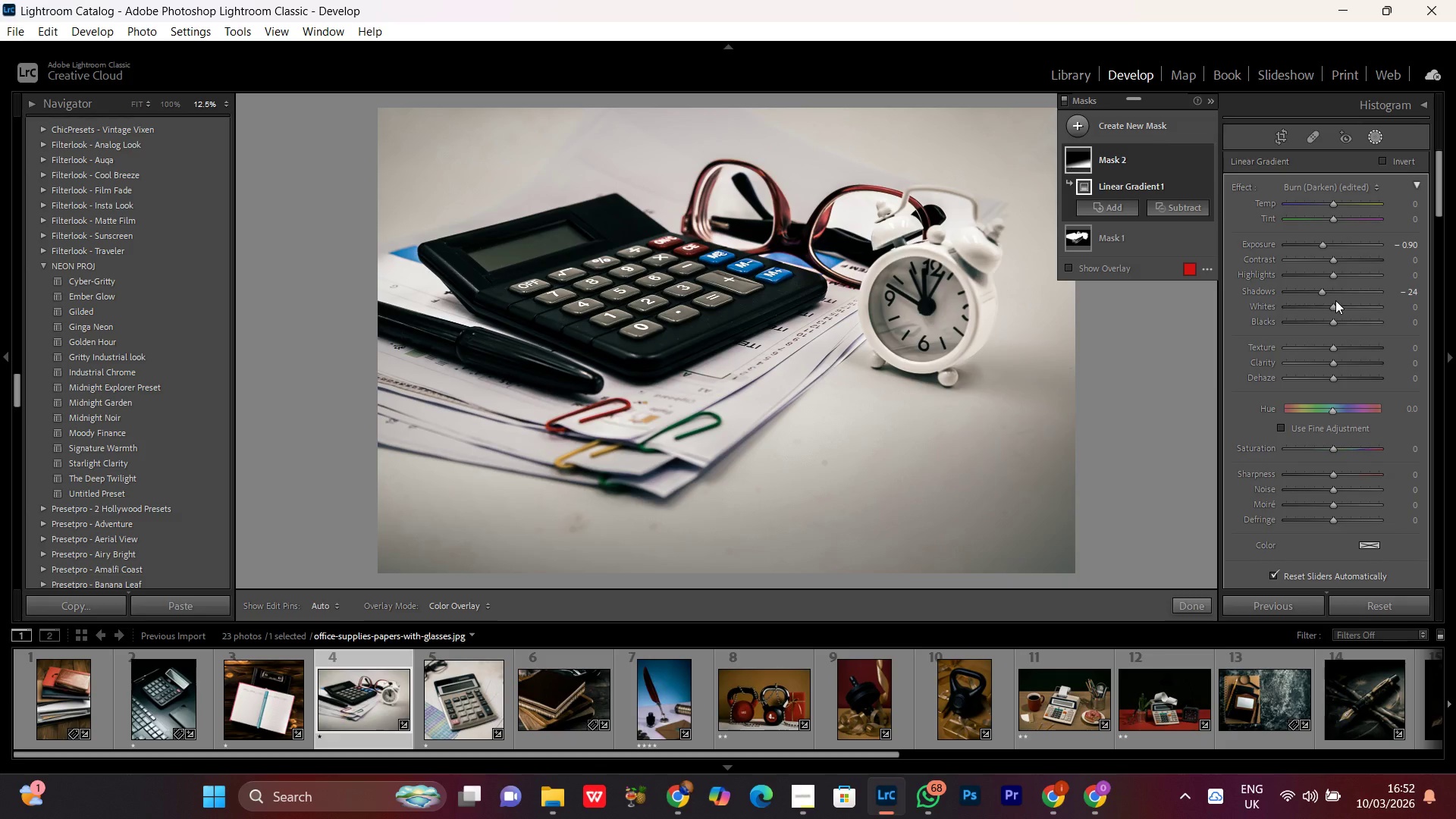 
wait(17.55)
 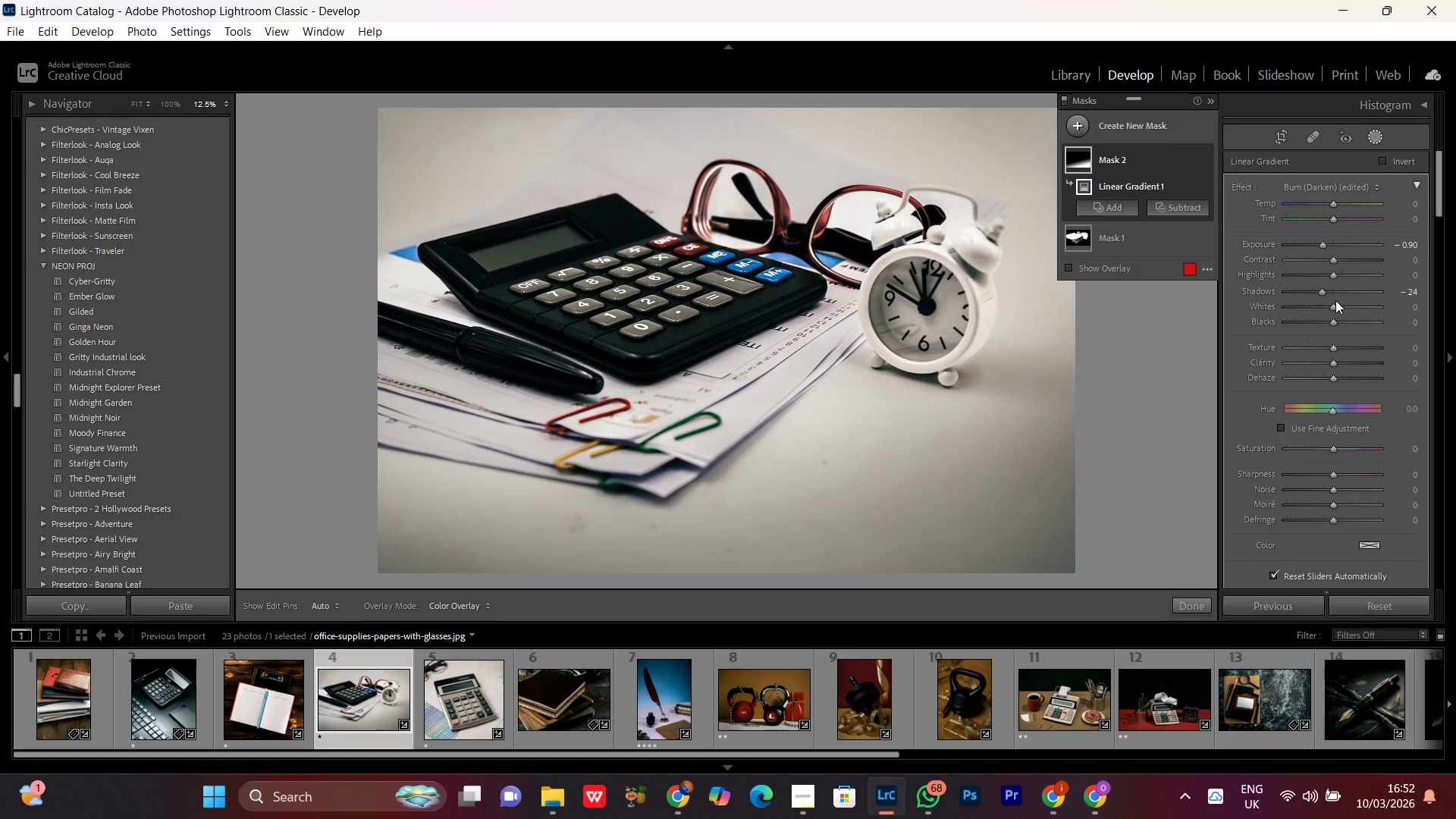 
left_click([1333, 306])
 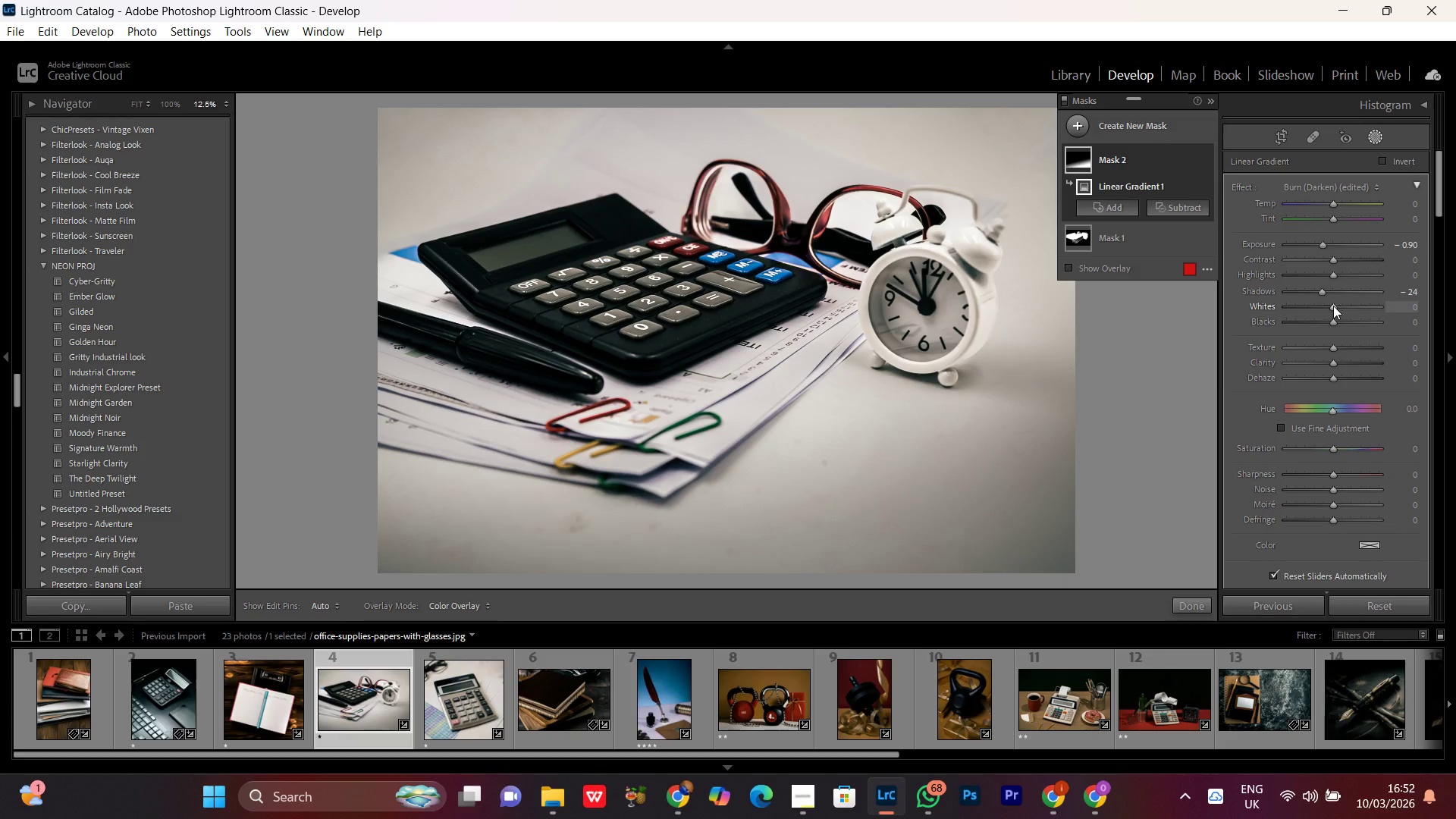 
scroll: coordinate [1333, 306], scroll_direction: up, amount: 1.0
 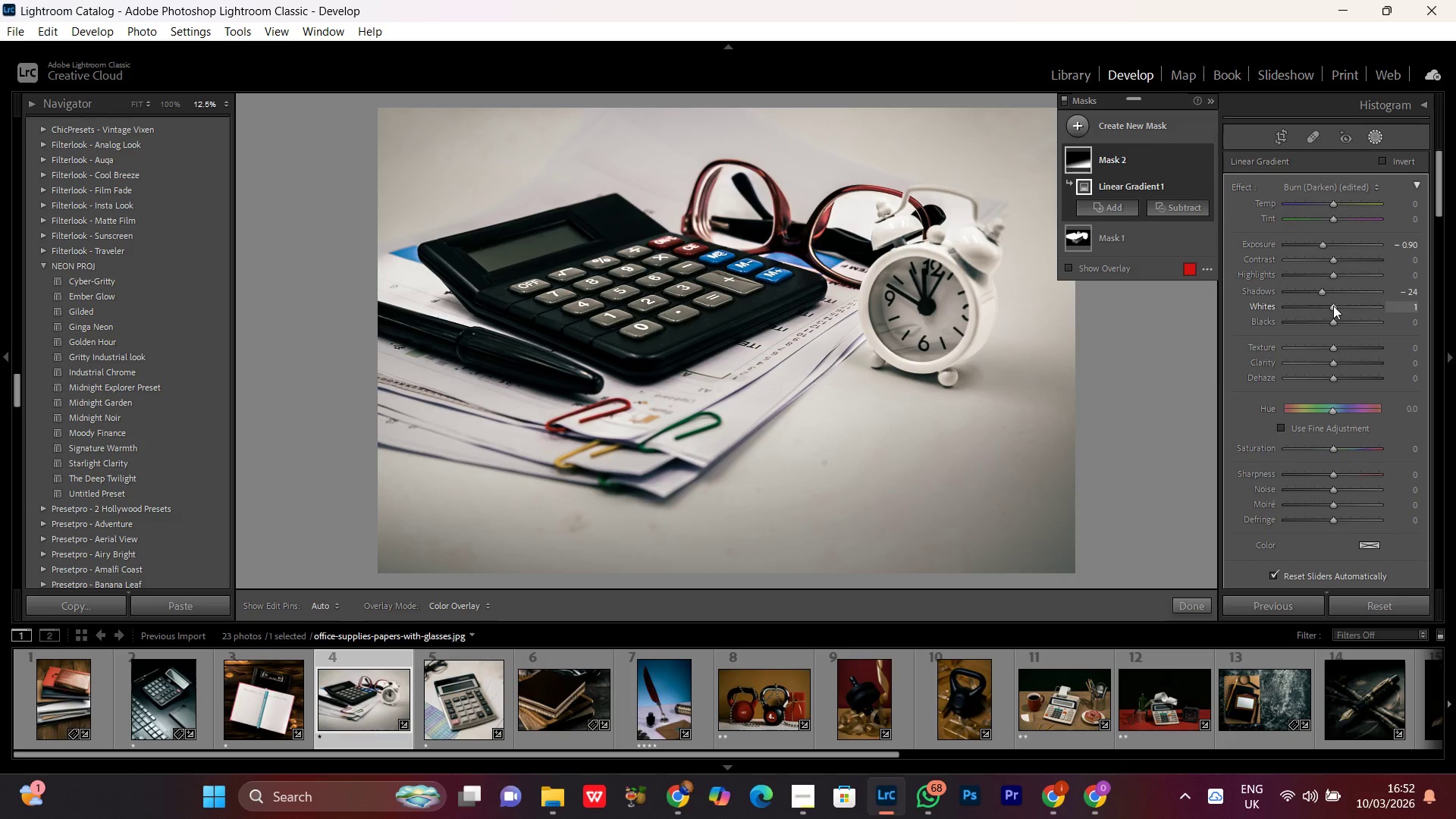 
scroll: coordinate [1333, 306], scroll_direction: none, amount: 0.0
 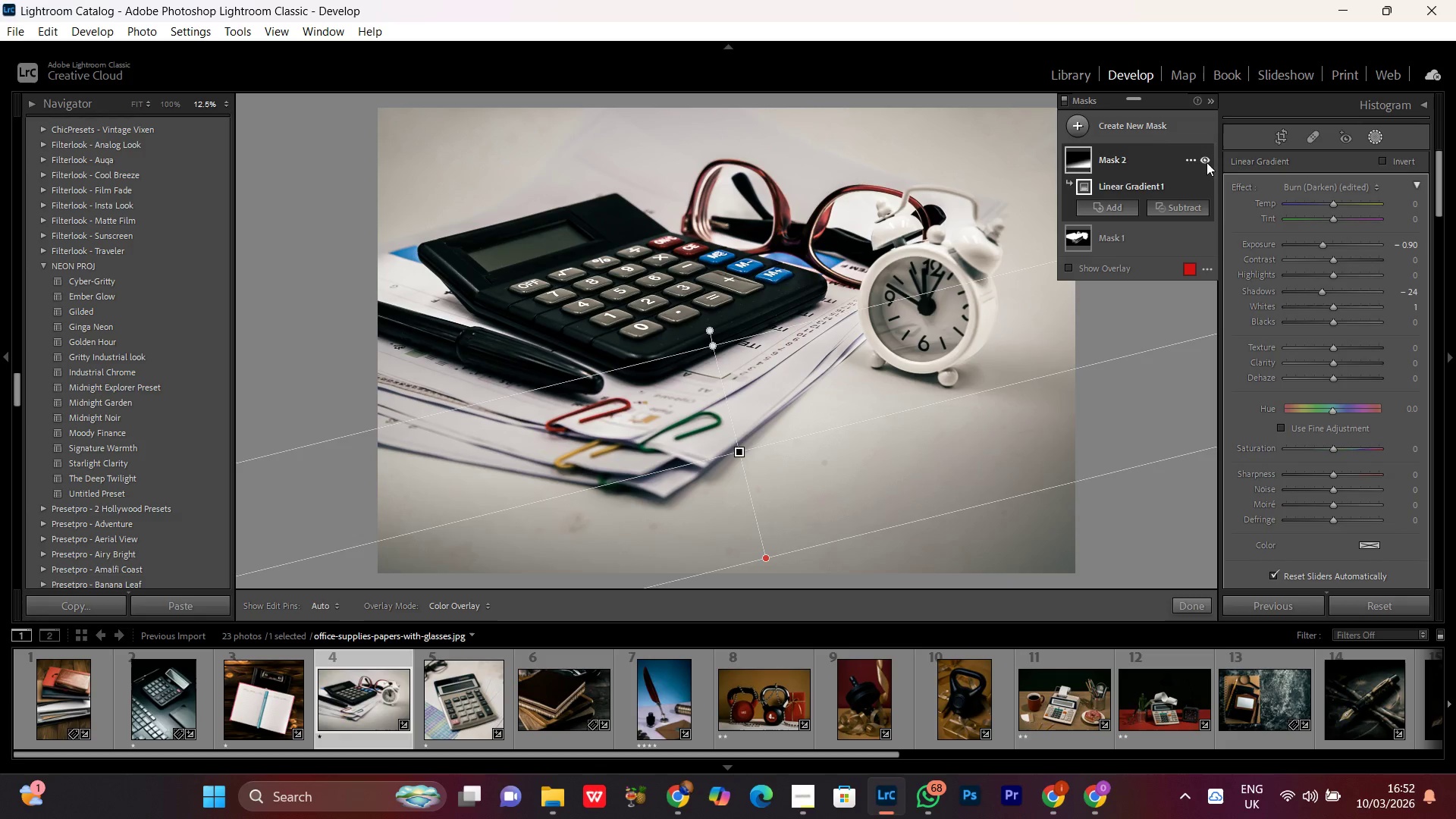 
double_click([1207, 162])
 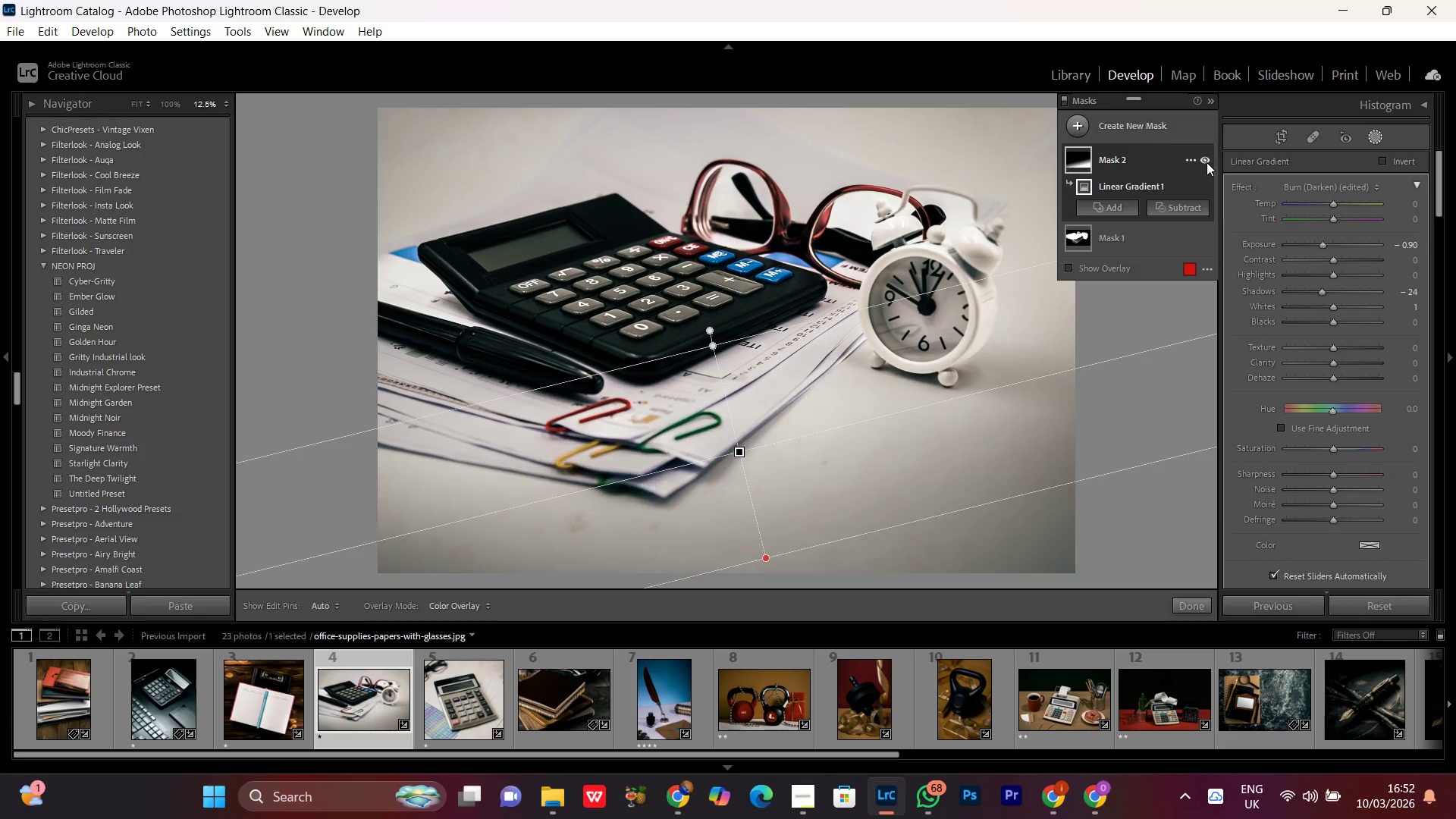 
triple_click([1207, 162])
 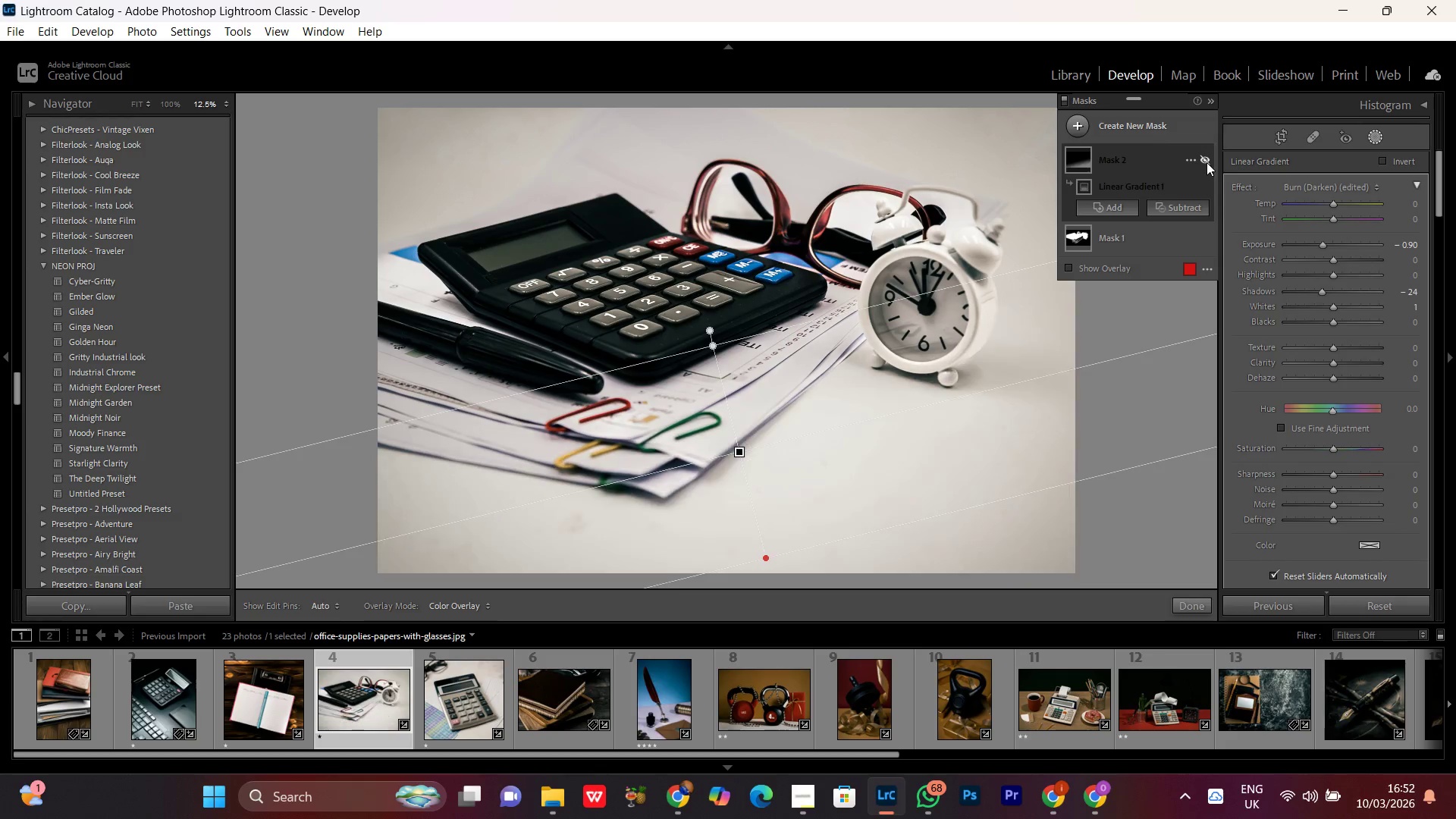 
triple_click([1207, 162])
 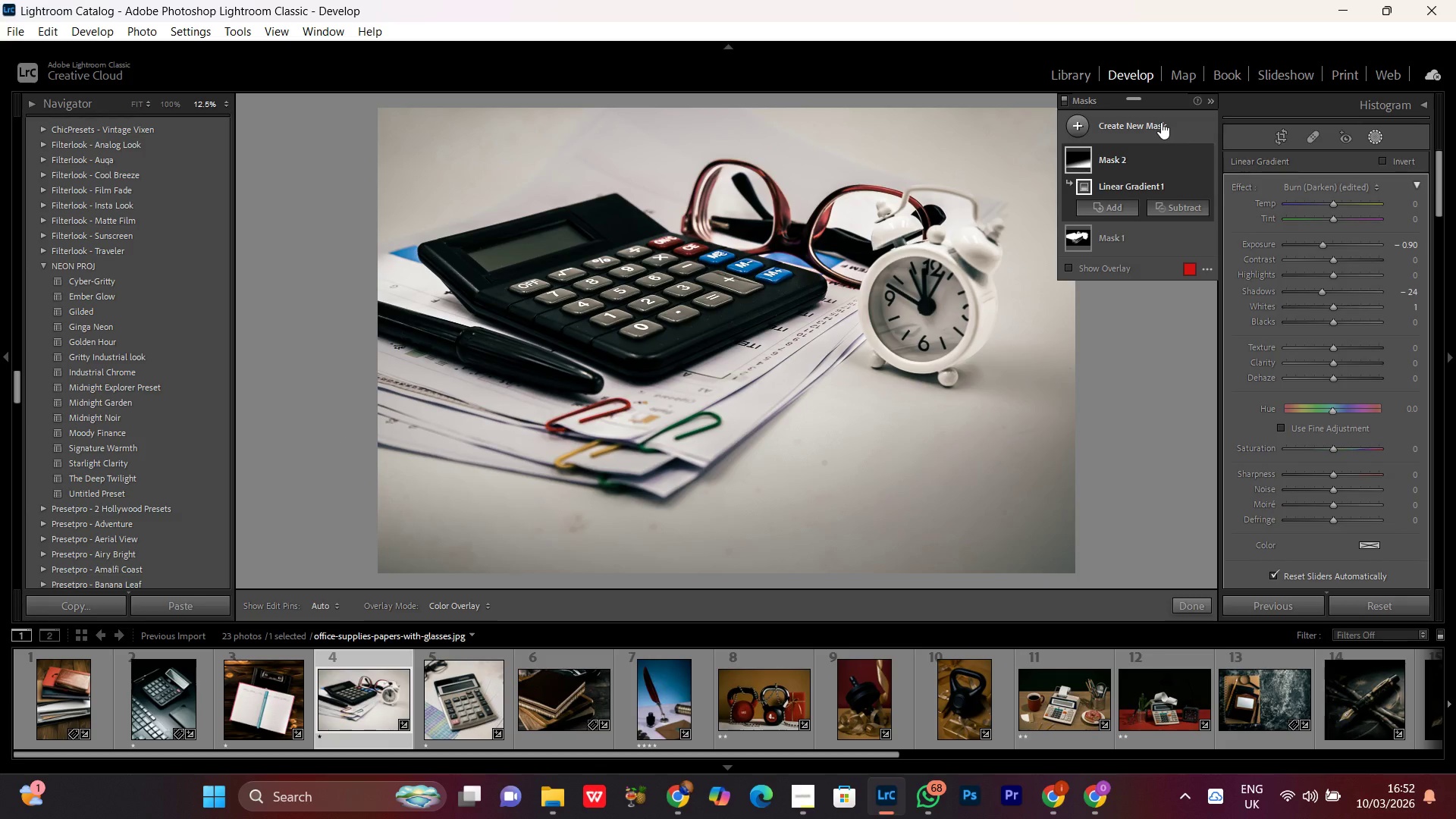 
left_click([1161, 122])
 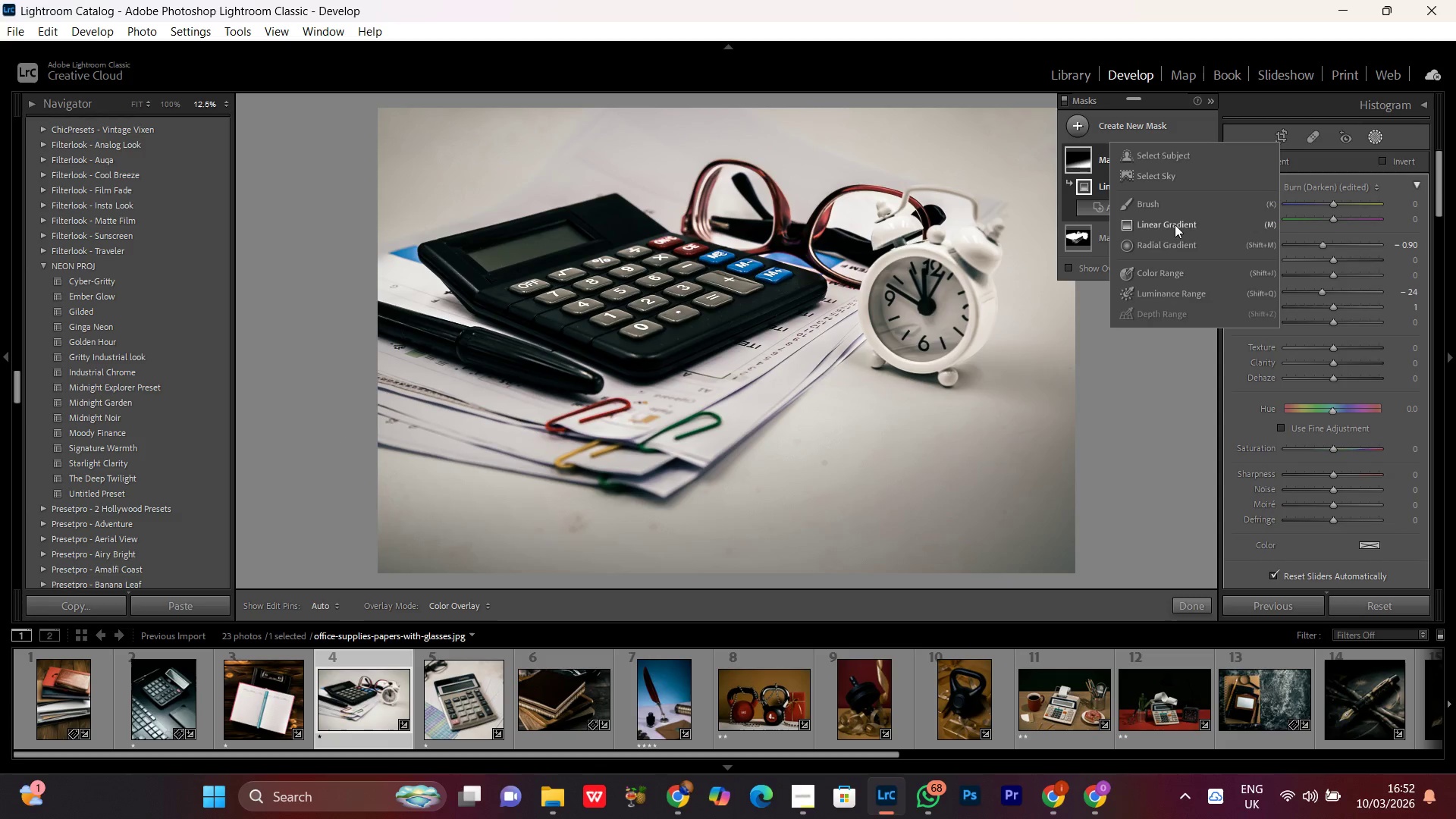 
left_click([1175, 224])
 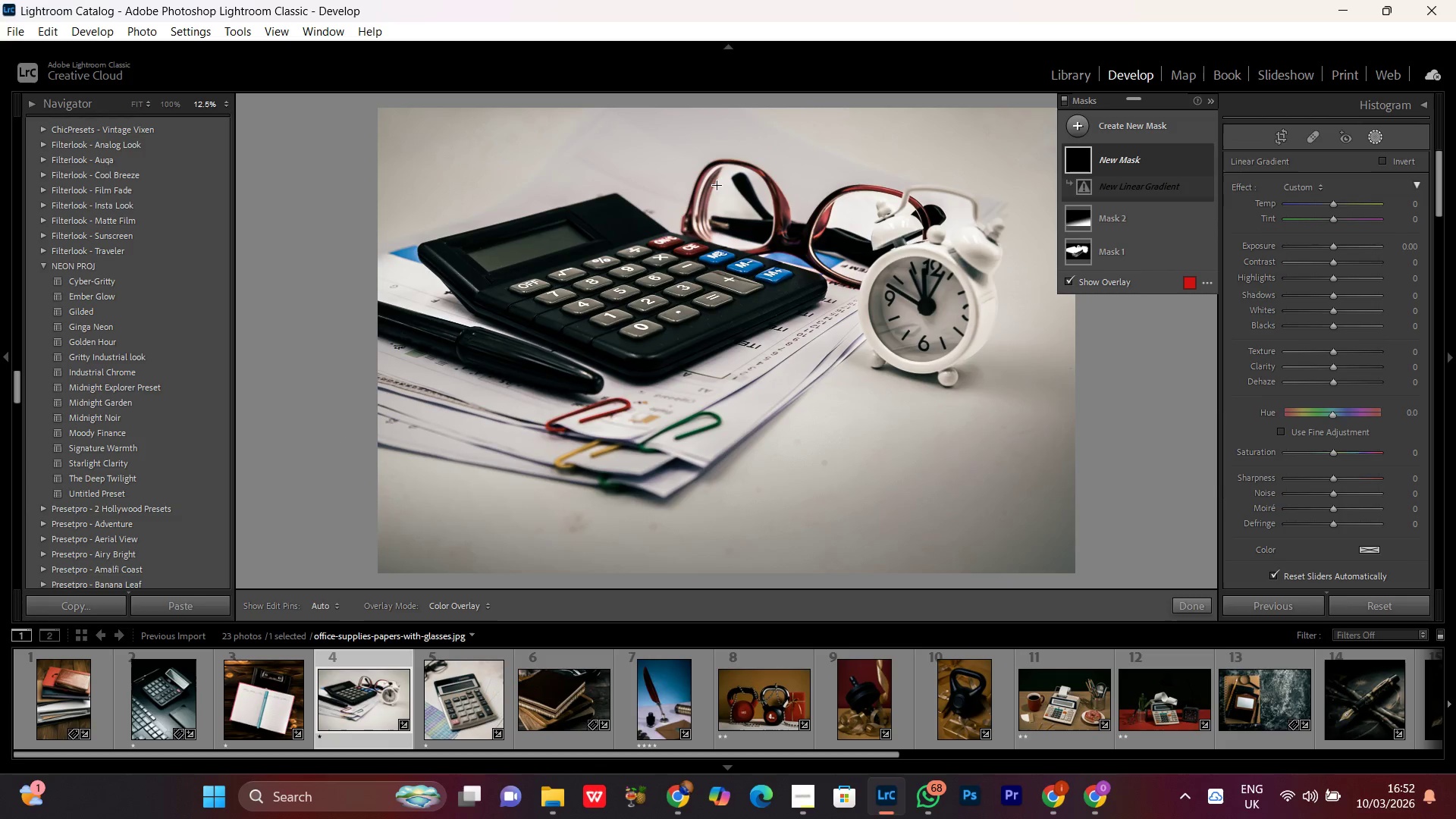 
left_click_drag(start_coordinate=[564, 215], to_coordinate=[664, 602])
 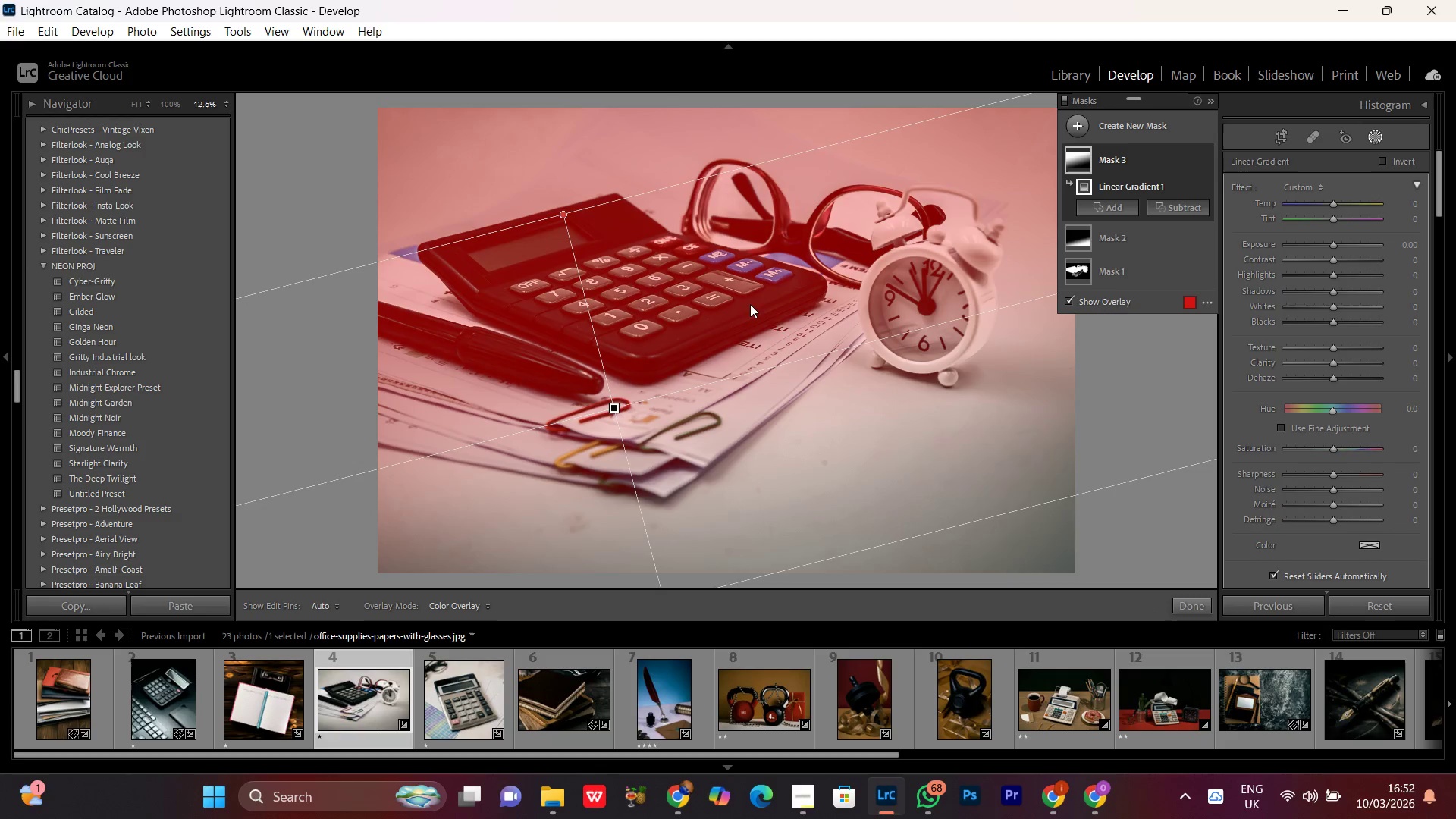 
left_click_drag(start_coordinate=[755, 284], to_coordinate=[780, 332])
 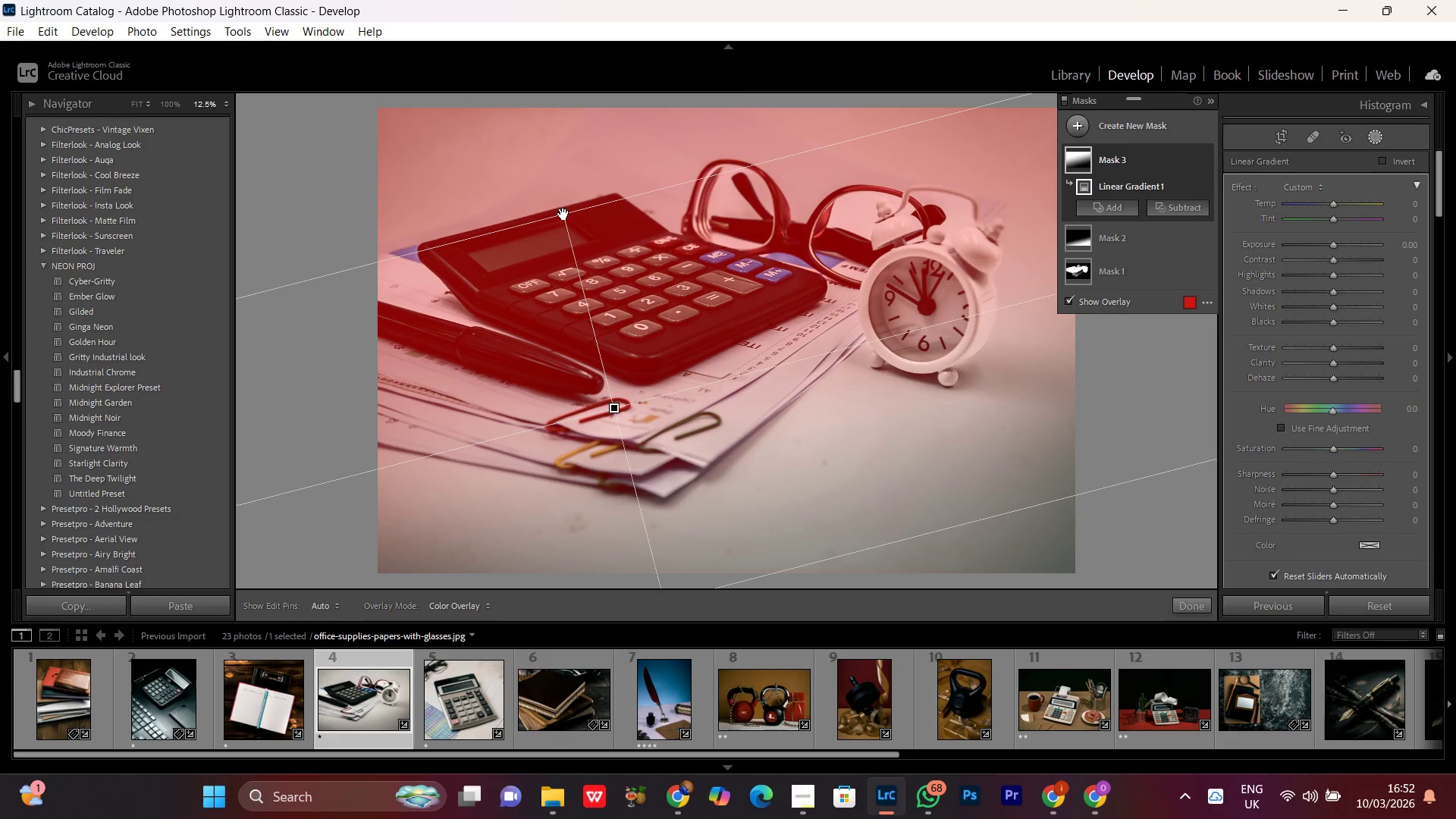 
left_click_drag(start_coordinate=[563, 214], to_coordinate=[579, 237])
 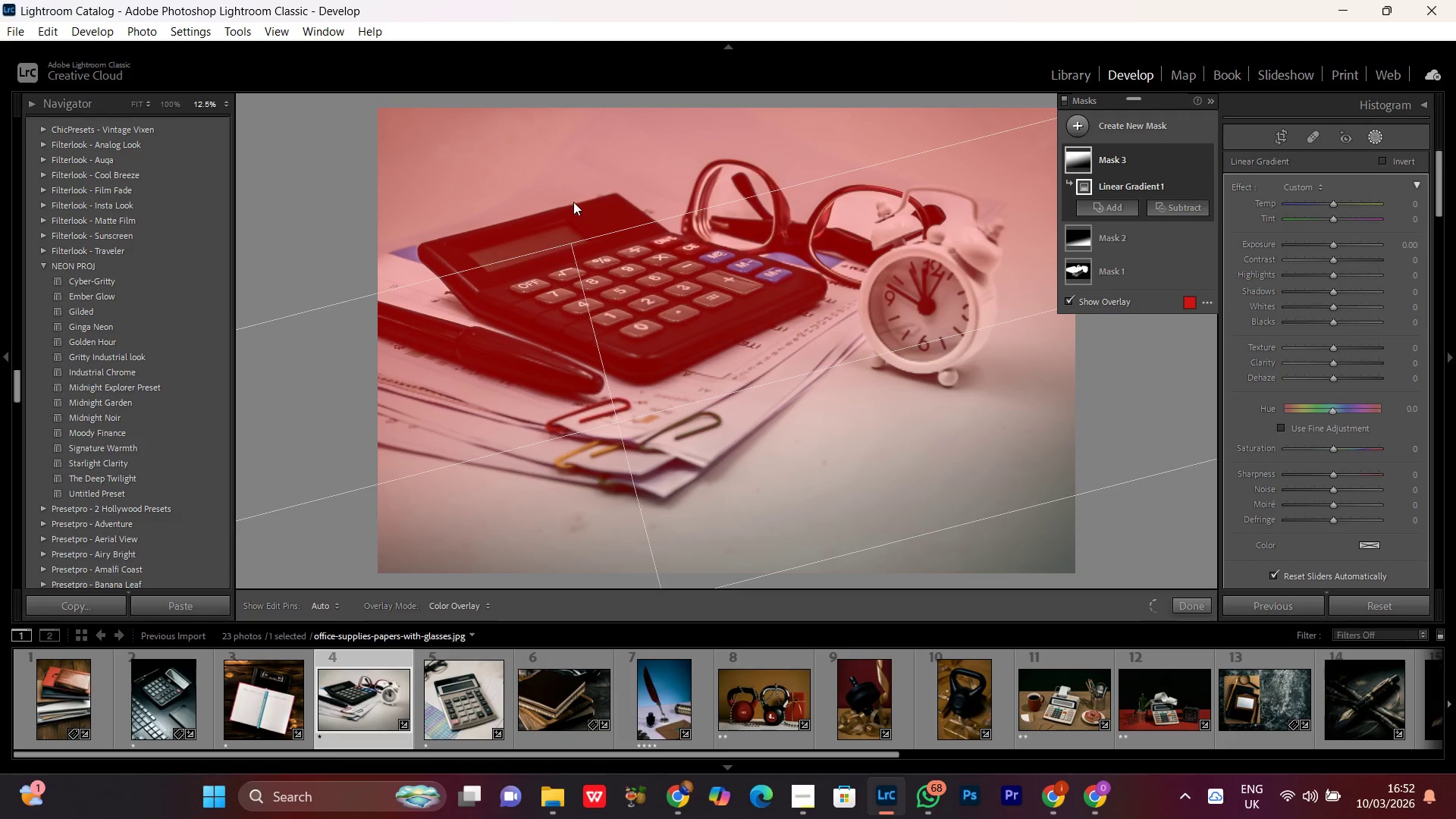 
left_click_drag(start_coordinate=[573, 200], to_coordinate=[571, 195])
 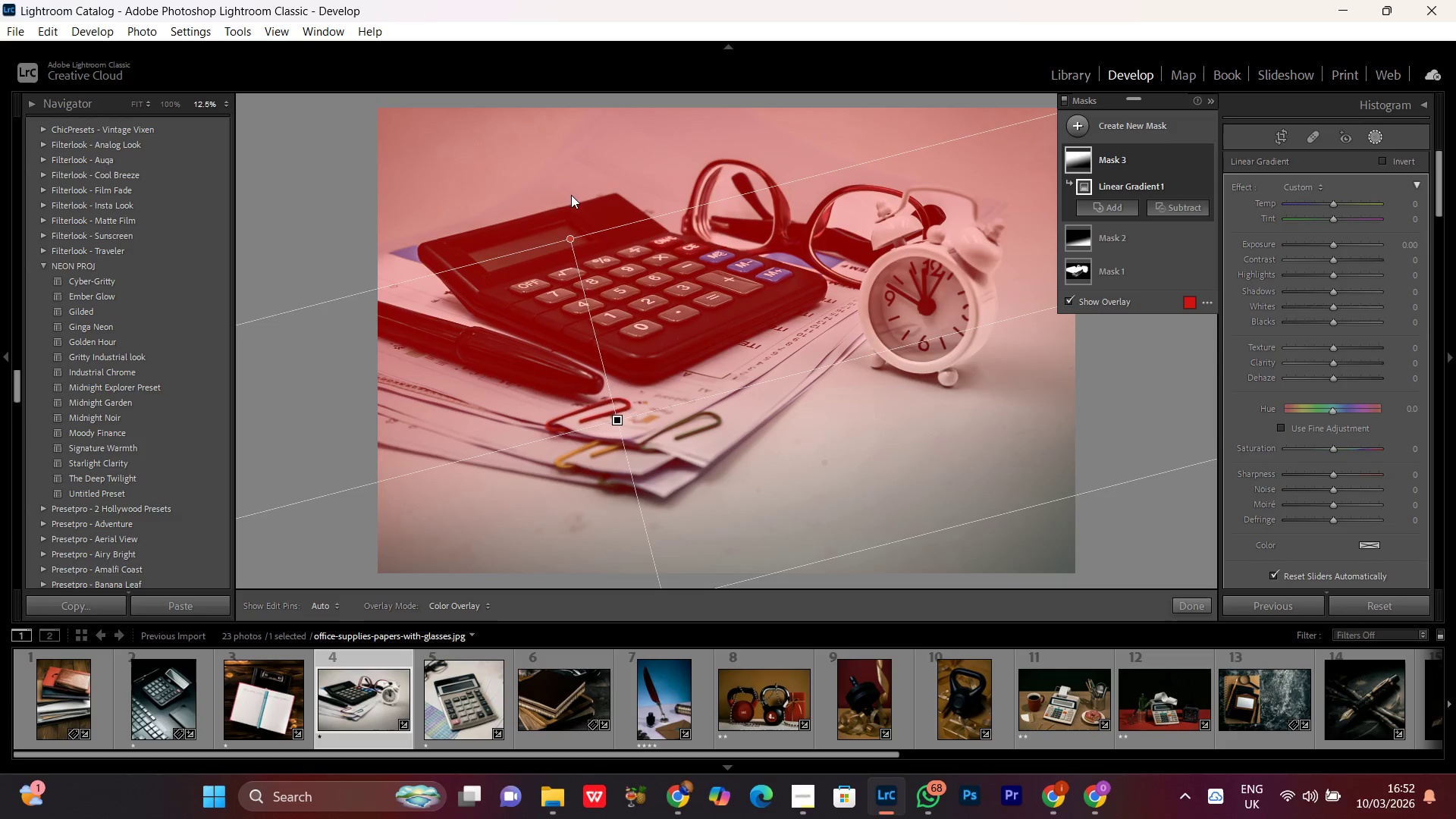 
double_click([571, 195])
 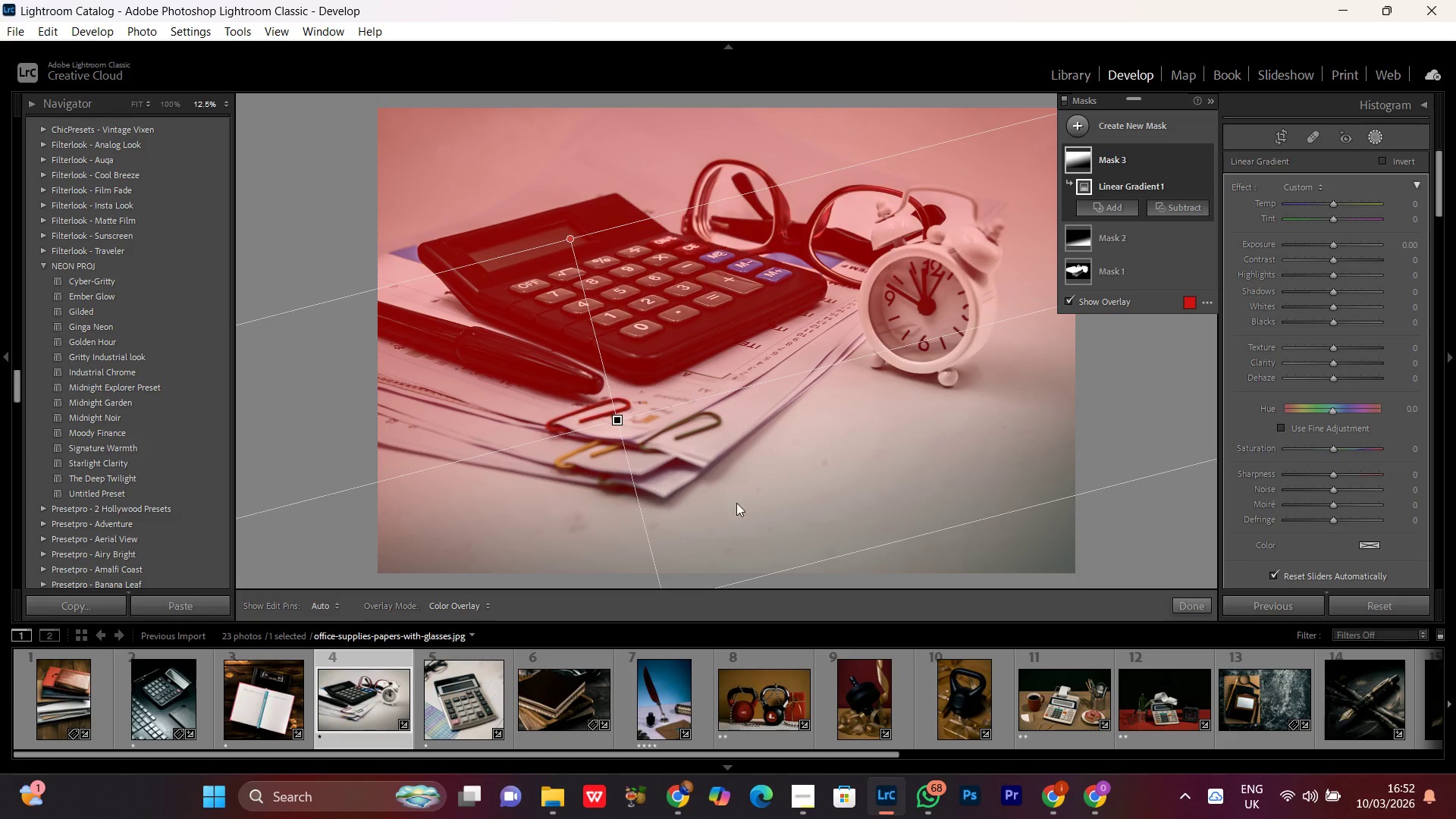 
left_click_drag(start_coordinate=[738, 489], to_coordinate=[729, 403])
 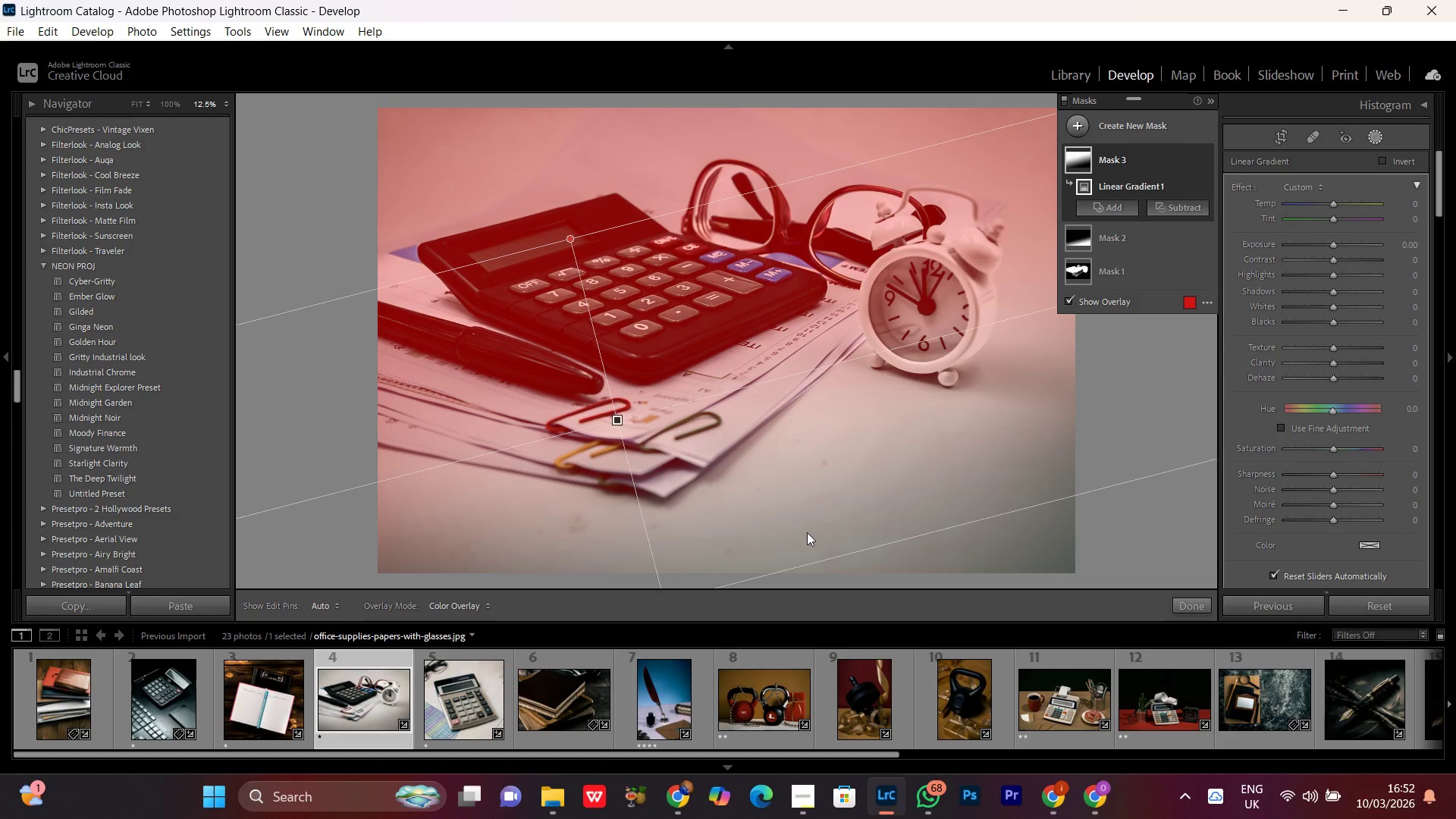 
left_click_drag(start_coordinate=[739, 463], to_coordinate=[722, 380])
 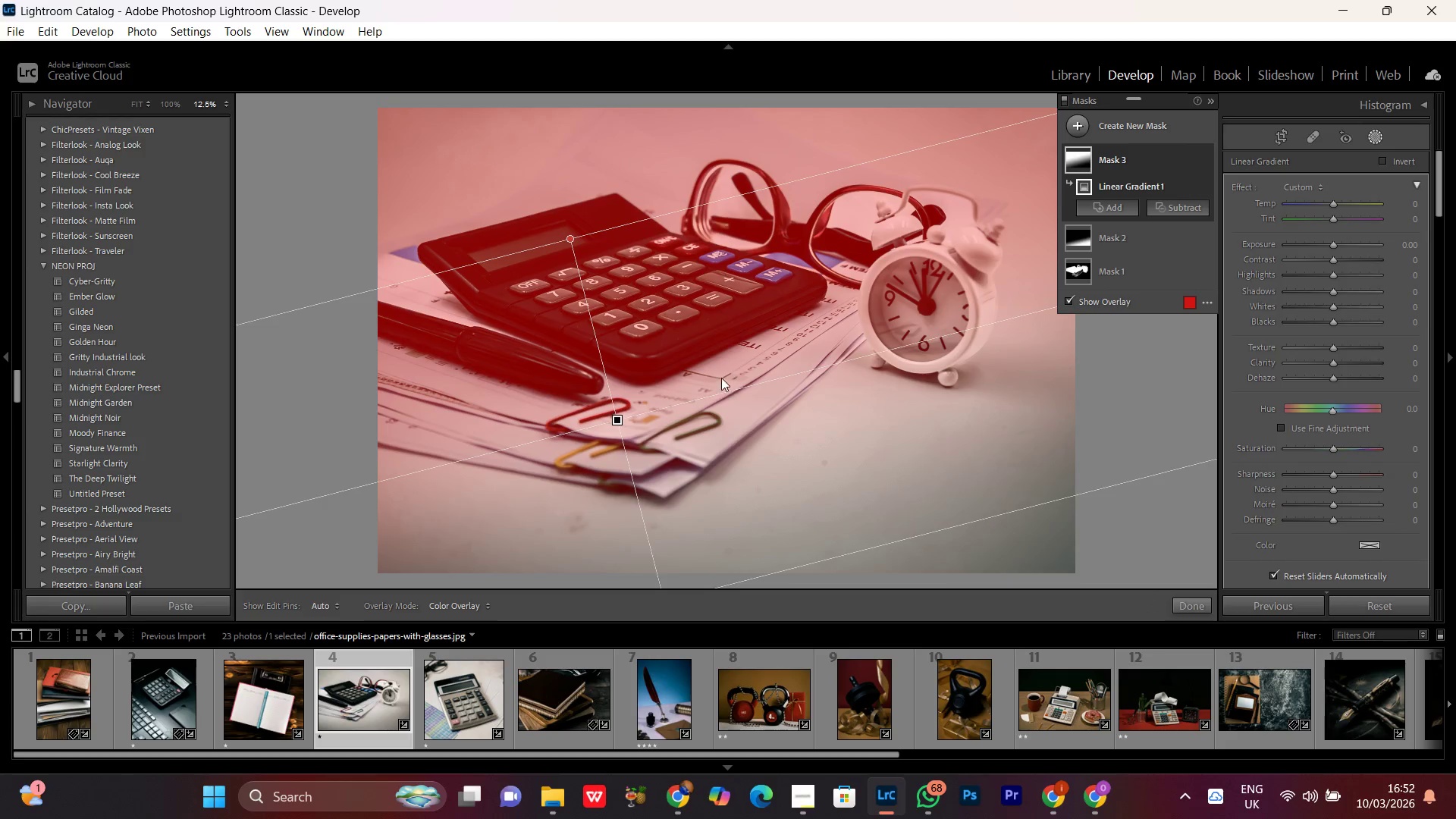 
left_click_drag(start_coordinate=[720, 375], to_coordinate=[721, 322])
 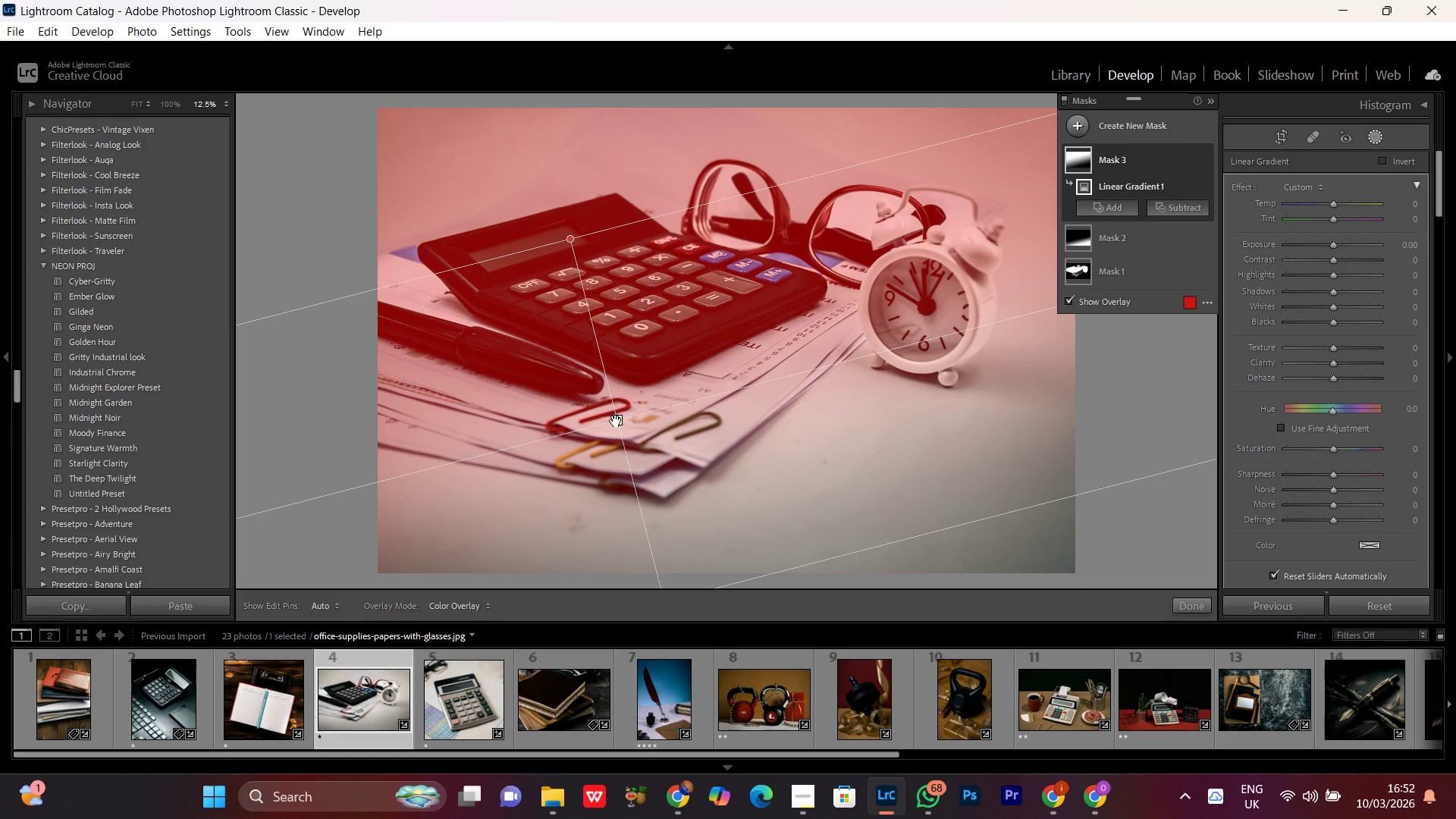 
left_click_drag(start_coordinate=[616, 421], to_coordinate=[611, 369])
 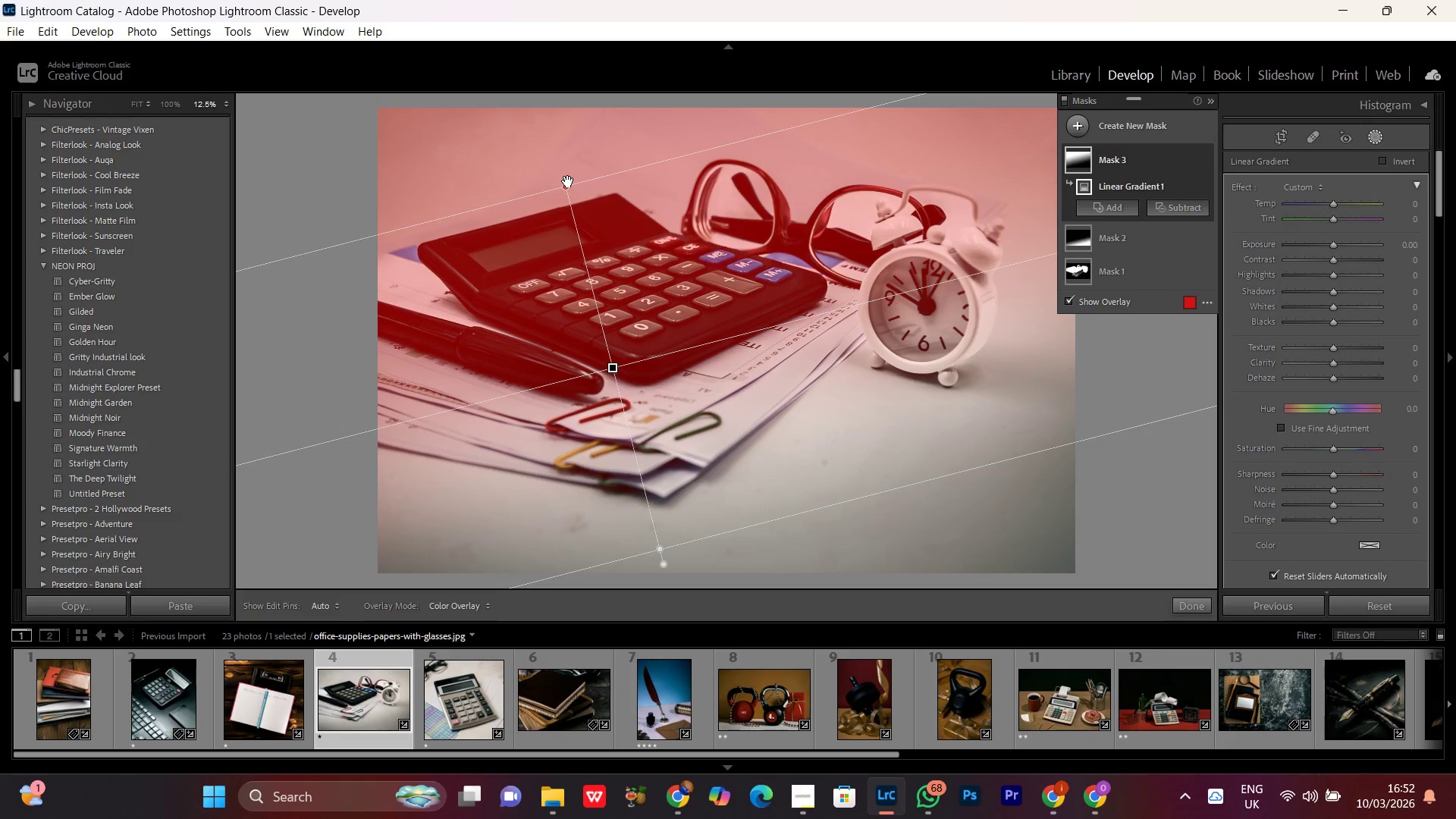 
left_click_drag(start_coordinate=[568, 181], to_coordinate=[570, 133])
 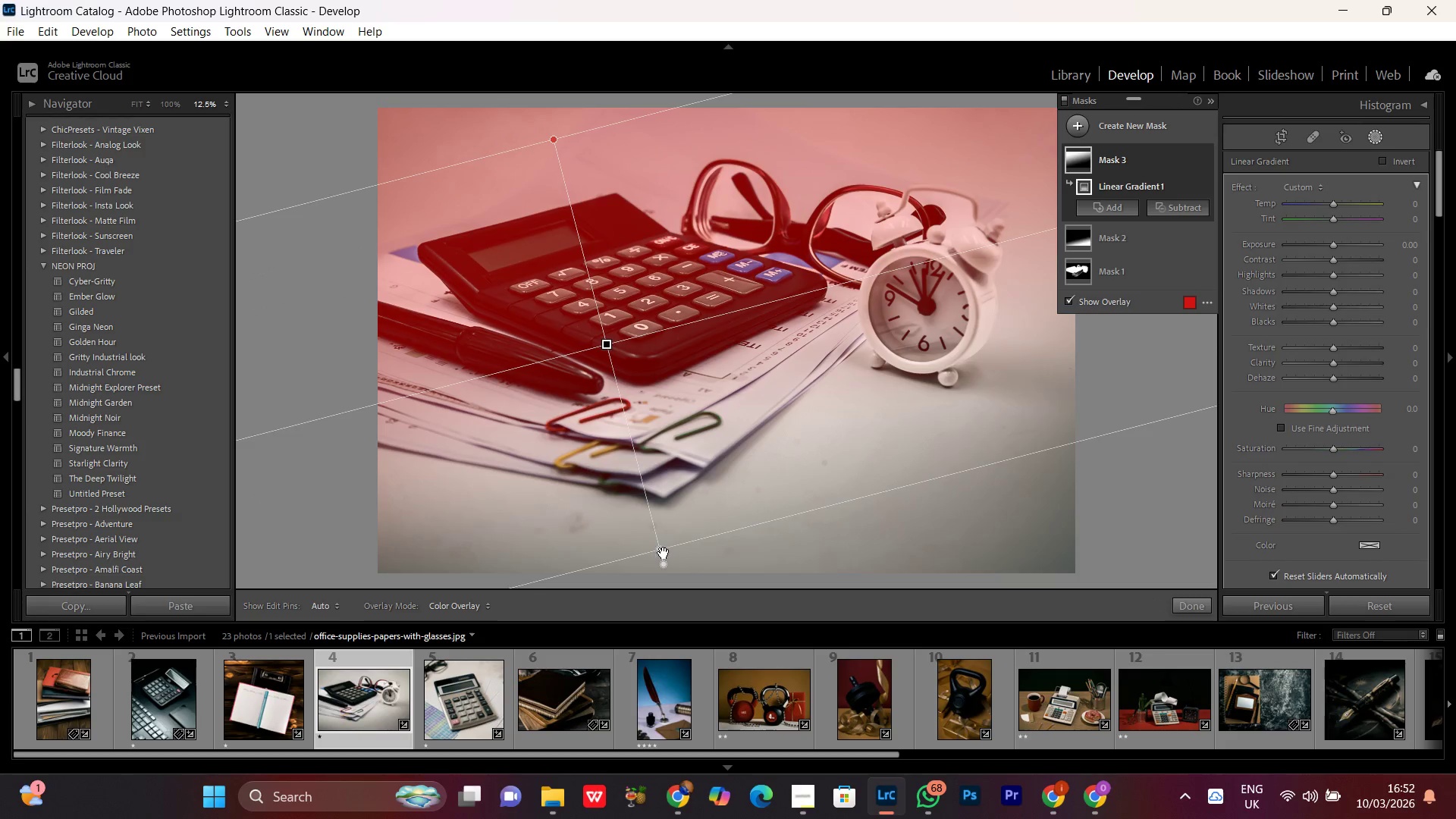 
left_click_drag(start_coordinate=[657, 548], to_coordinate=[651, 417])
 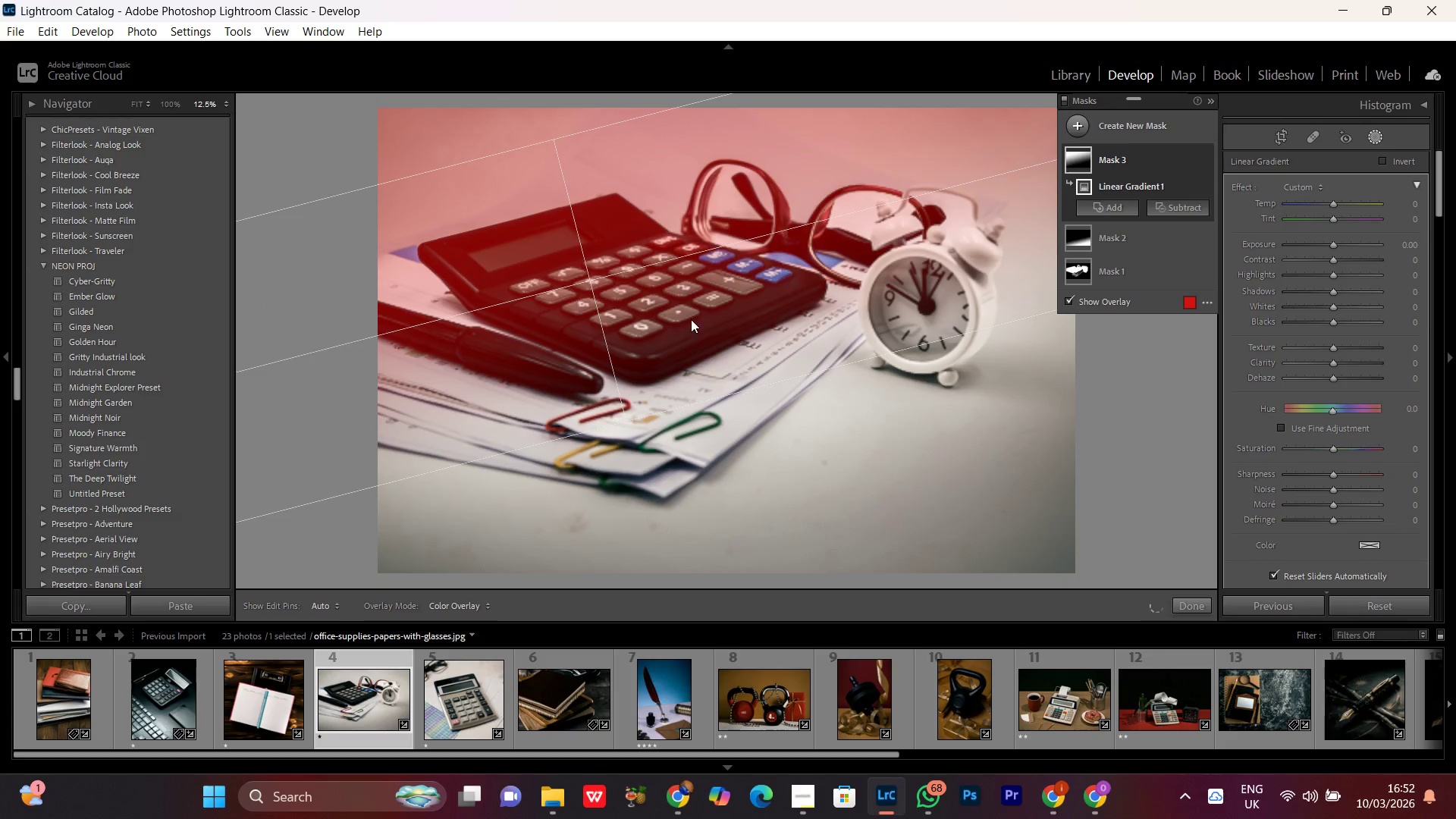 
left_click_drag(start_coordinate=[692, 316], to_coordinate=[700, 391])
 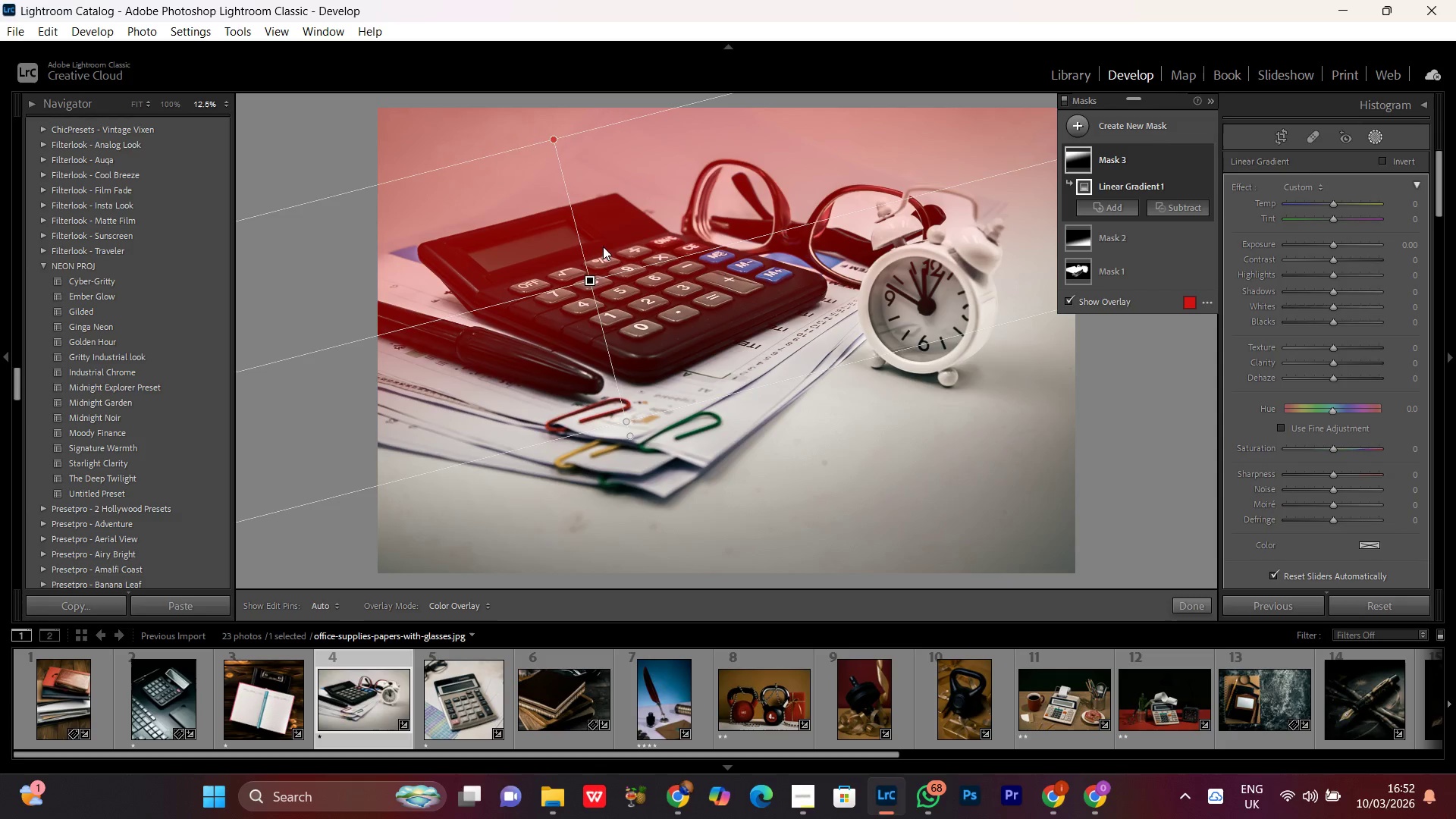 
left_click_drag(start_coordinate=[604, 245], to_coordinate=[635, 308])
 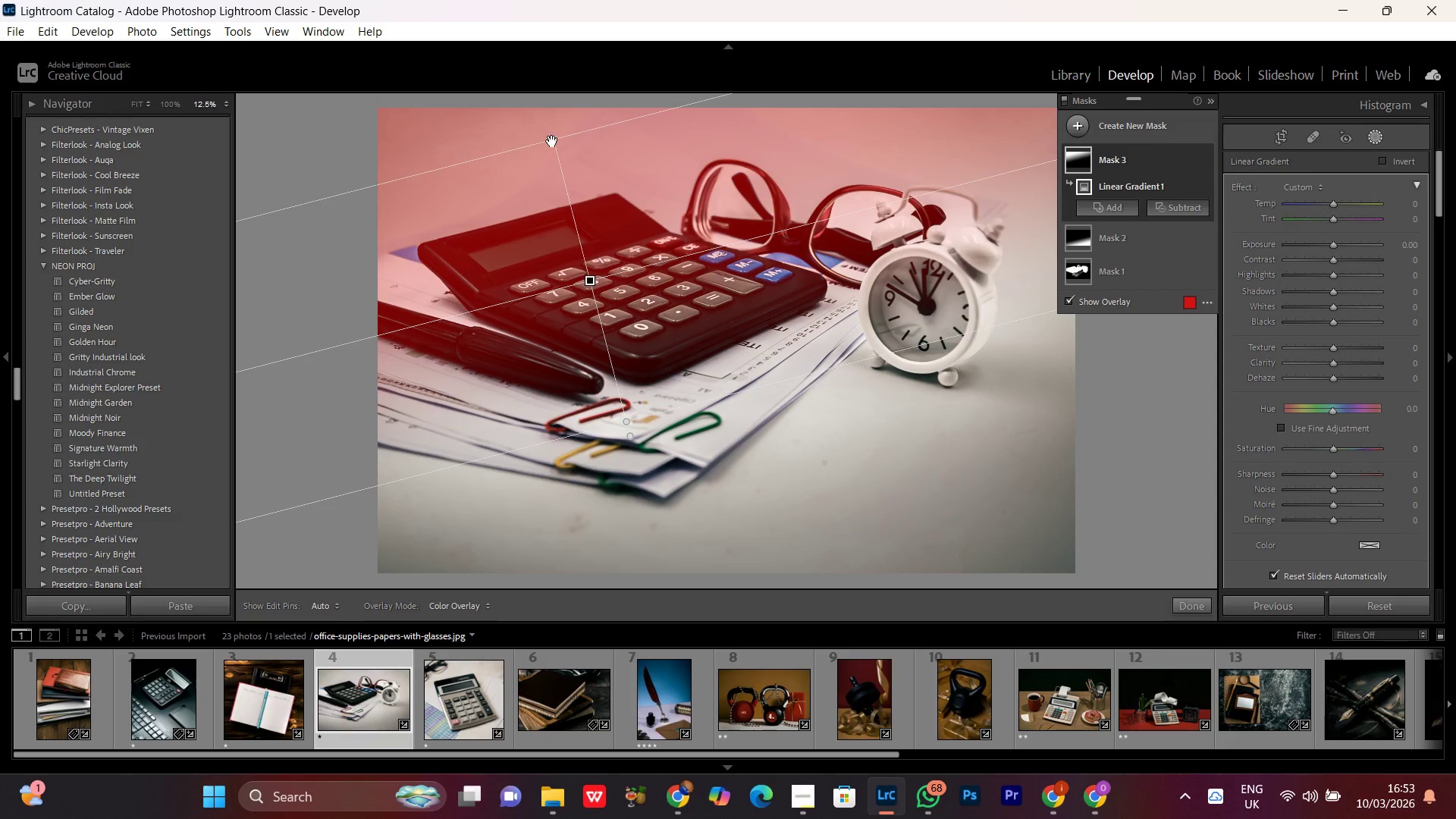 
left_click_drag(start_coordinate=[552, 141], to_coordinate=[563, 256])
 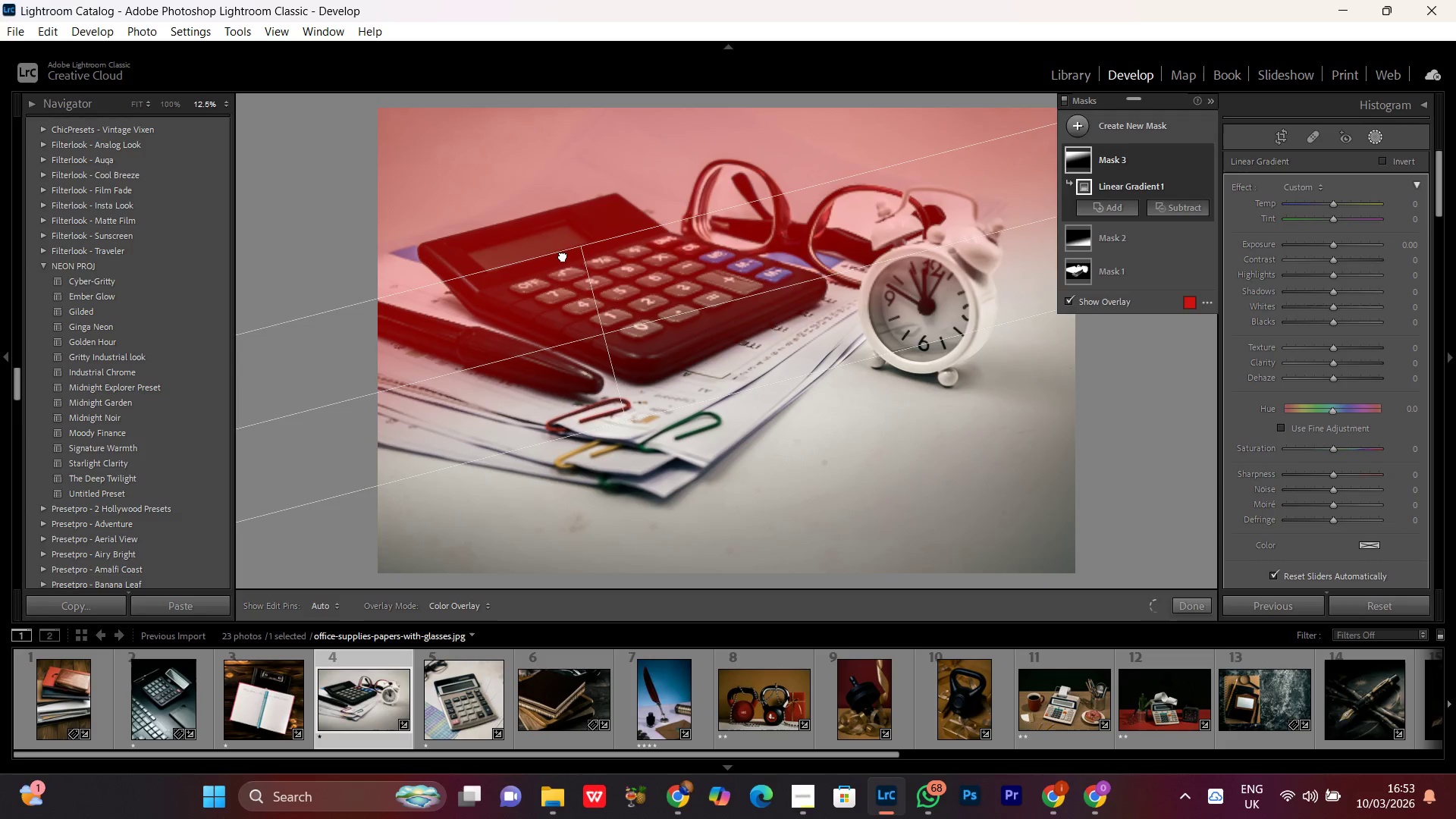 
left_click_drag(start_coordinate=[563, 256], to_coordinate=[556, 233])
 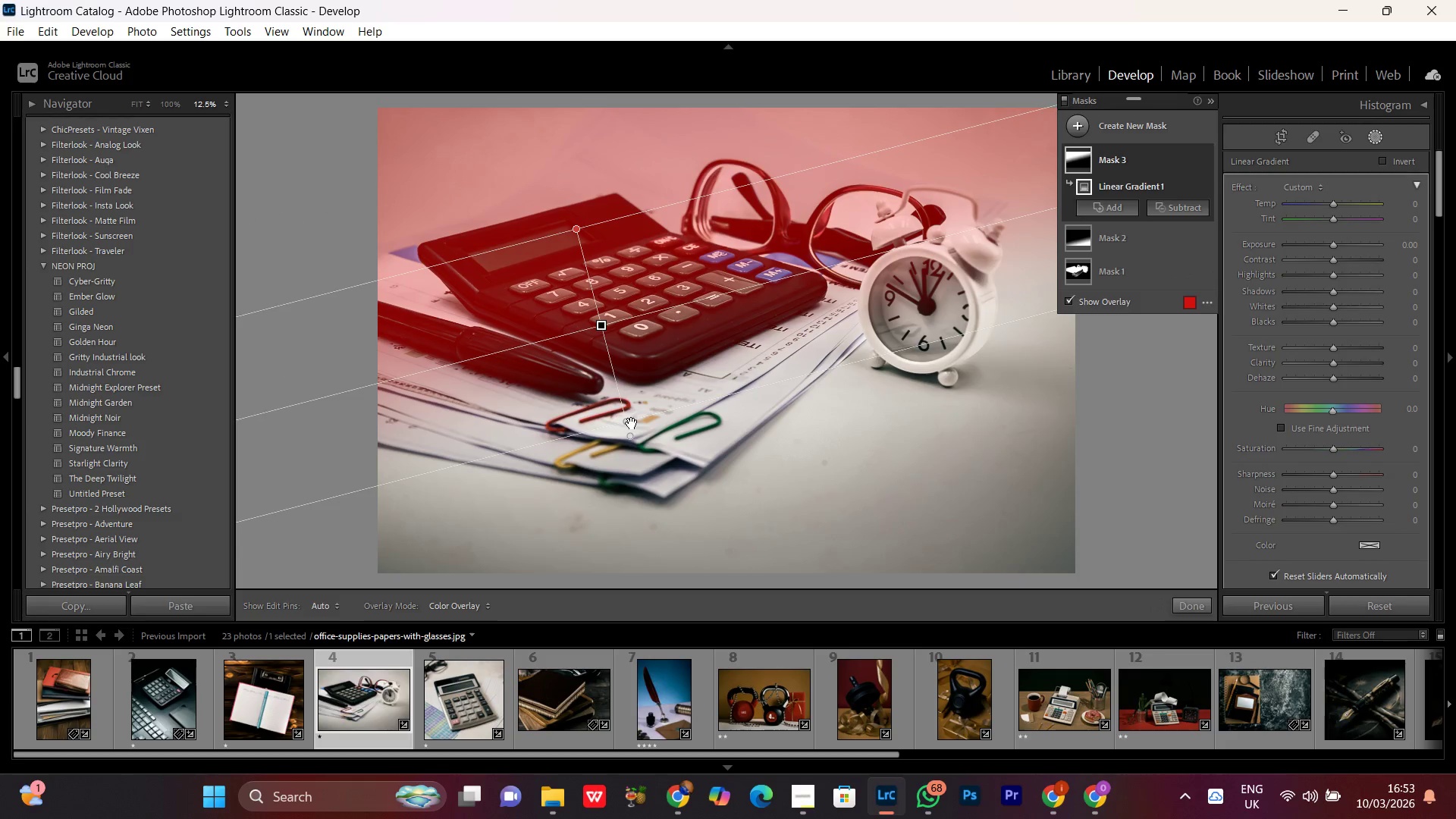 
left_click_drag(start_coordinate=[632, 423], to_coordinate=[659, 461])
 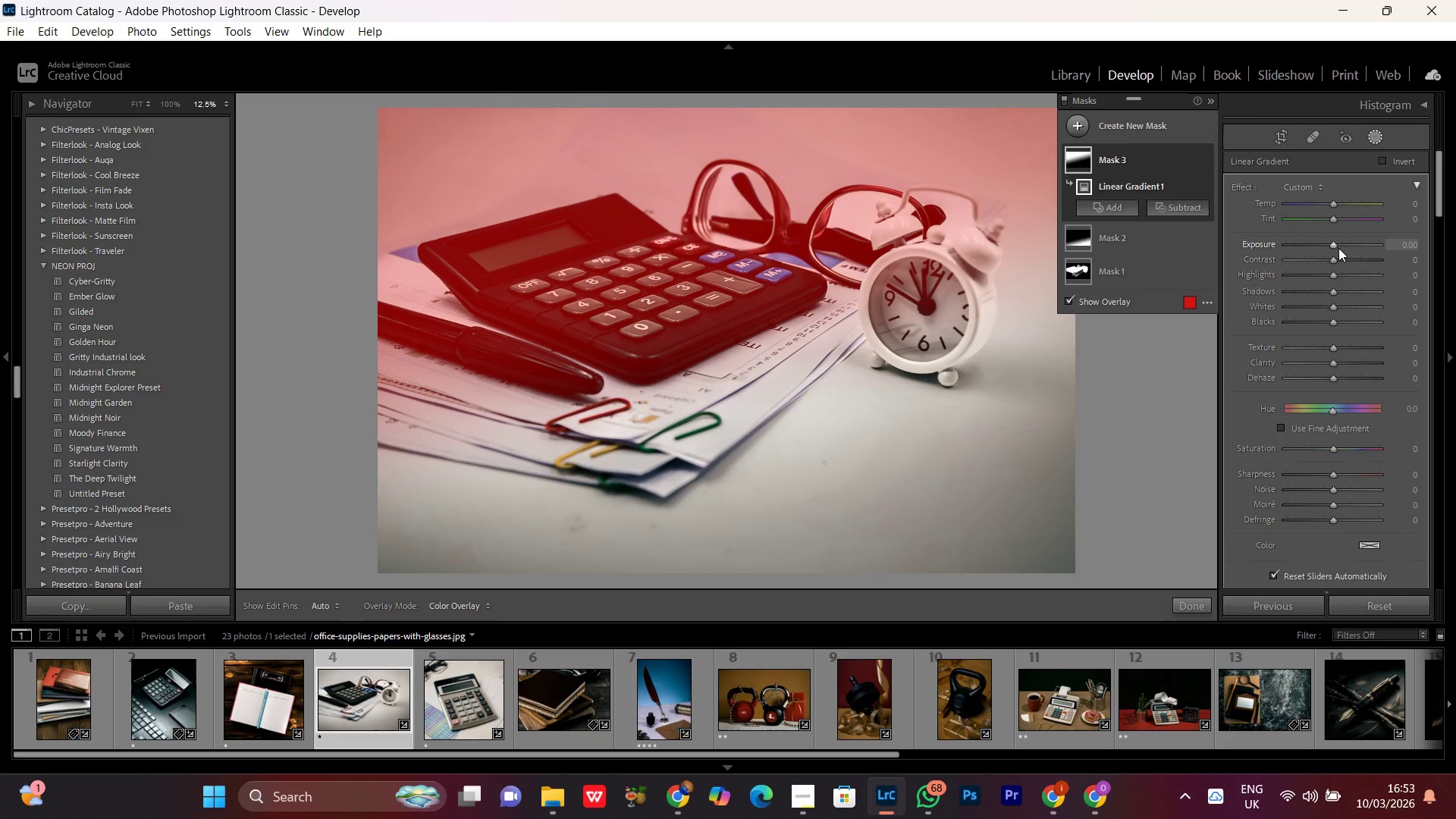 
left_click([1333, 247])
 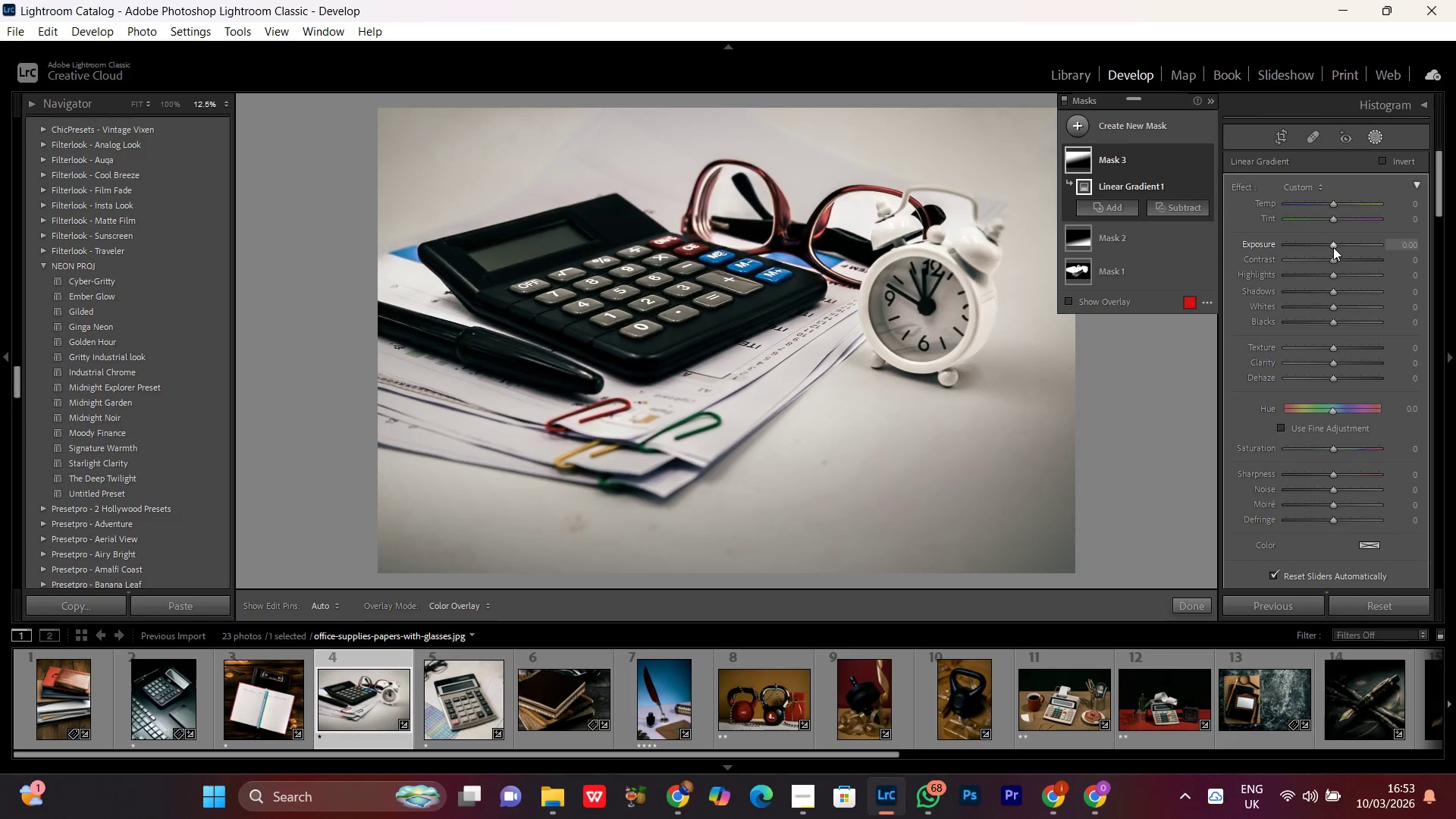 
scroll: coordinate [1333, 247], scroll_direction: none, amount: 0.0
 